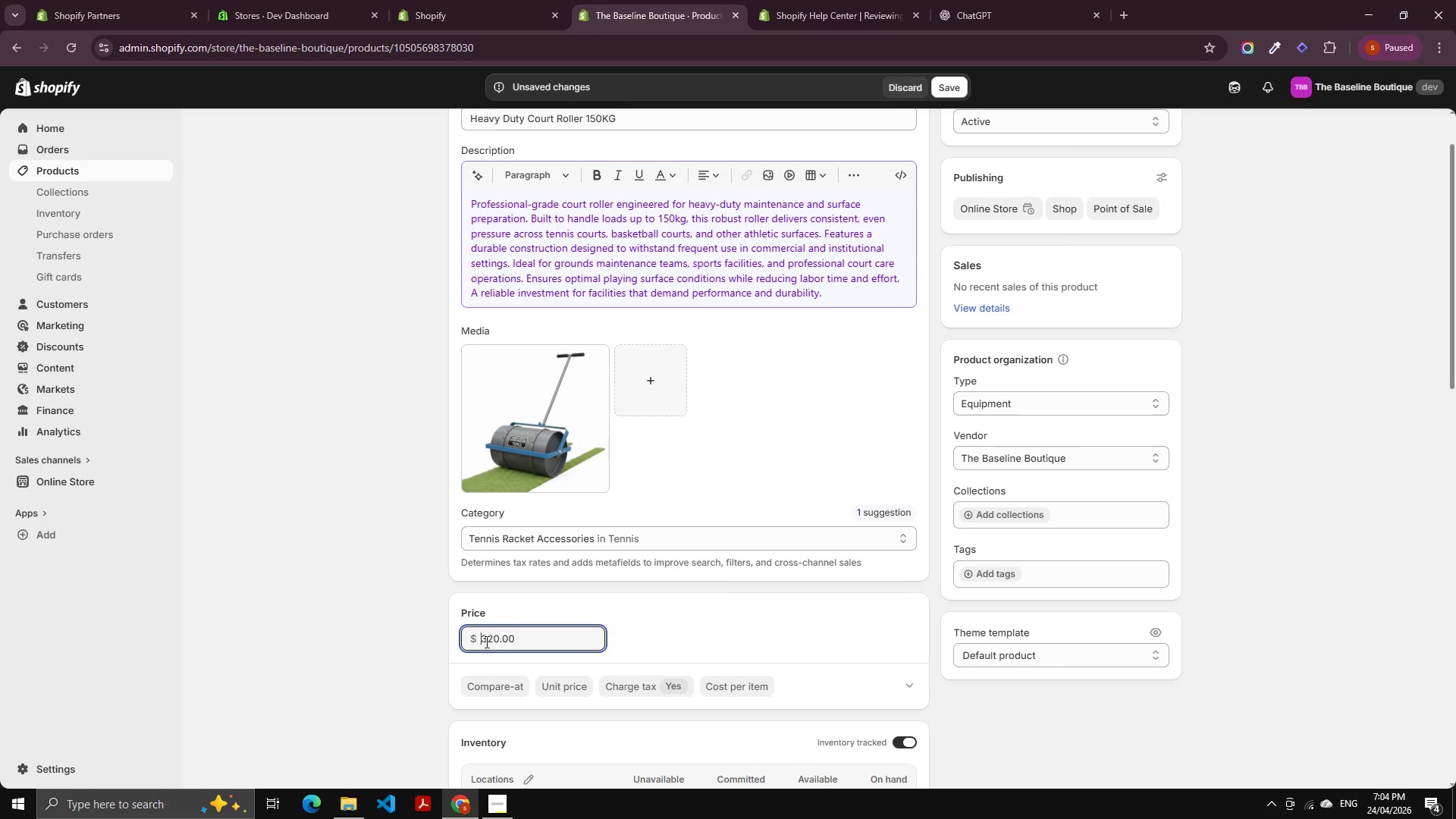 
key(Control+A)
 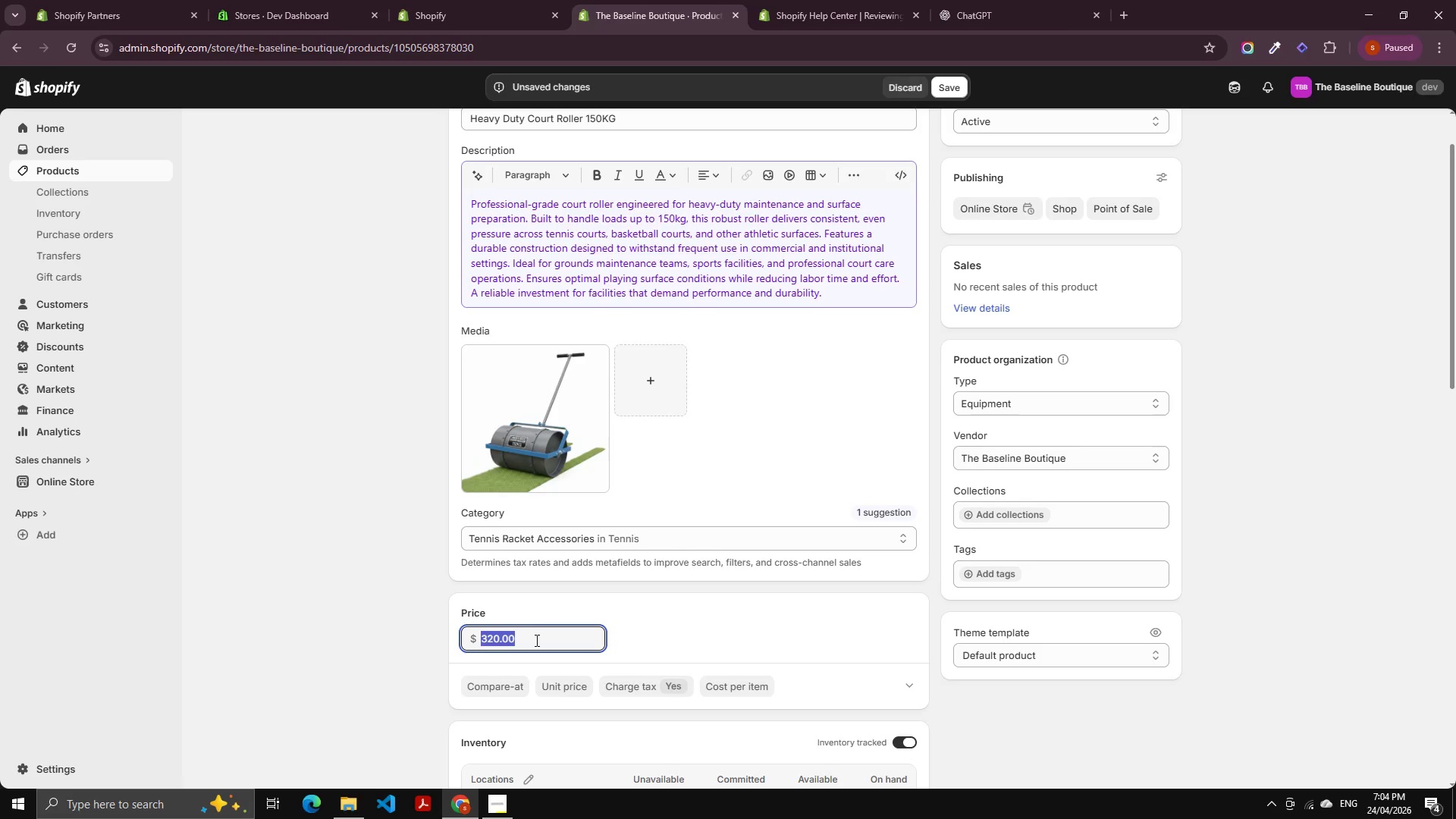 
key(Numpad5)
 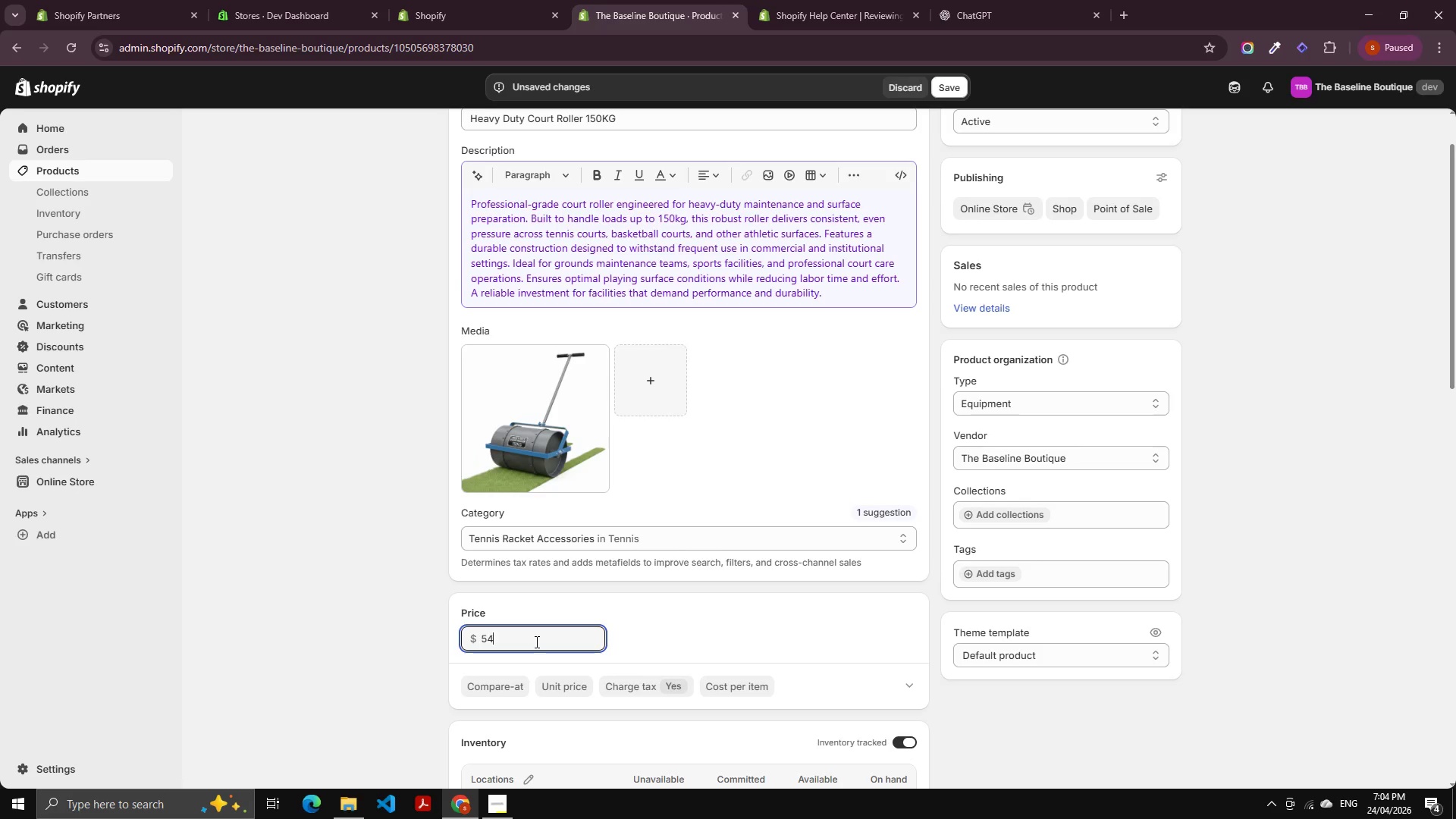 
key(Numpad4)
 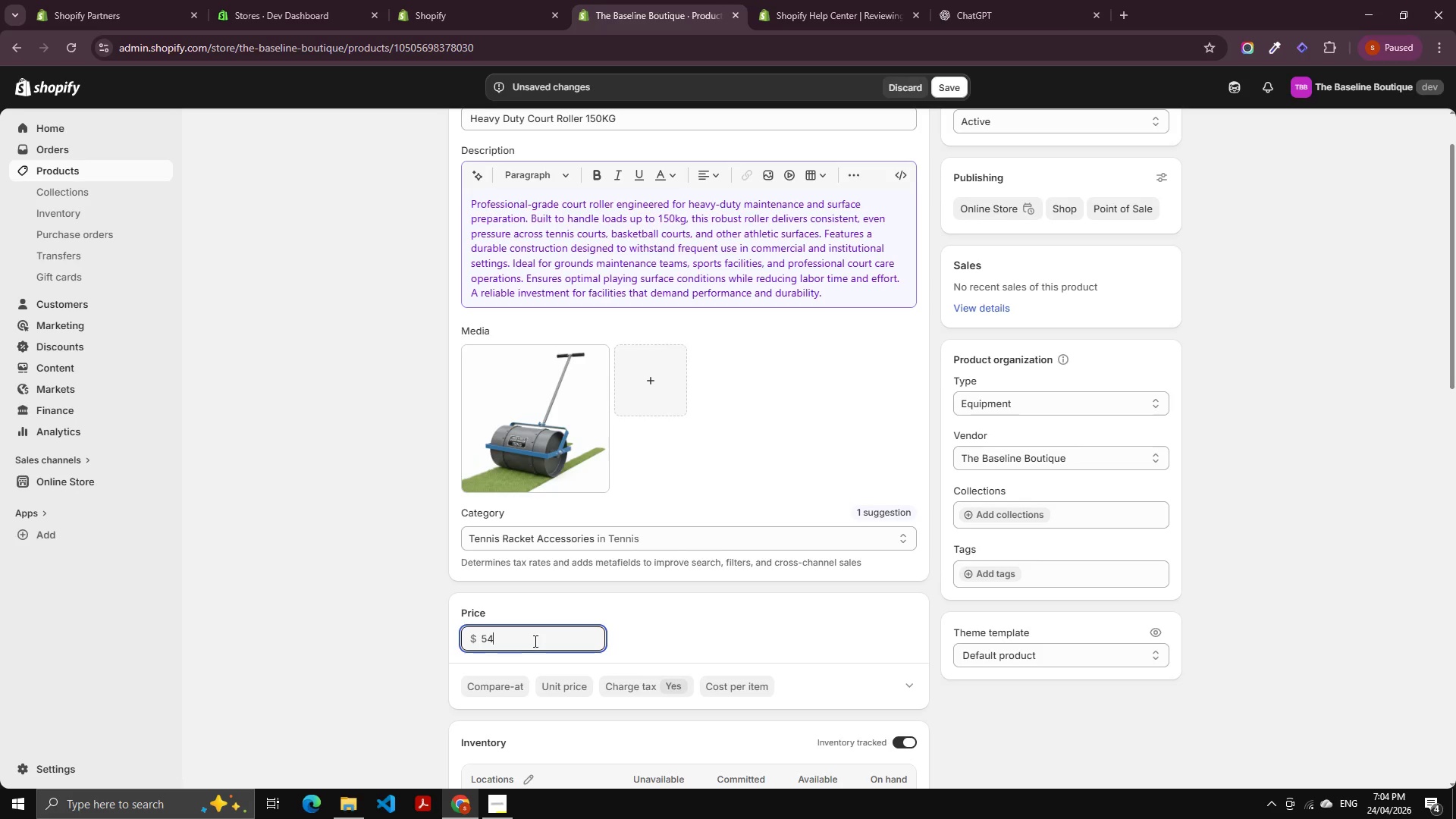 
key(Numpad0)
 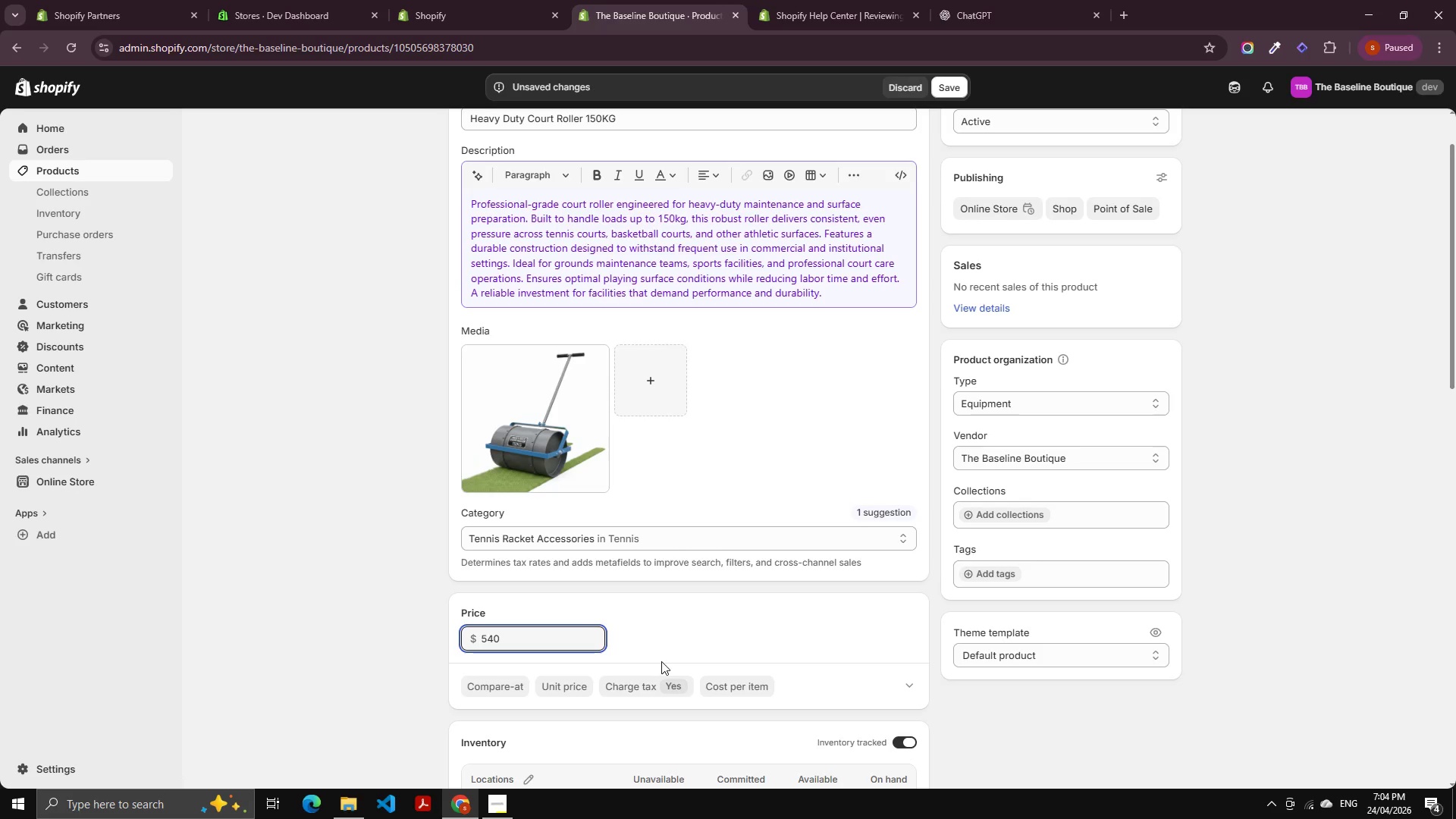 
left_click([672, 648])
 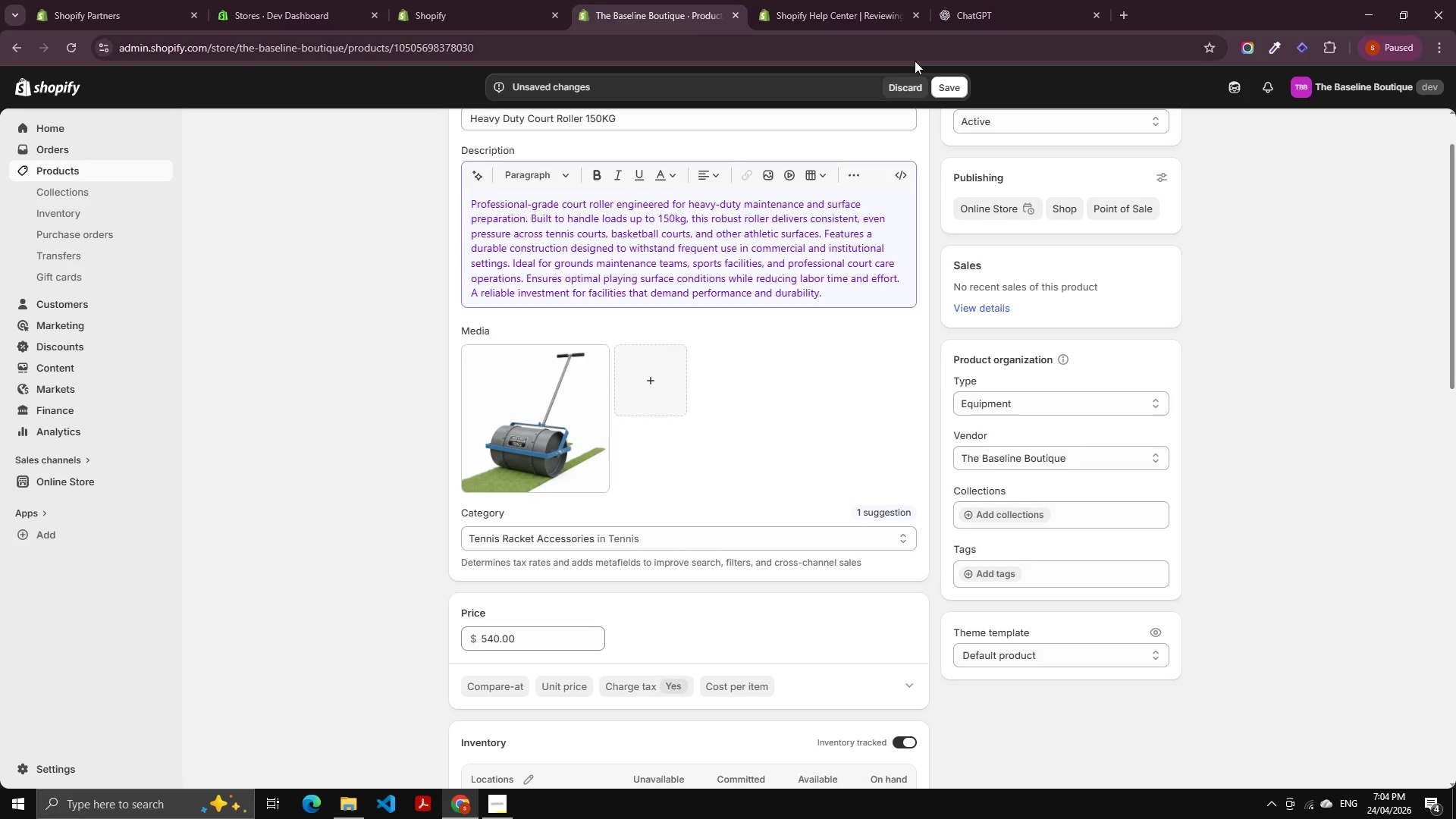 
left_click([959, 83])
 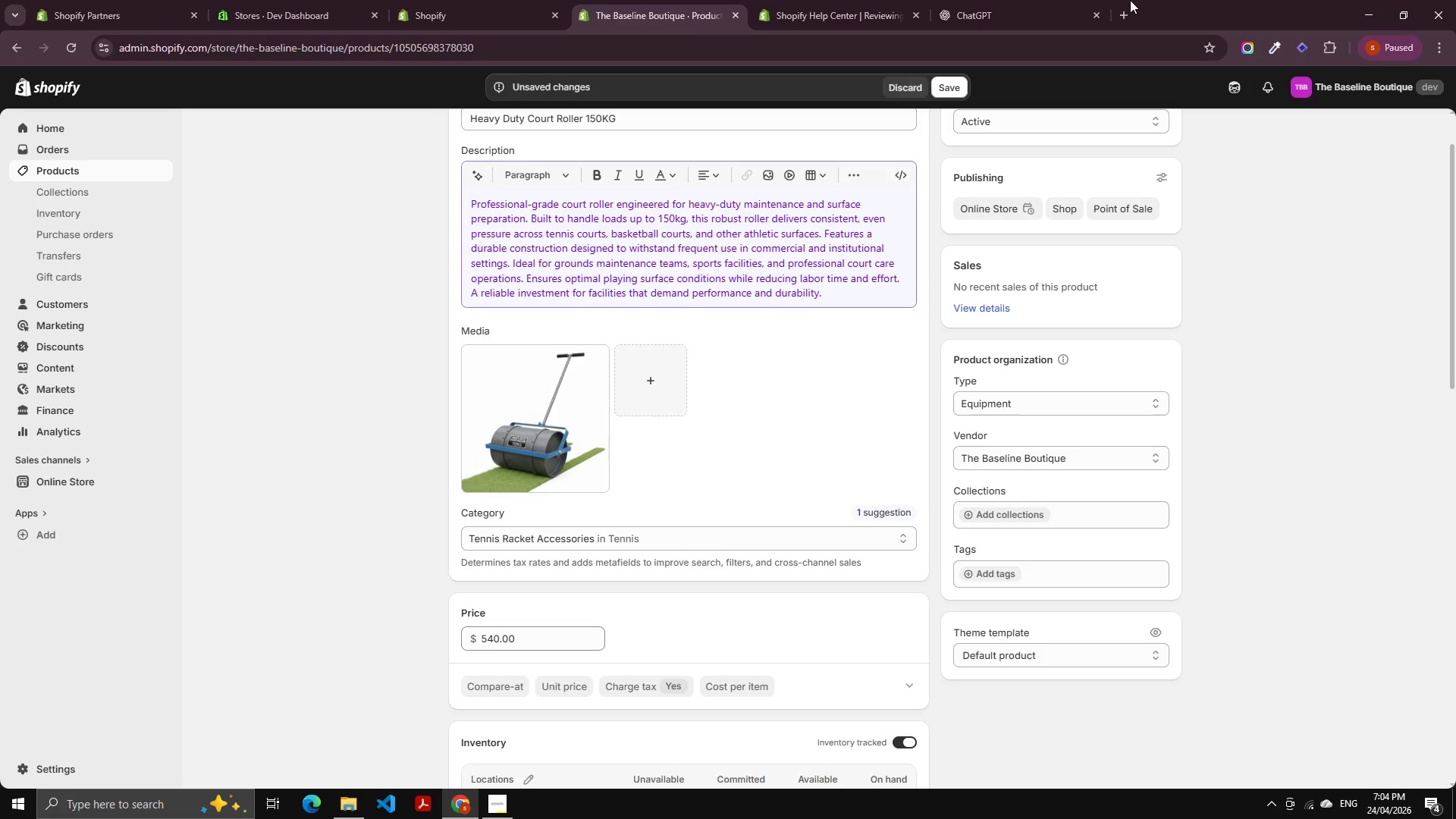 
left_click([1125, 2])
 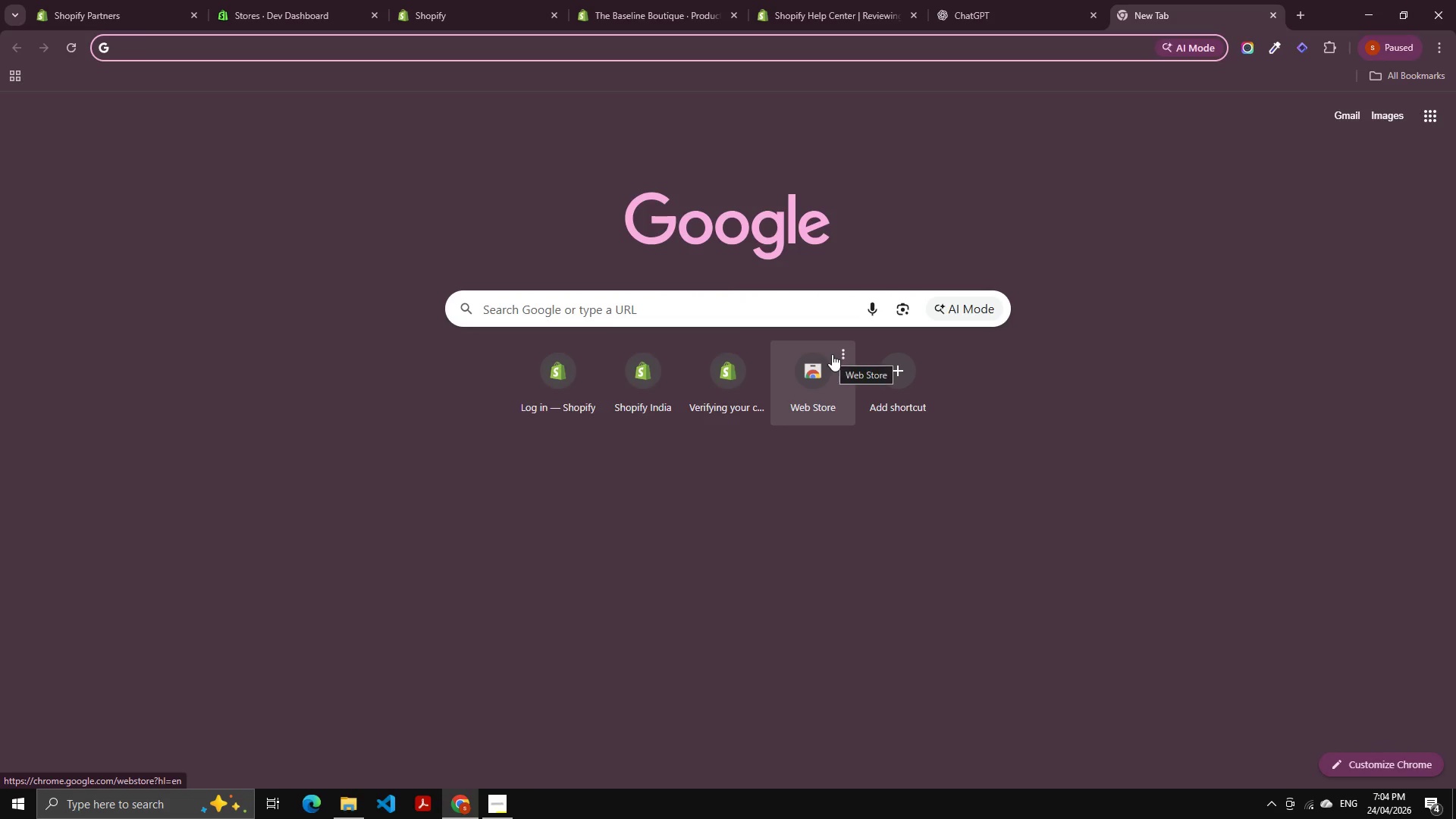 
type(soda MAS)
key(Backspace)
type(GIN )
 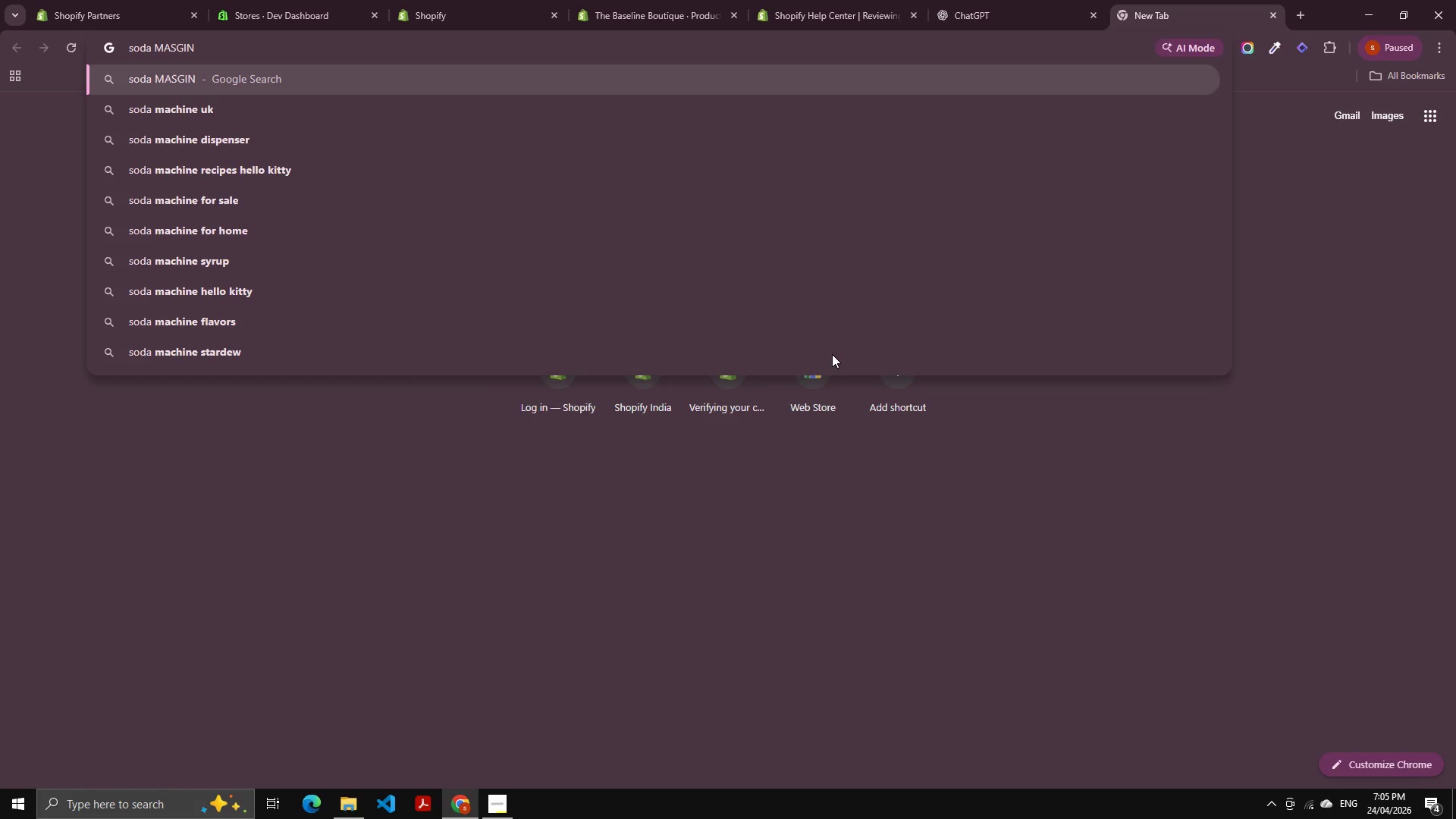 
key(ArrowDown)
 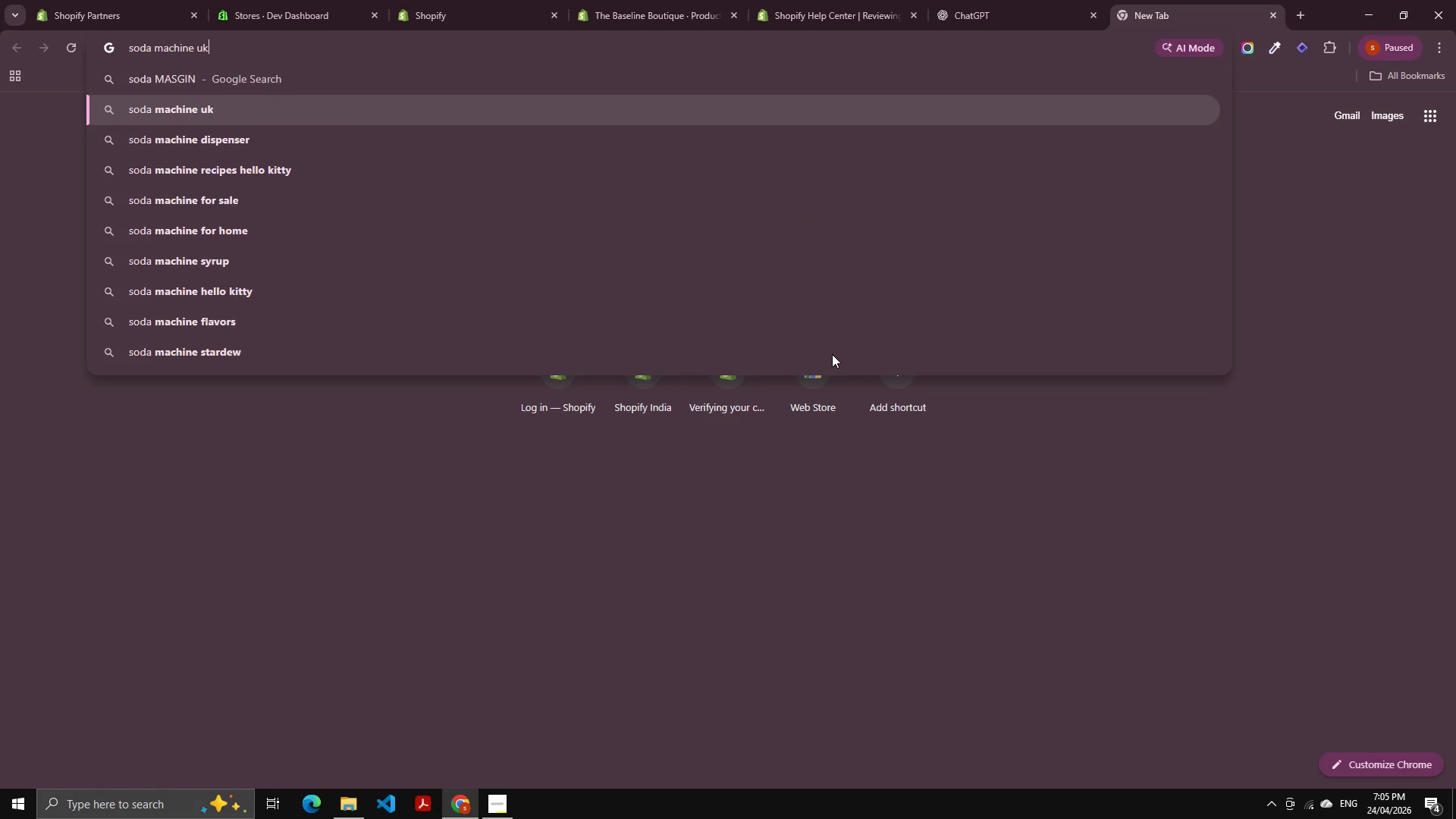 
key(Space)
 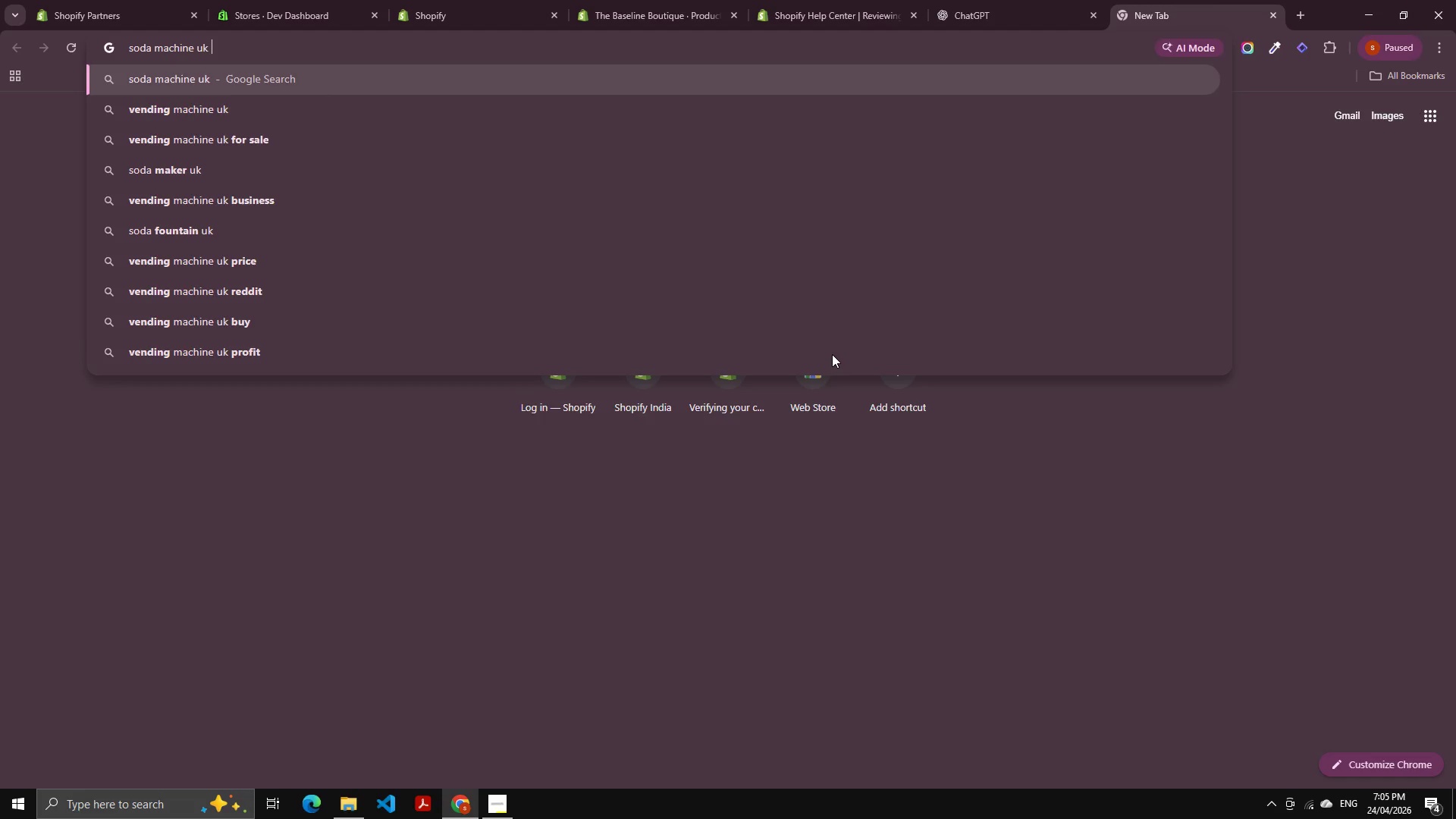 
key(Control+Shift+ArrowLeft)
 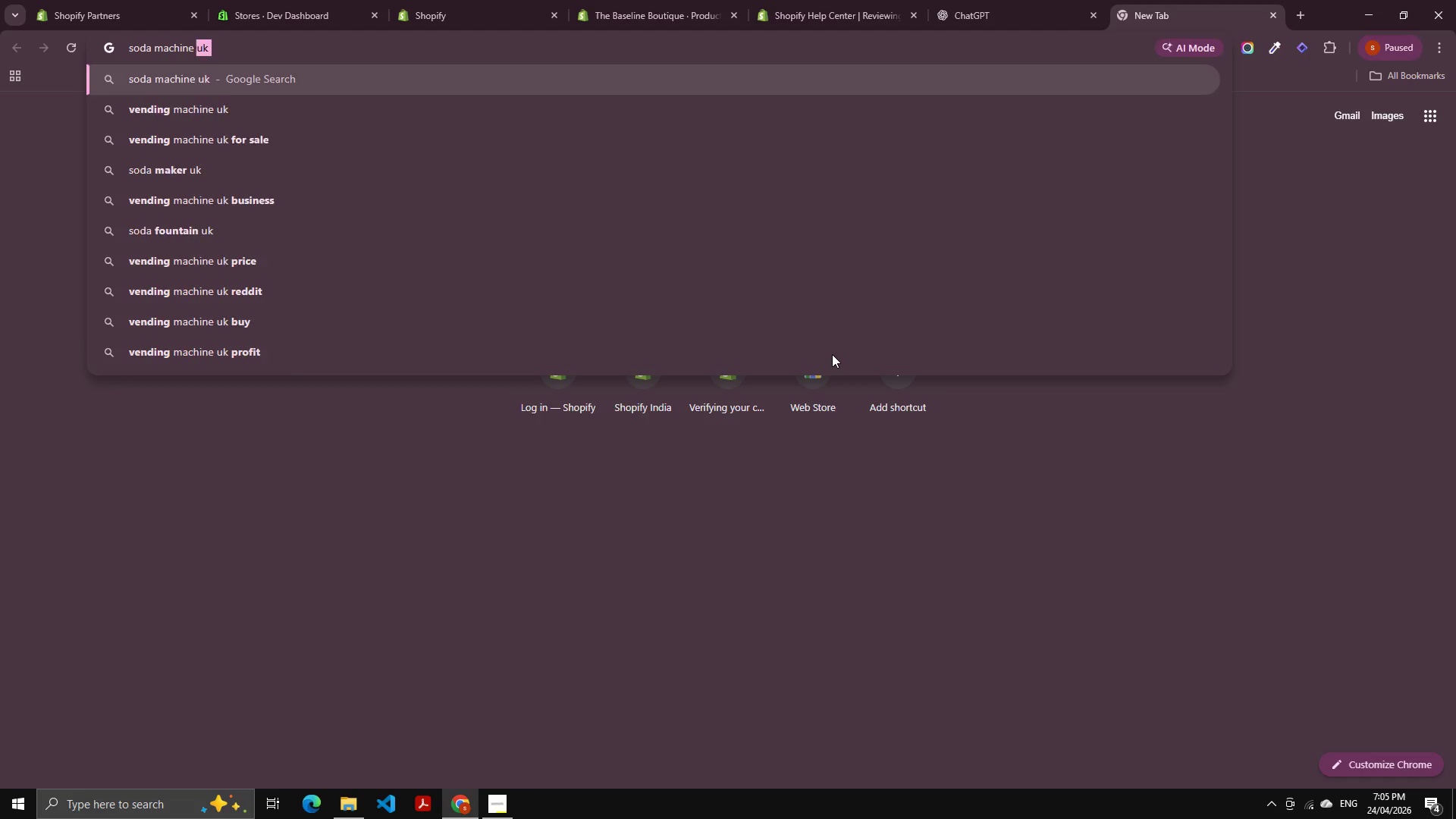 
key(Backspace)
 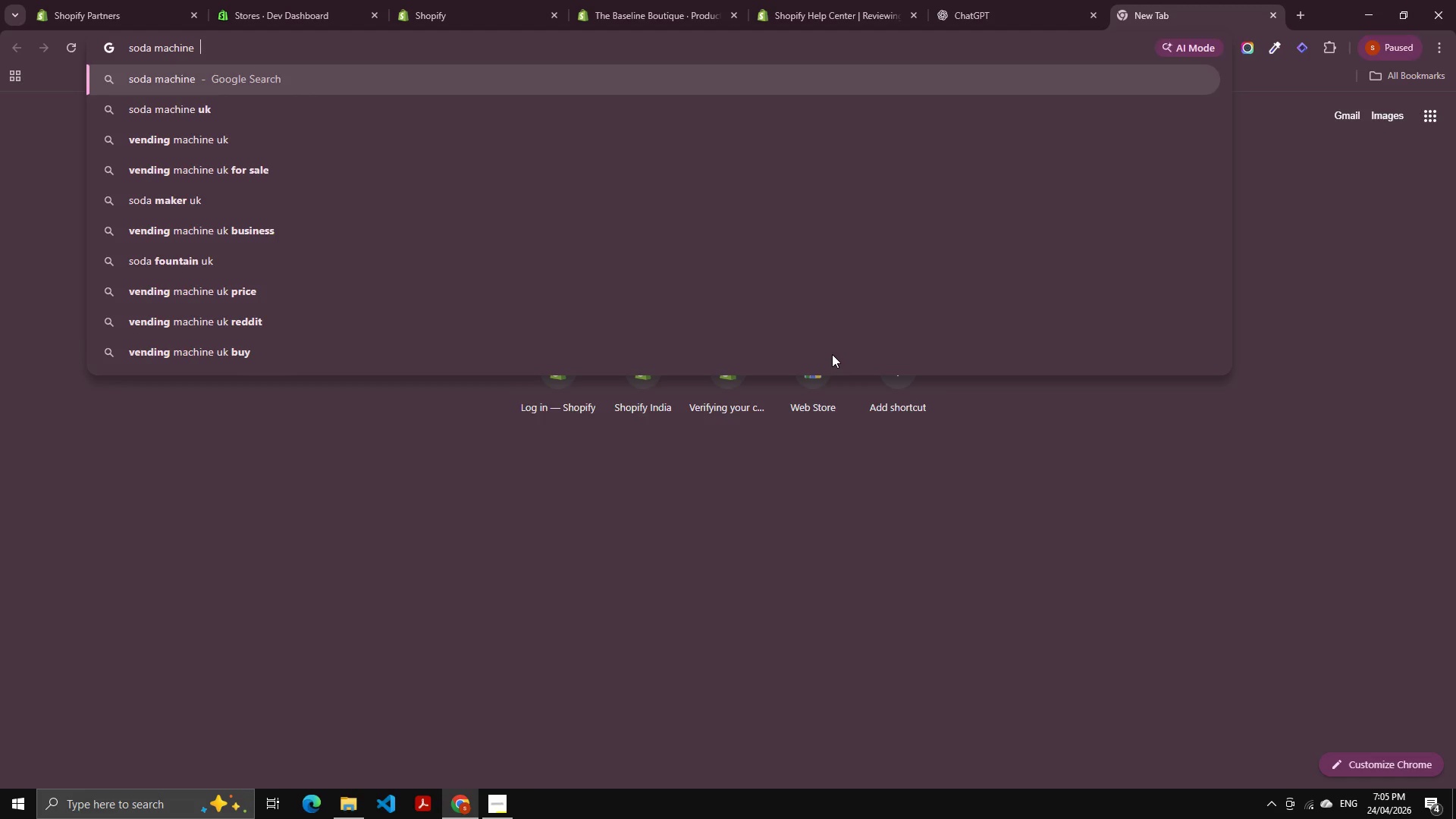 
key(Space)
 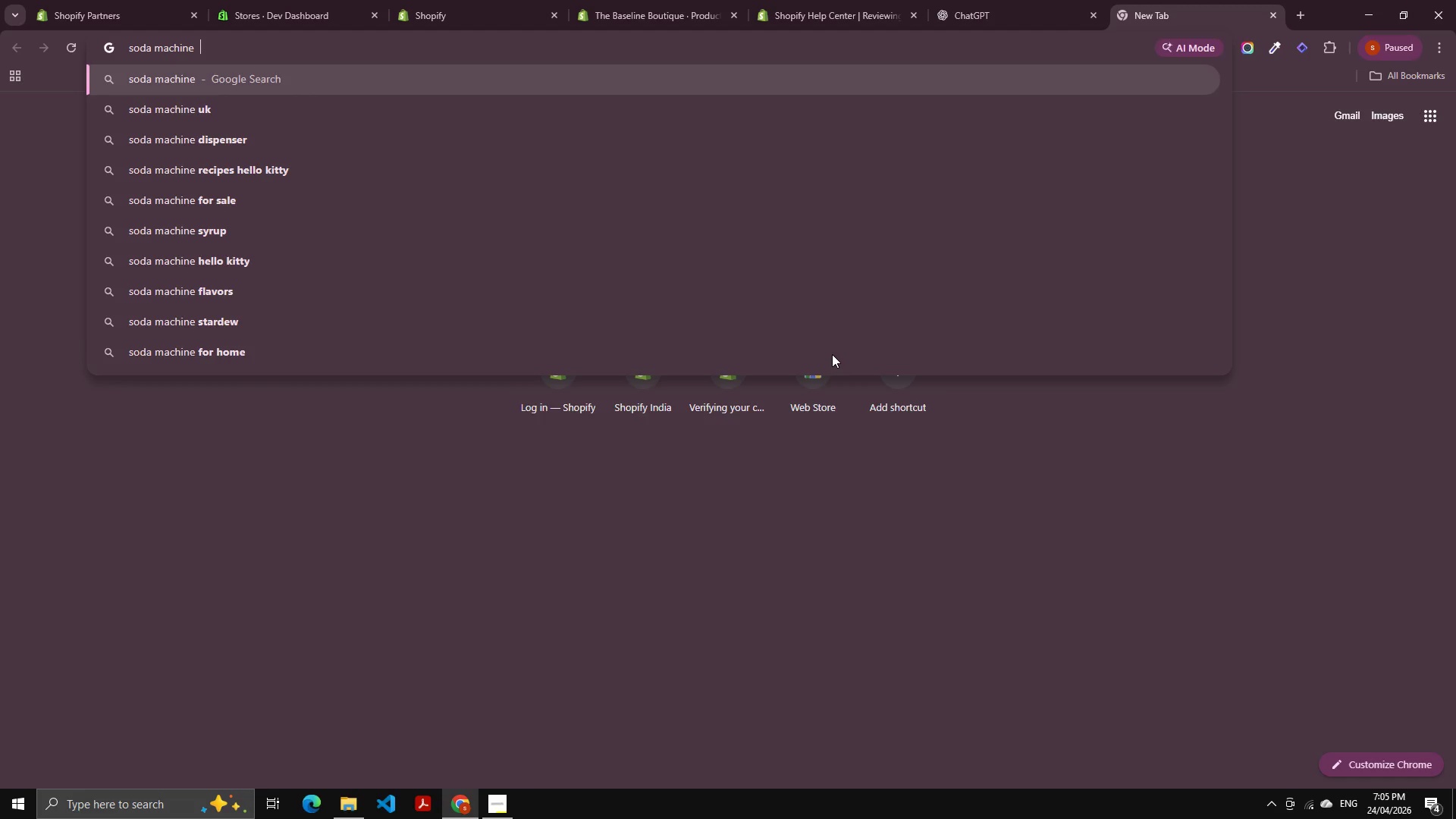 
key(Enter)
 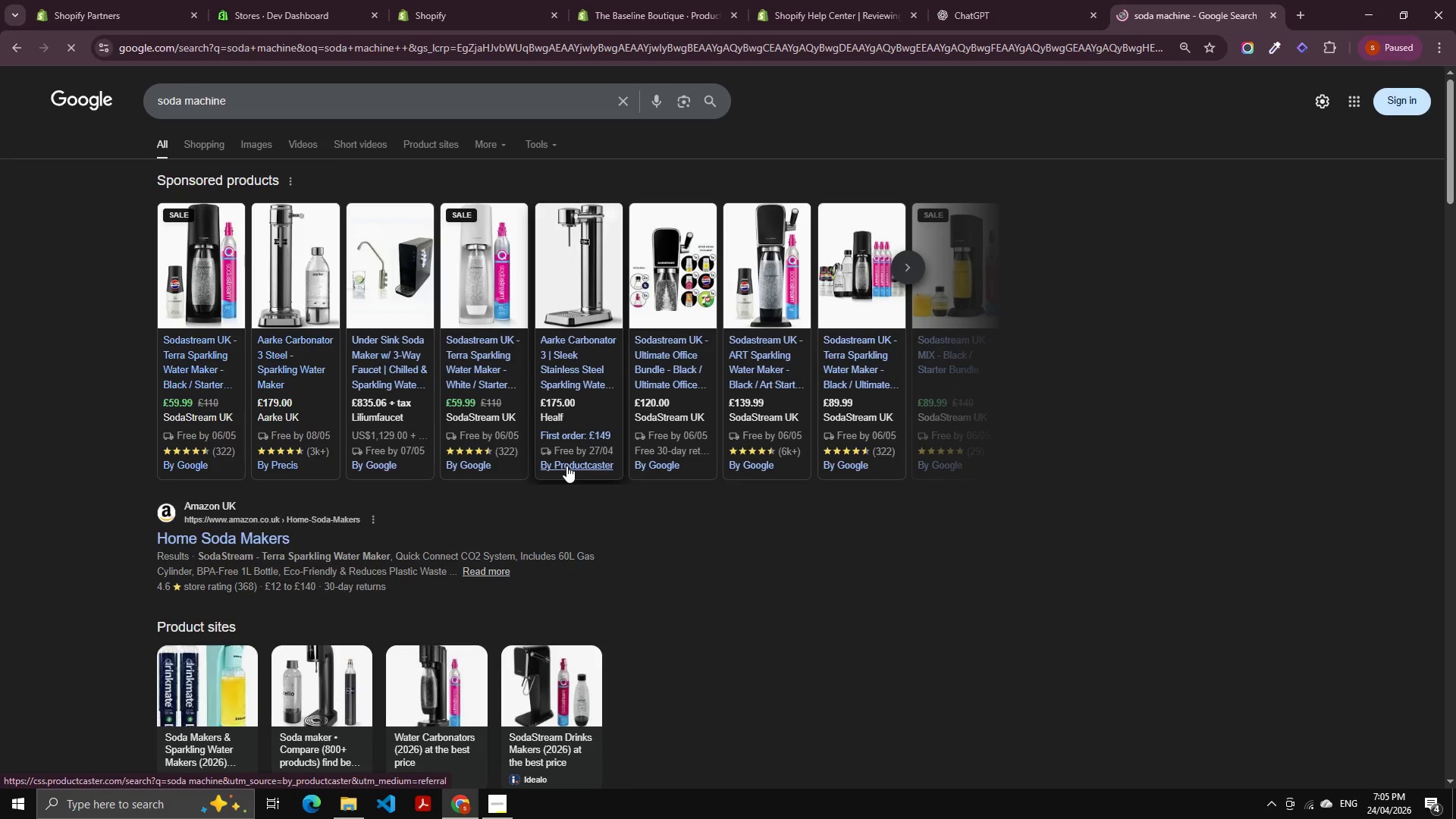 
wait(6.0)
 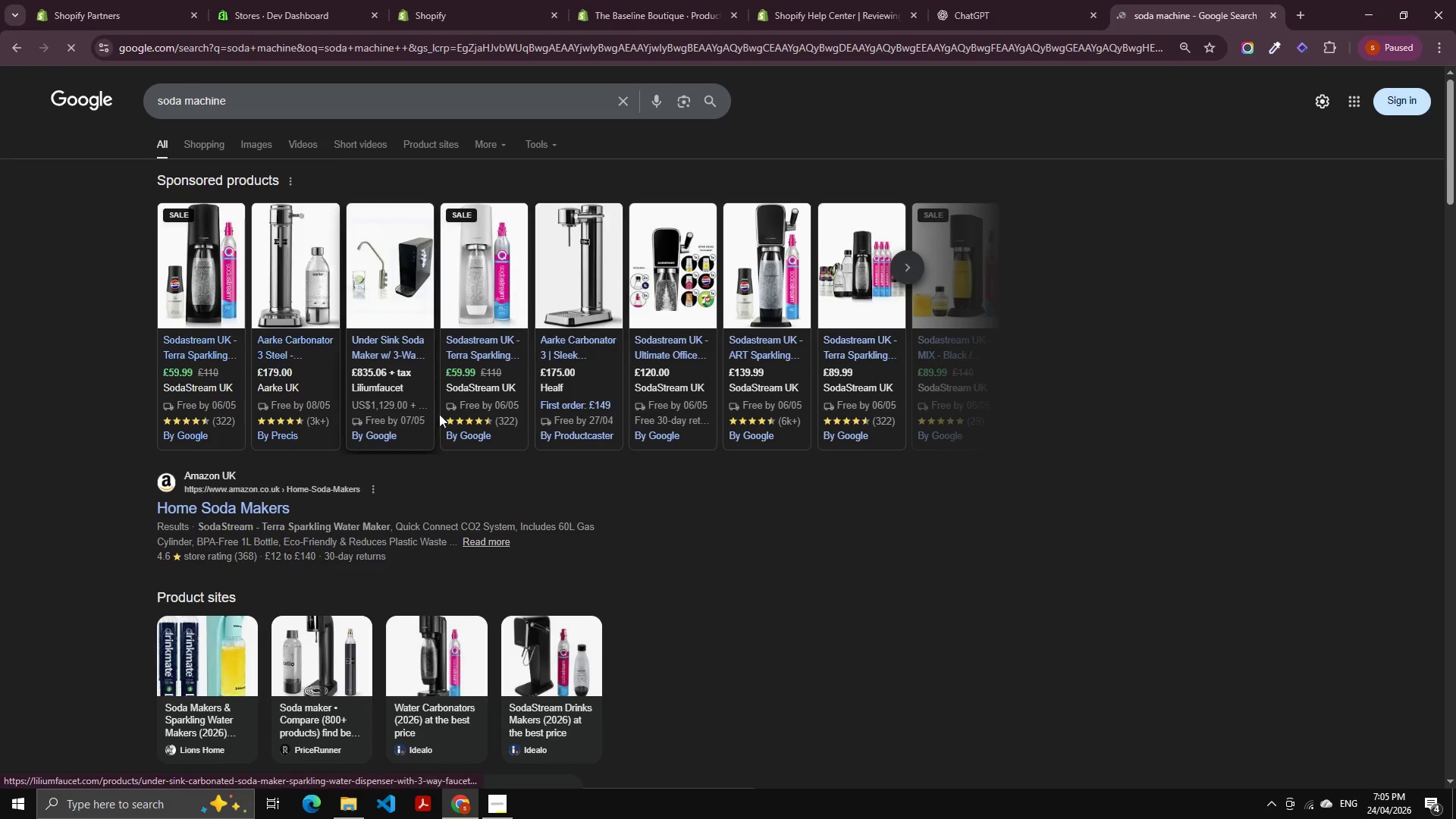 
left_click([306, 97])
 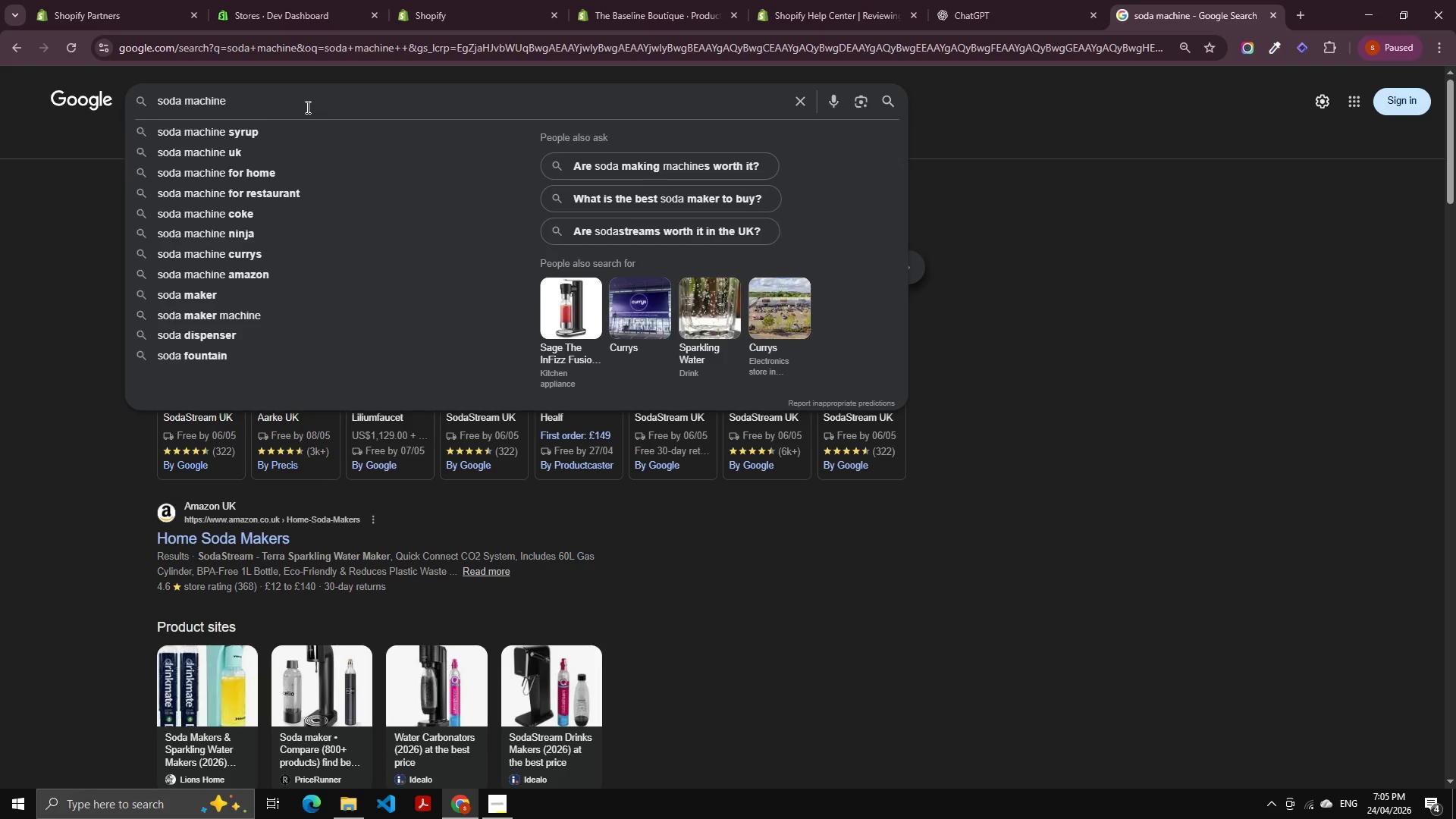 
type( IN INDIA)
 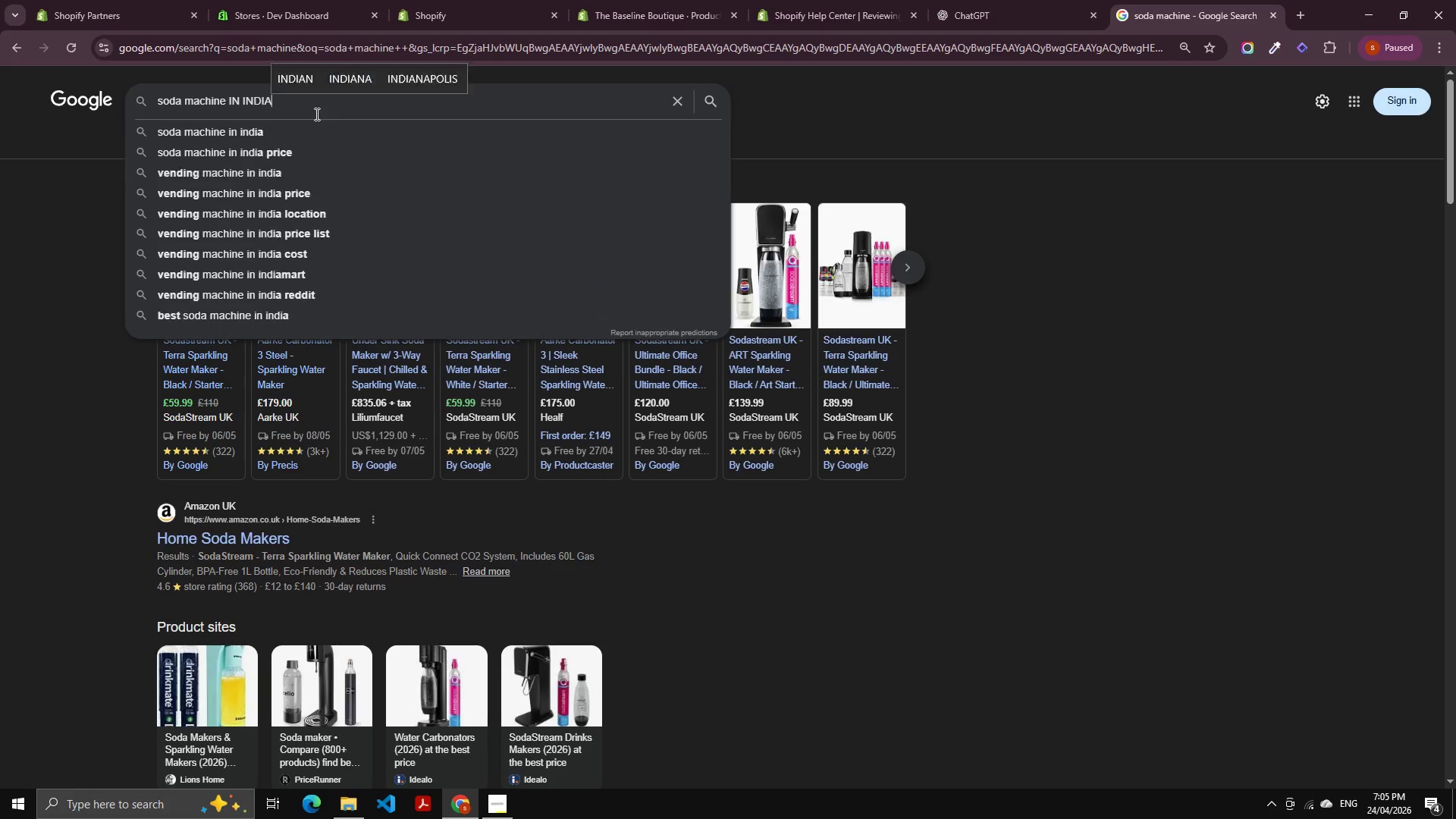 
key(Enter)
 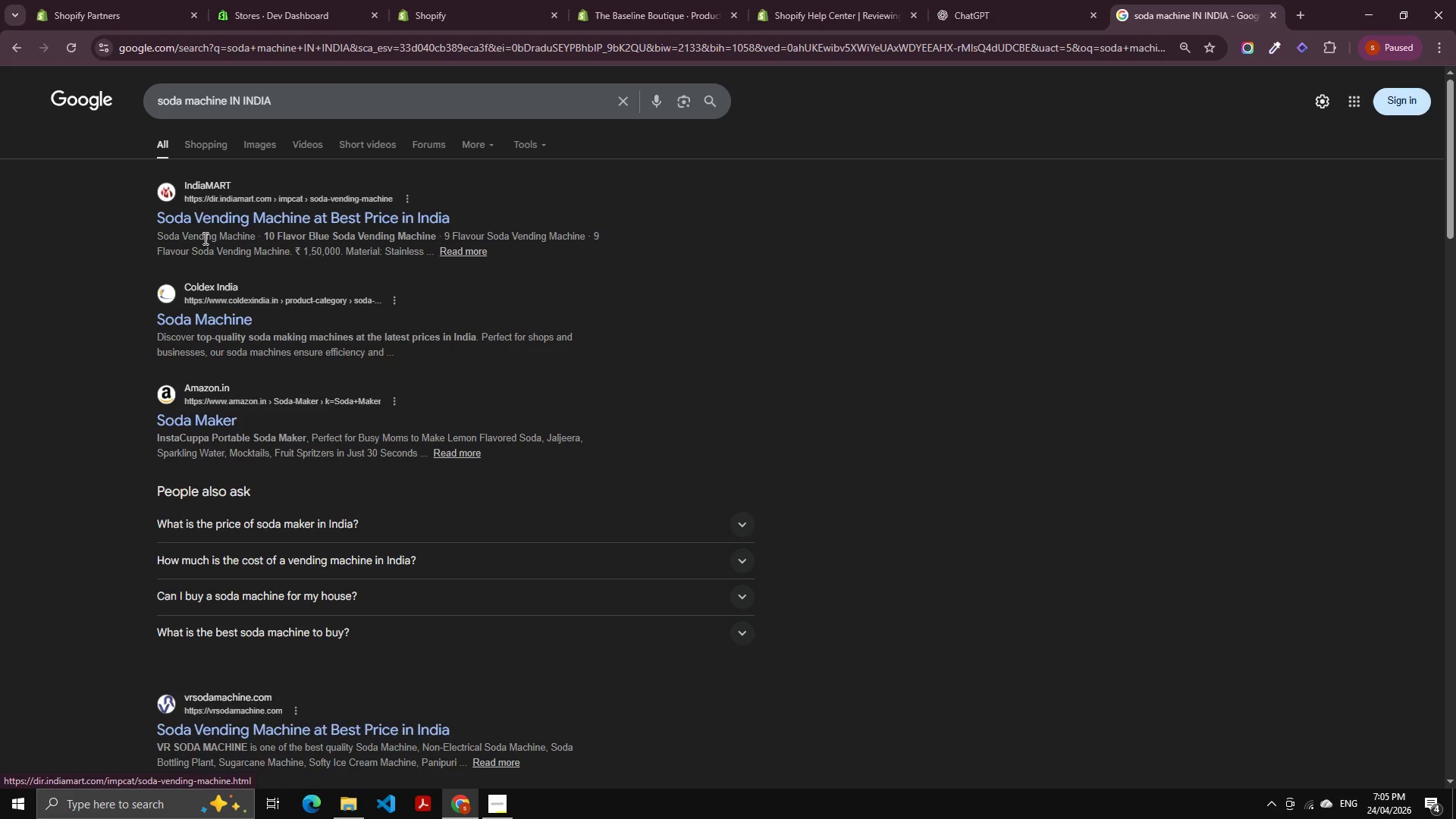 
left_click([262, 217])
 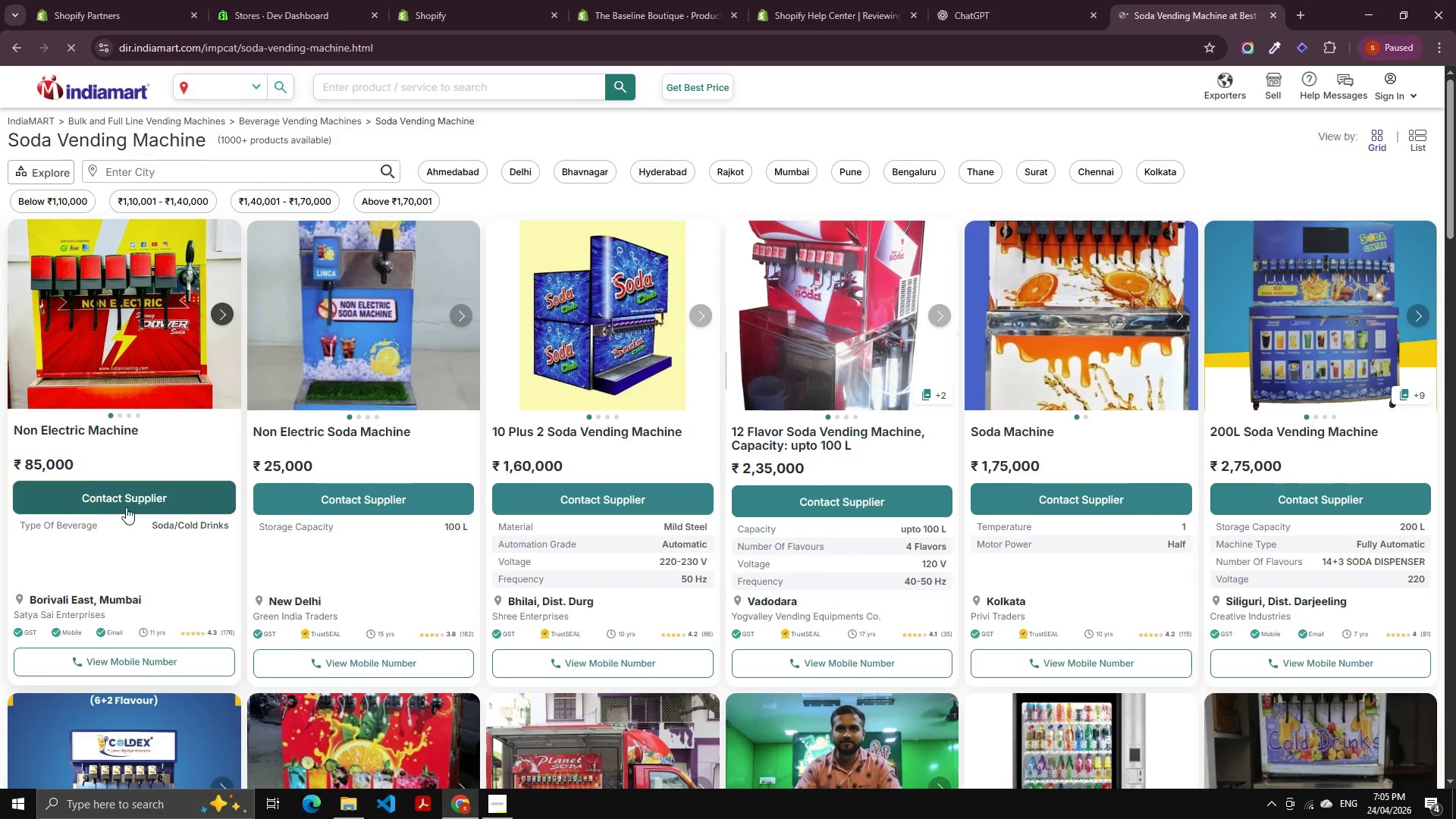 
scroll: coordinate [542, 499], scroll_direction: down, amount: 25.0
 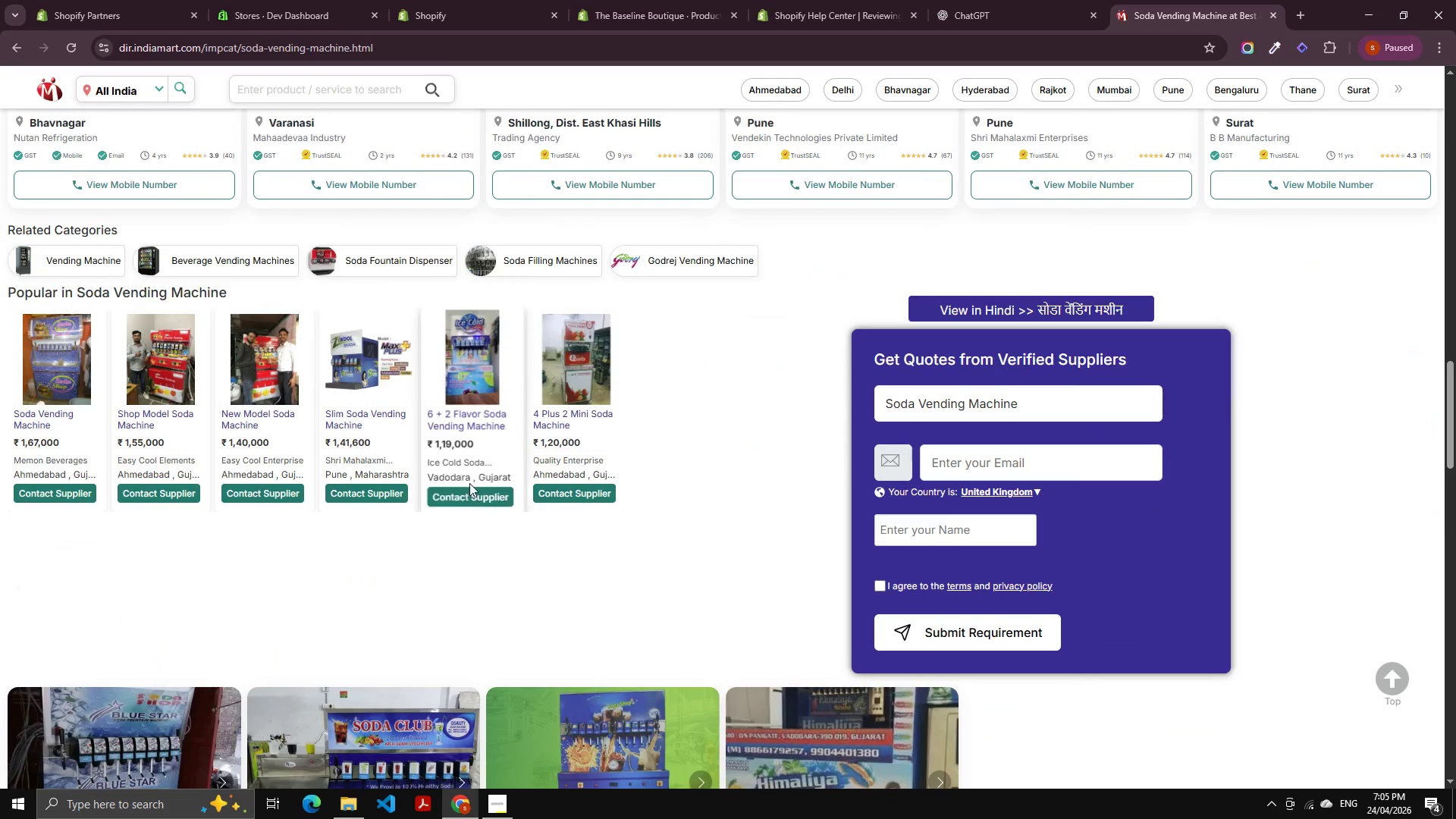 
scroll: coordinate [377, 362], scroll_direction: up, amount: 5.0
 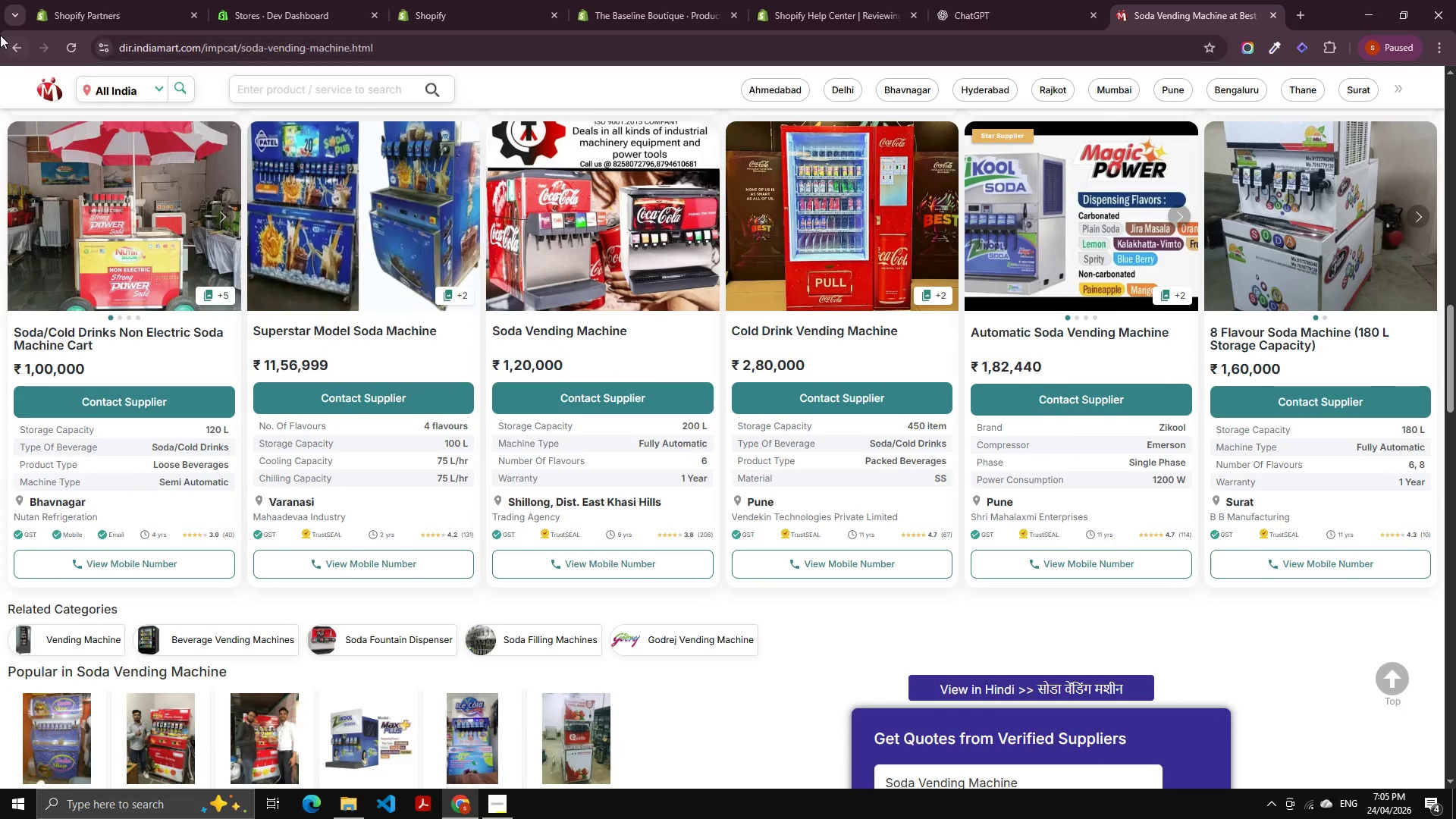 
left_click([12, 41])
 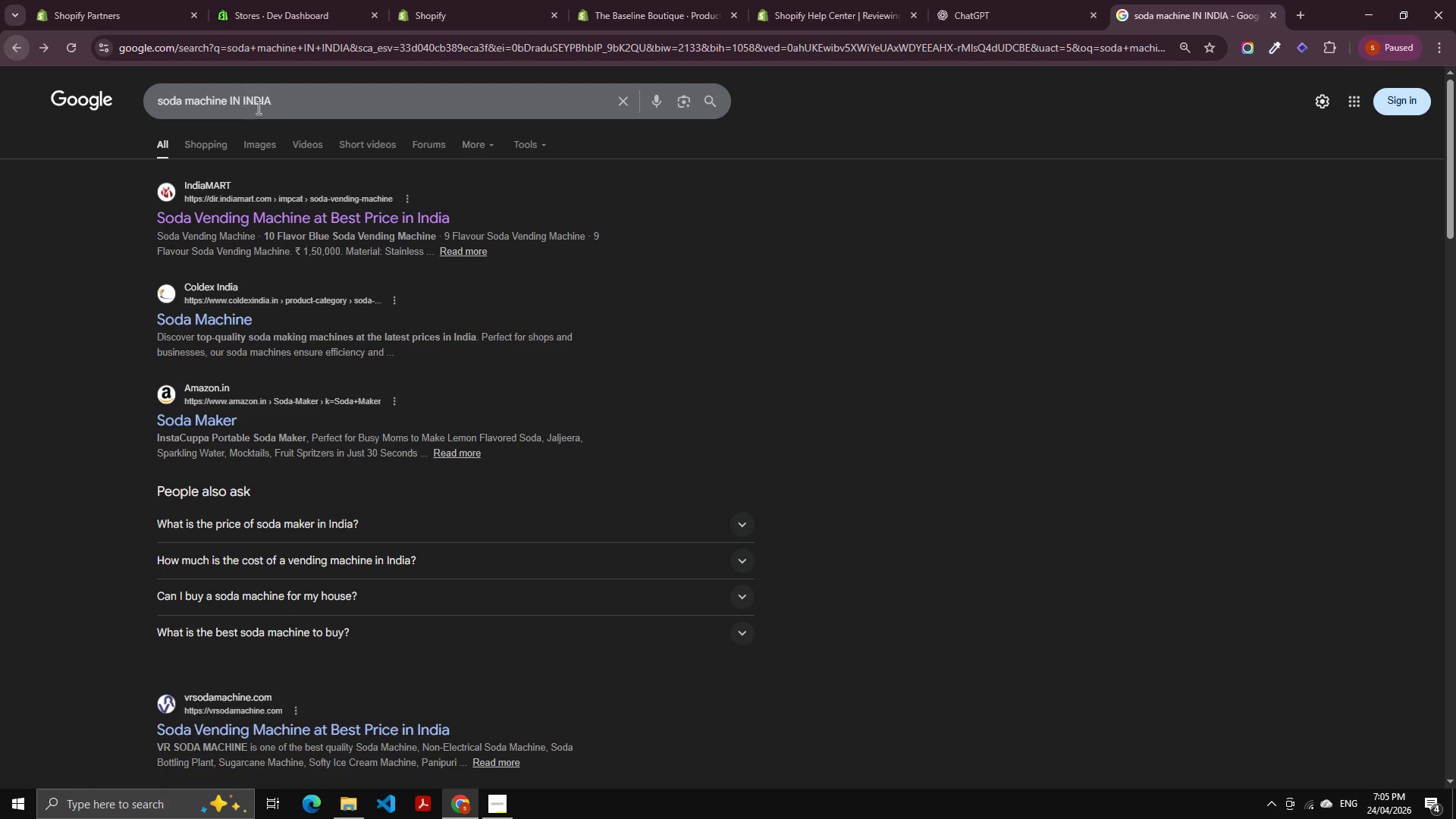 
left_click([289, 103])
 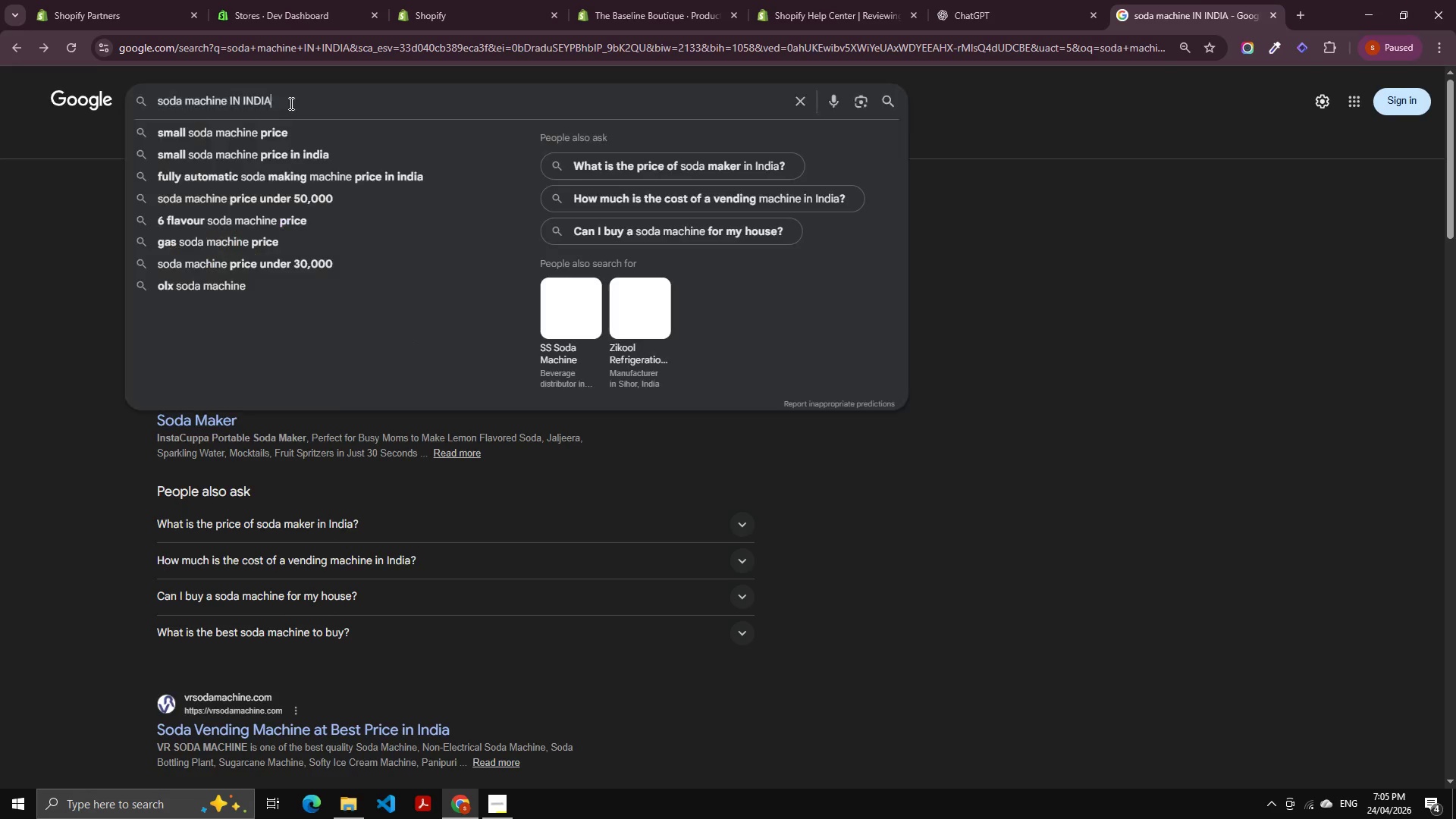 
type( SMALL)
 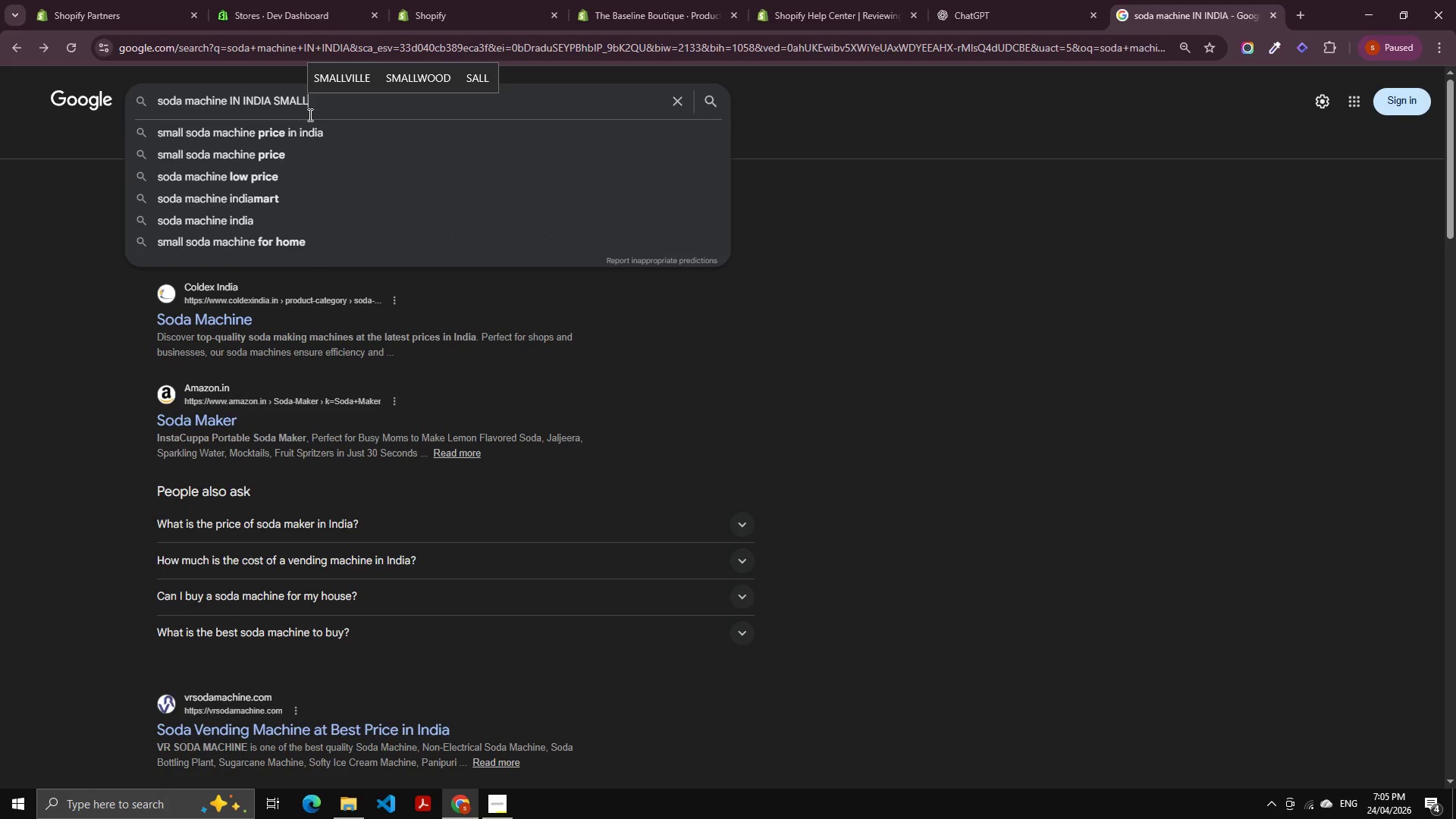 
key(Enter)
 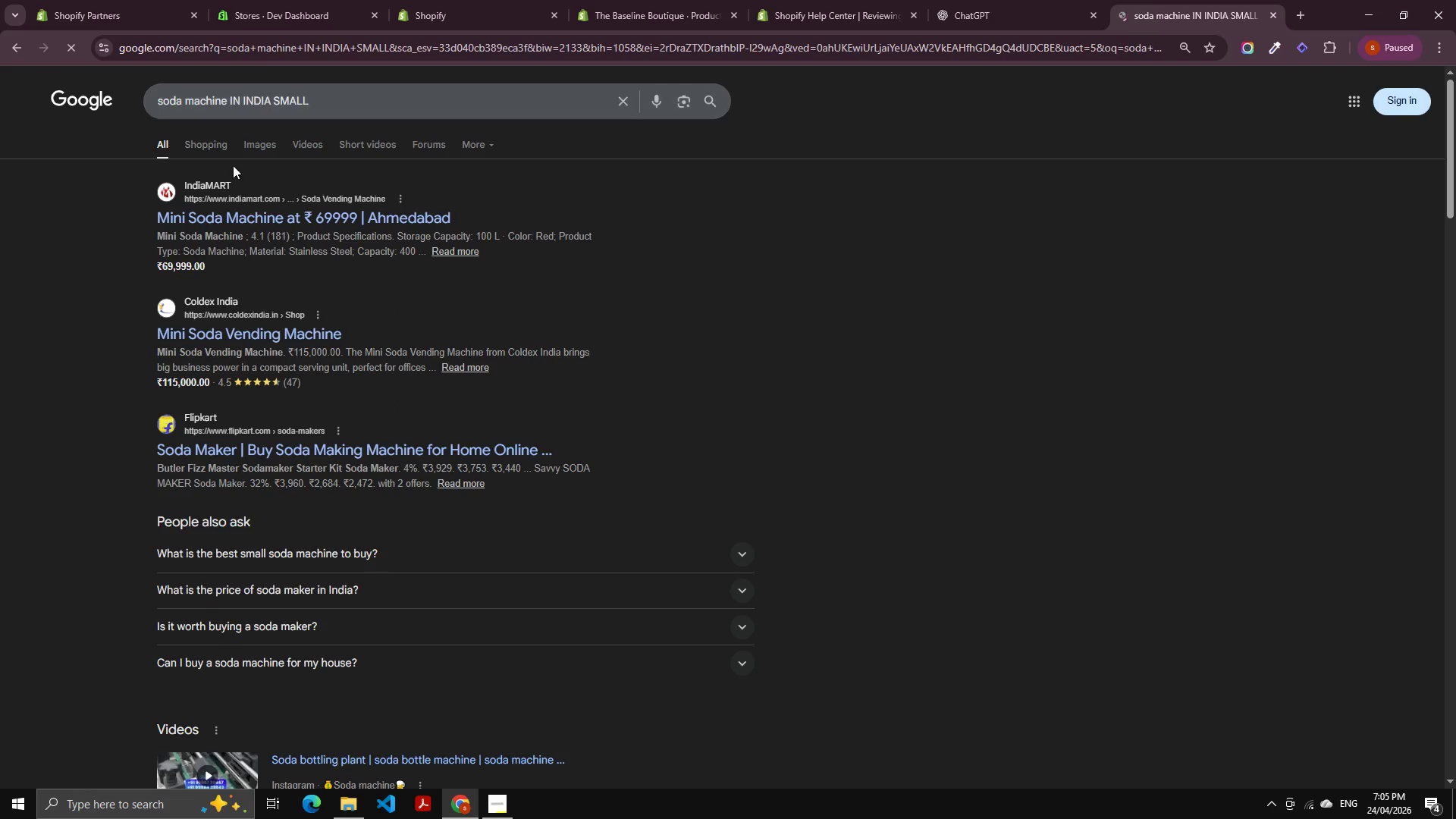 
hold_key(key=ControlLeft, duration=0.5)
left_click([251, 215])
 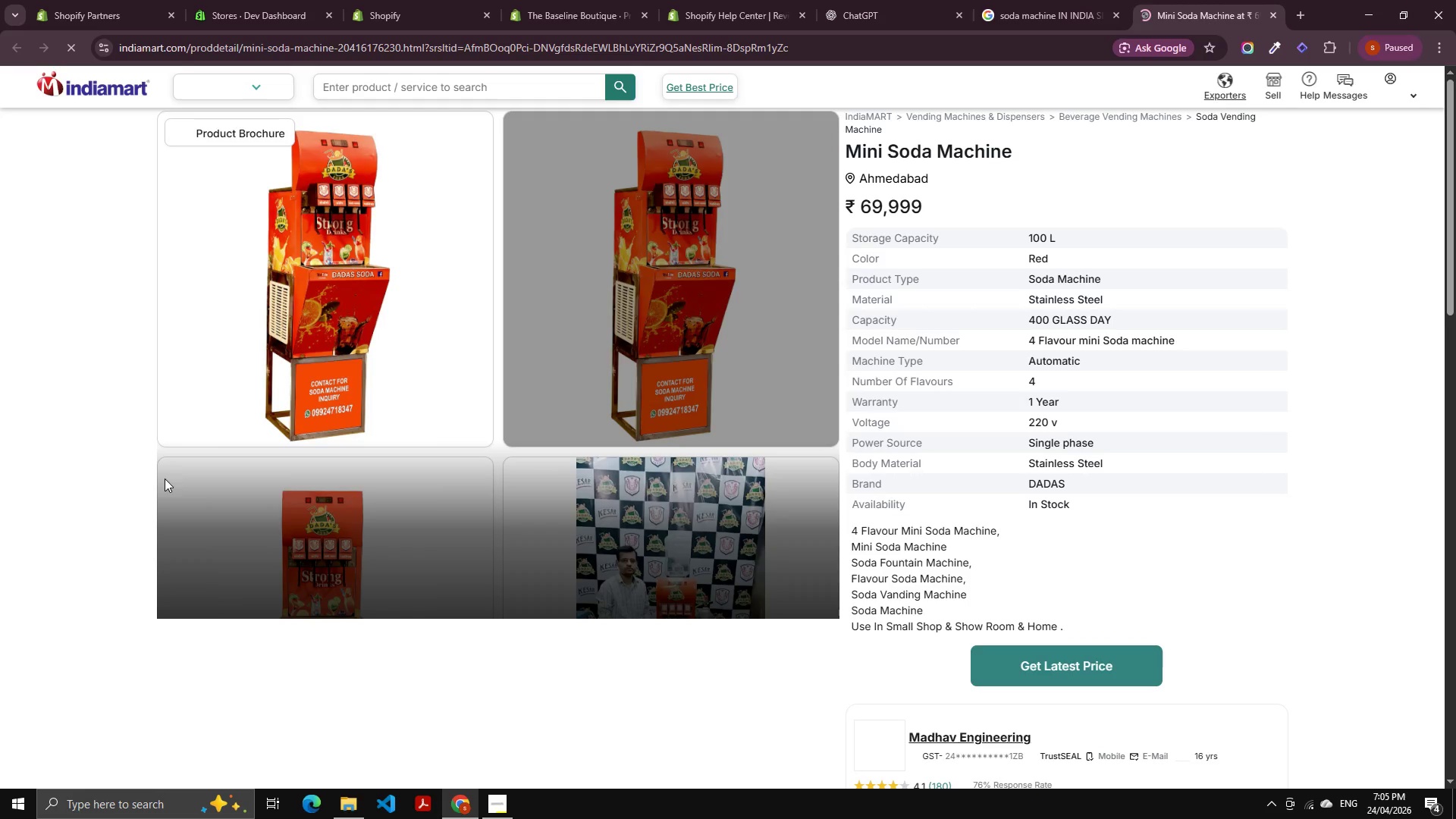 
scroll: coordinate [848, 178], scroll_direction: down, amount: 17.0
 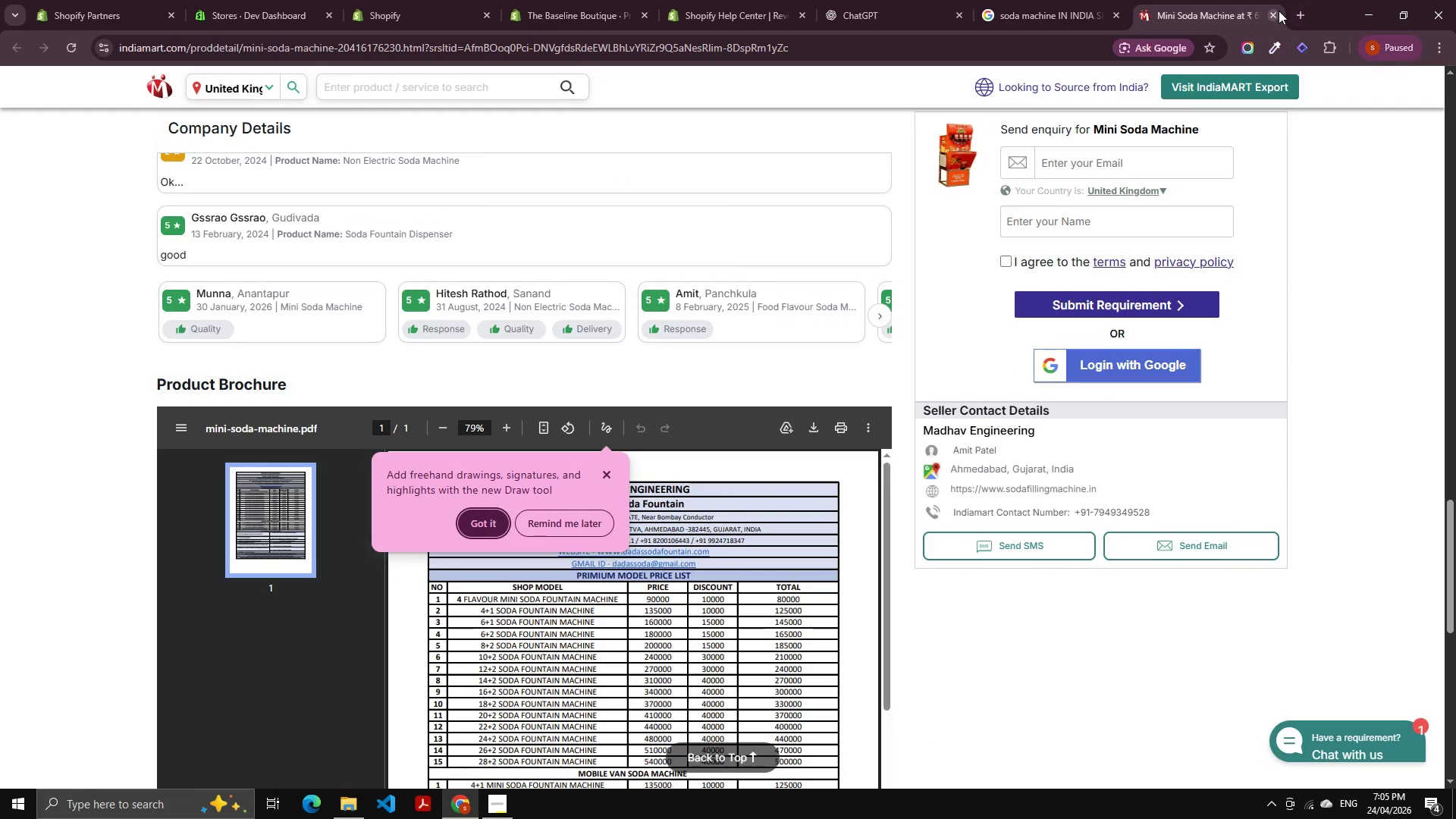 
left_click([1275, 11])
 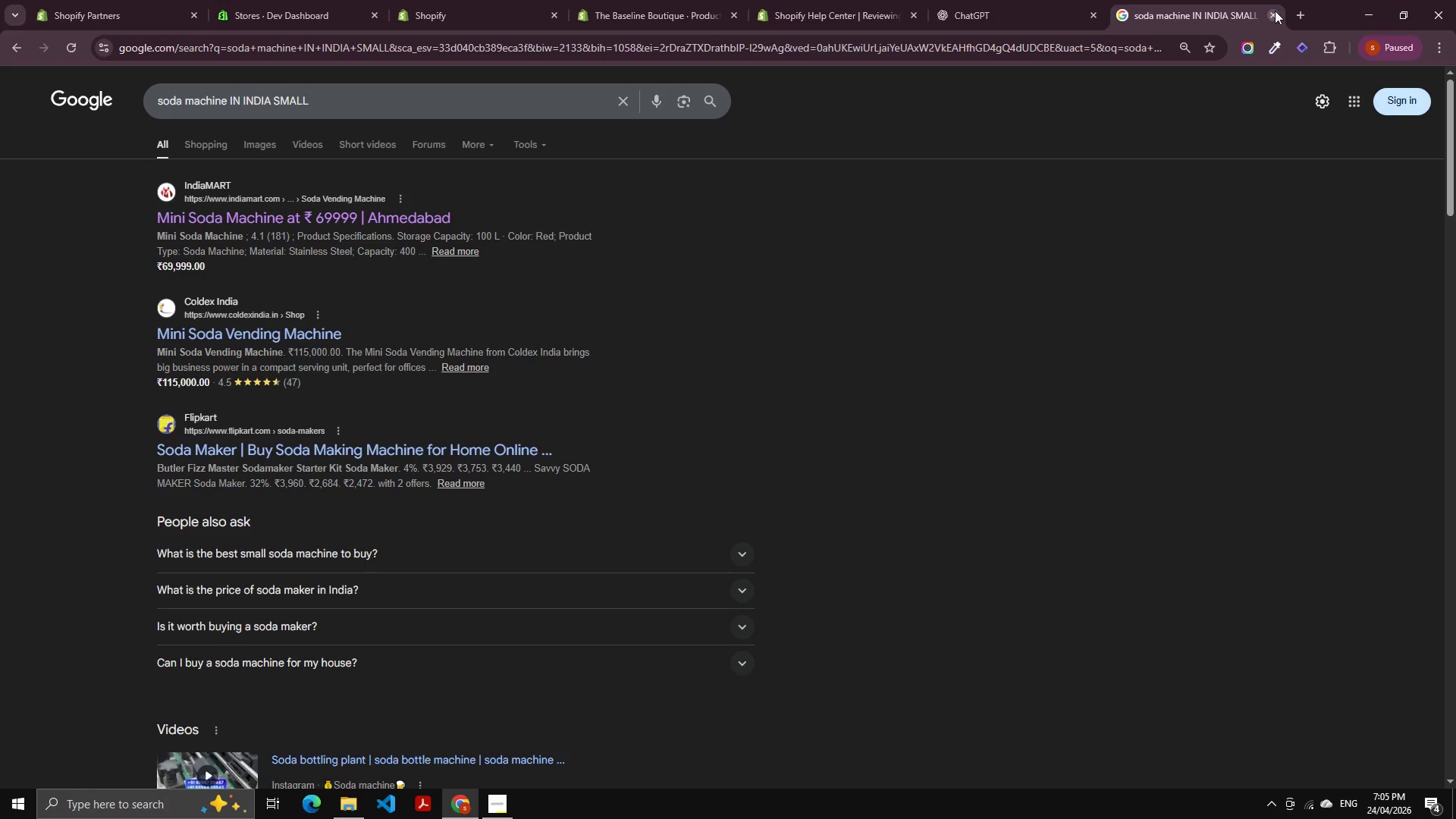 
left_click([1275, 11])
 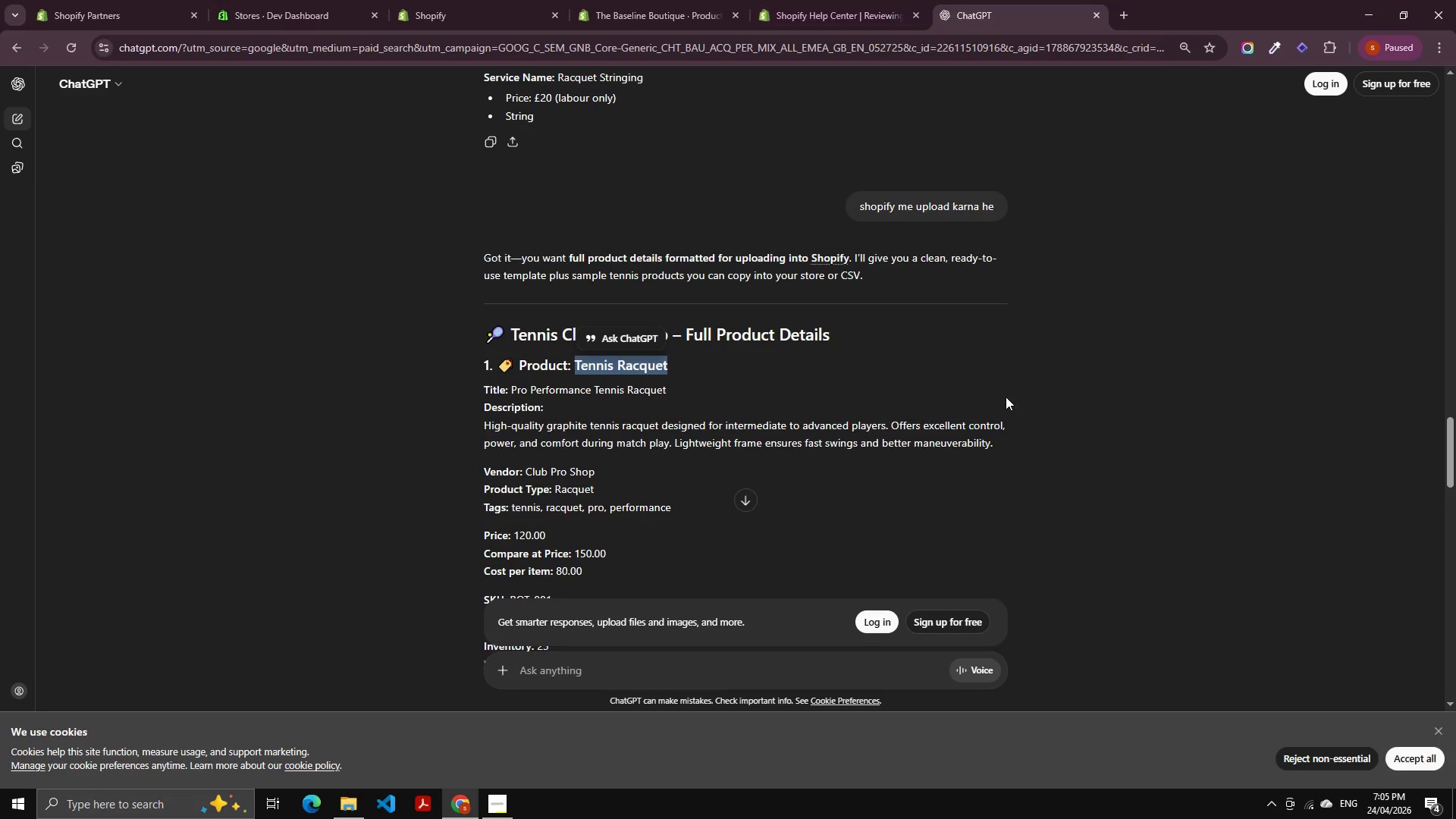 
left_click([448, 0])
 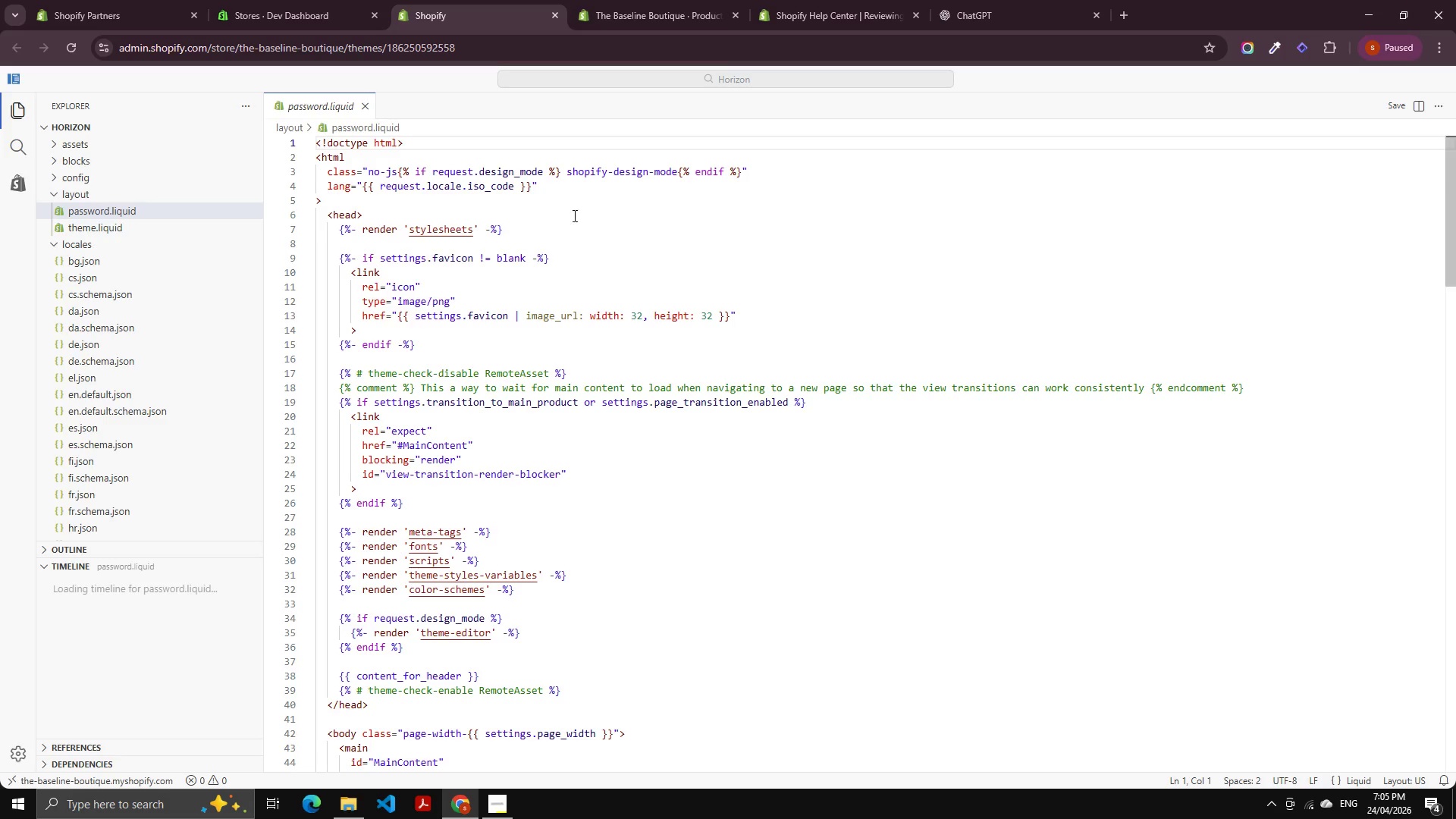 
left_click([650, 0])
 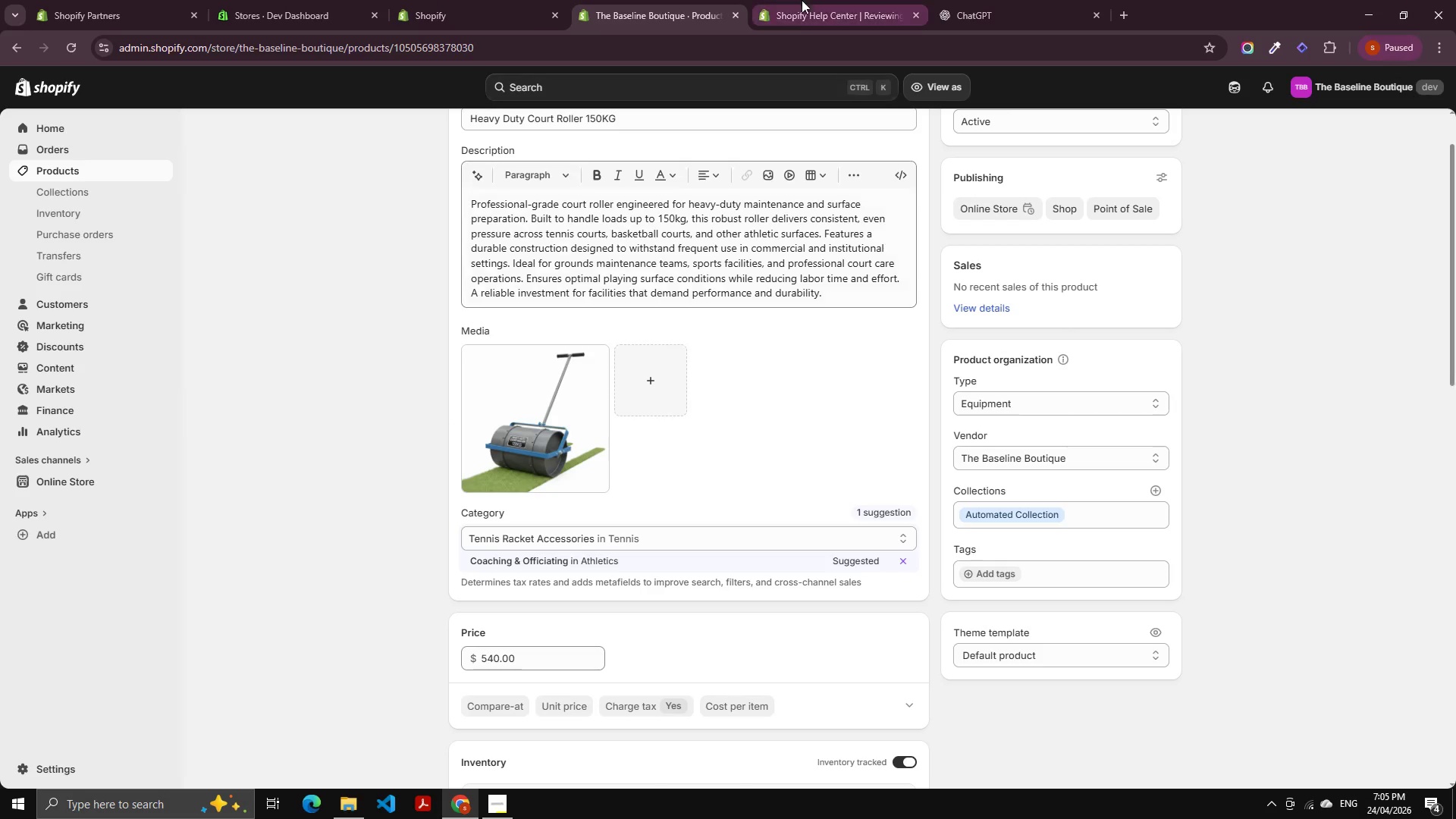 
scroll: coordinate [654, 558], scroll_direction: down, amount: 2.0
 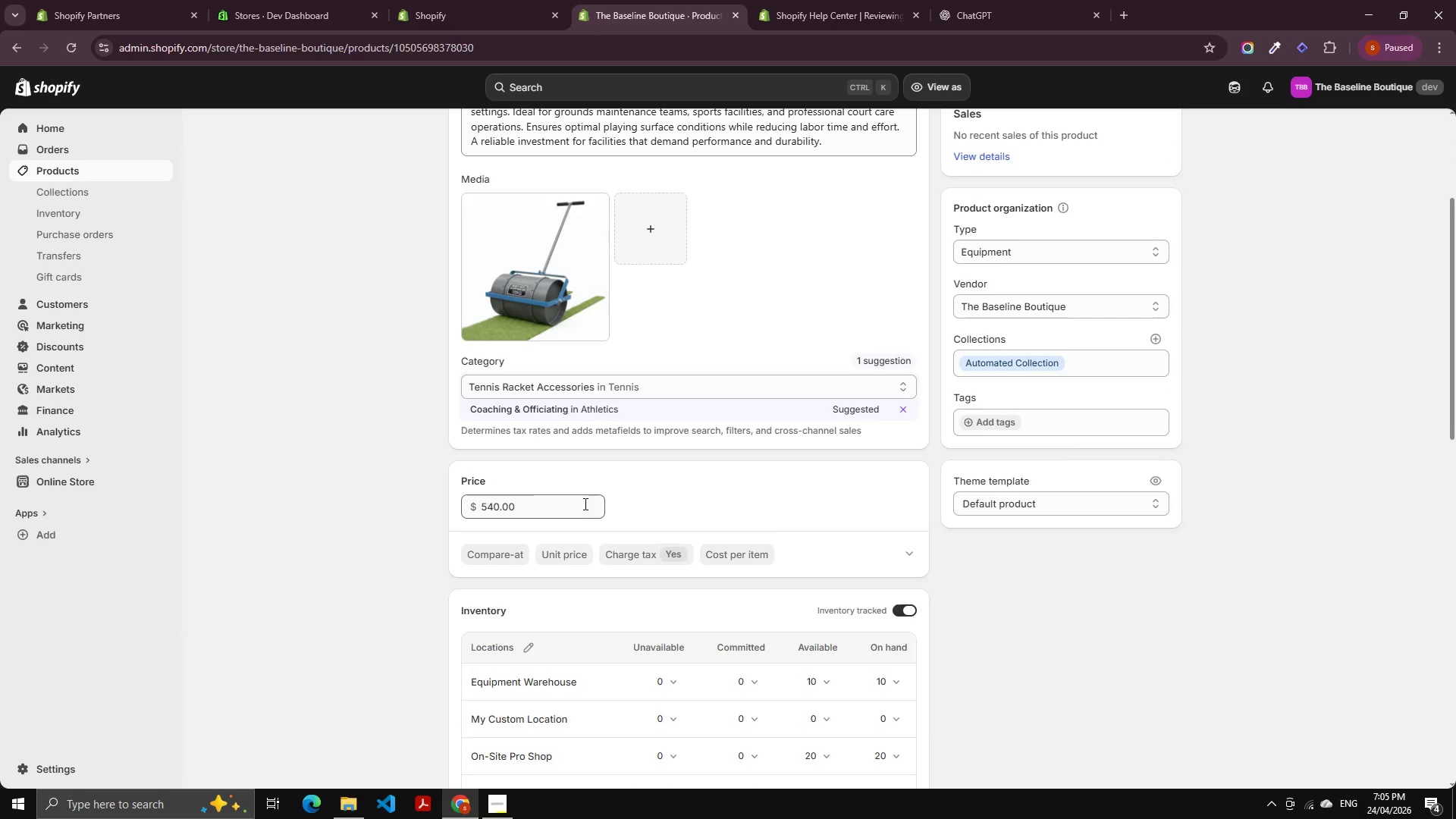 
scroll: coordinate [623, 453], scroll_direction: up, amount: 1.0
 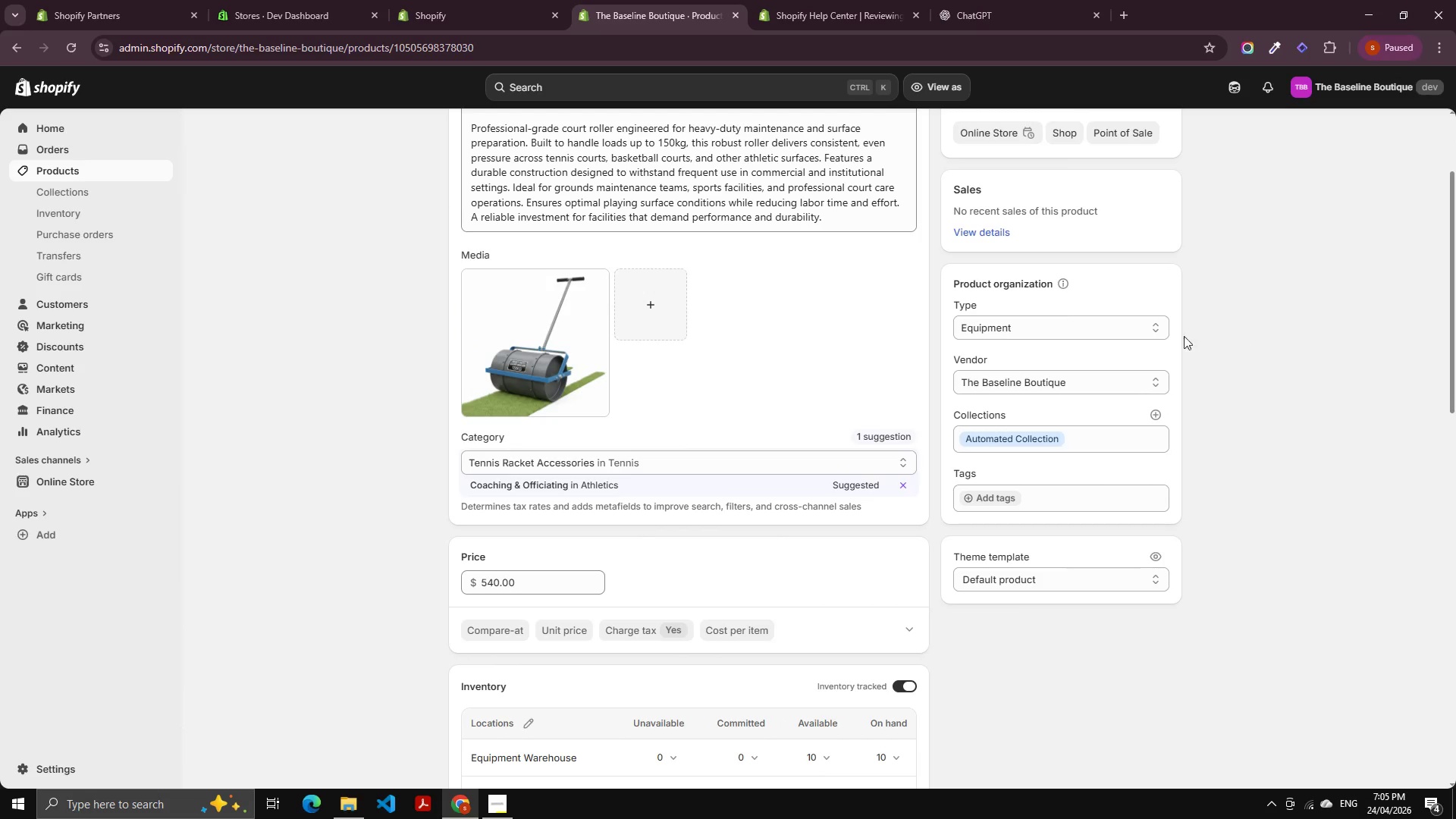 
scroll: coordinate [693, 523], scroll_direction: down, amount: 2.0
 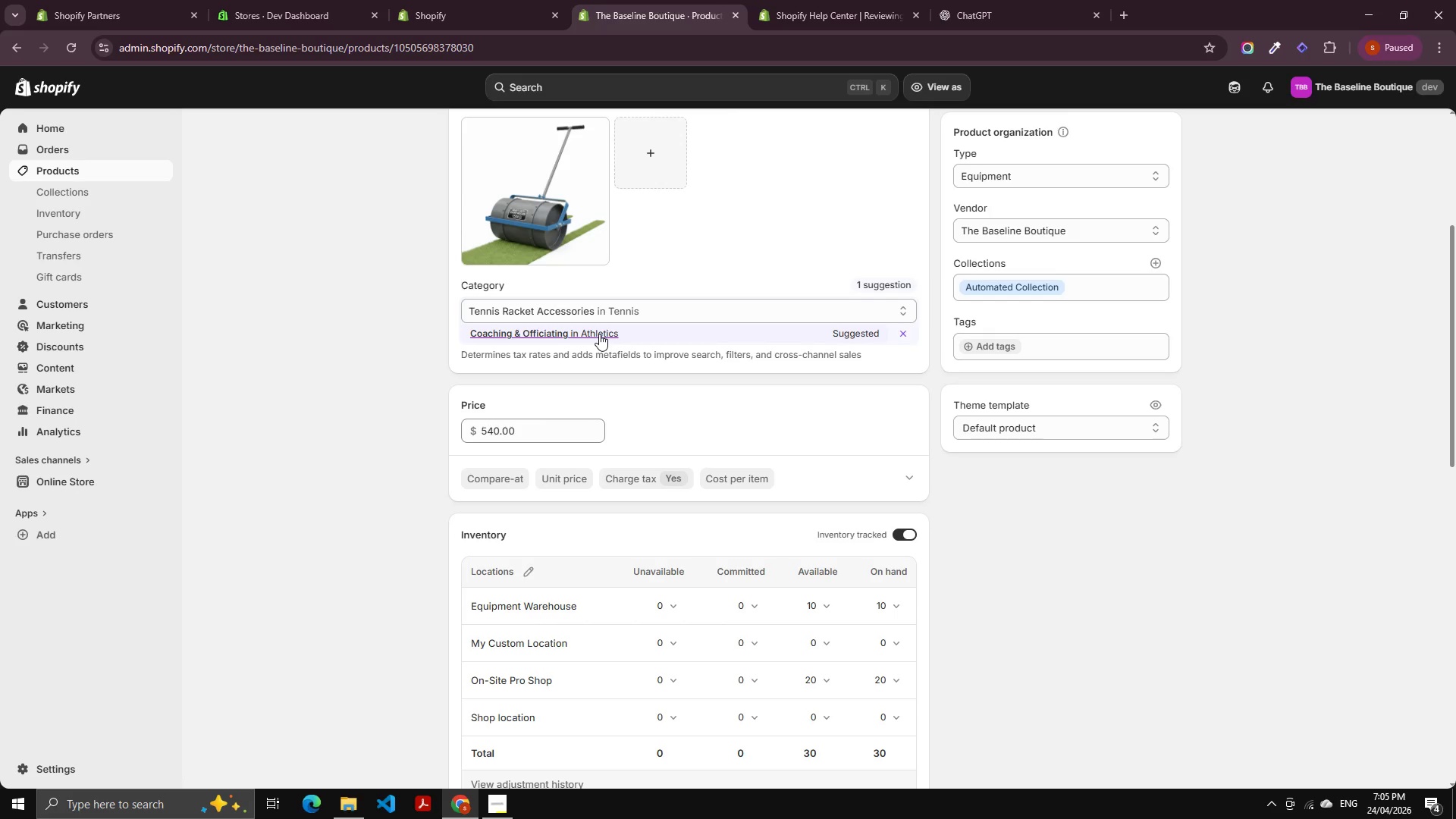 
left_click([599, 334])
 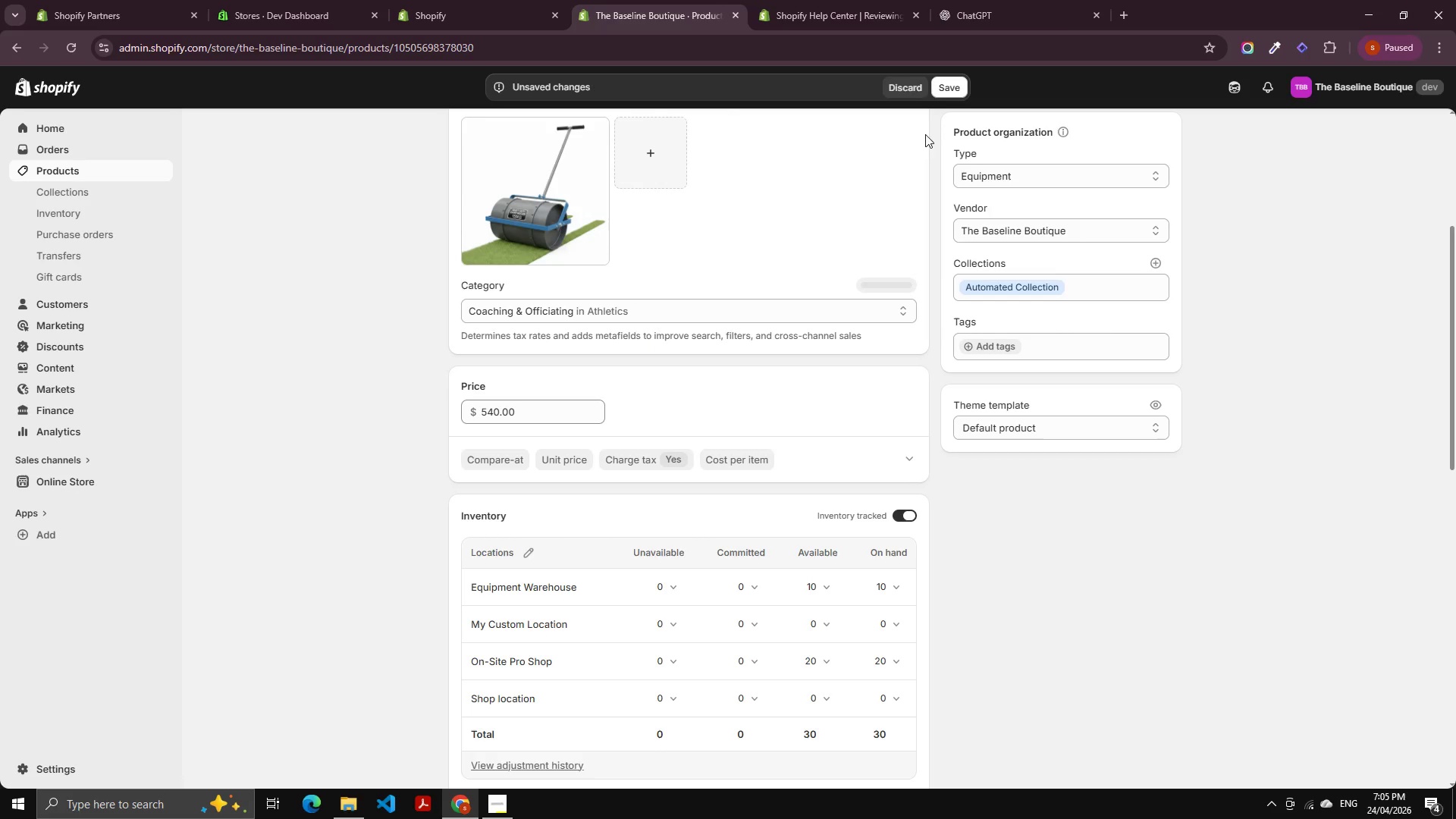 
left_click([947, 86])
 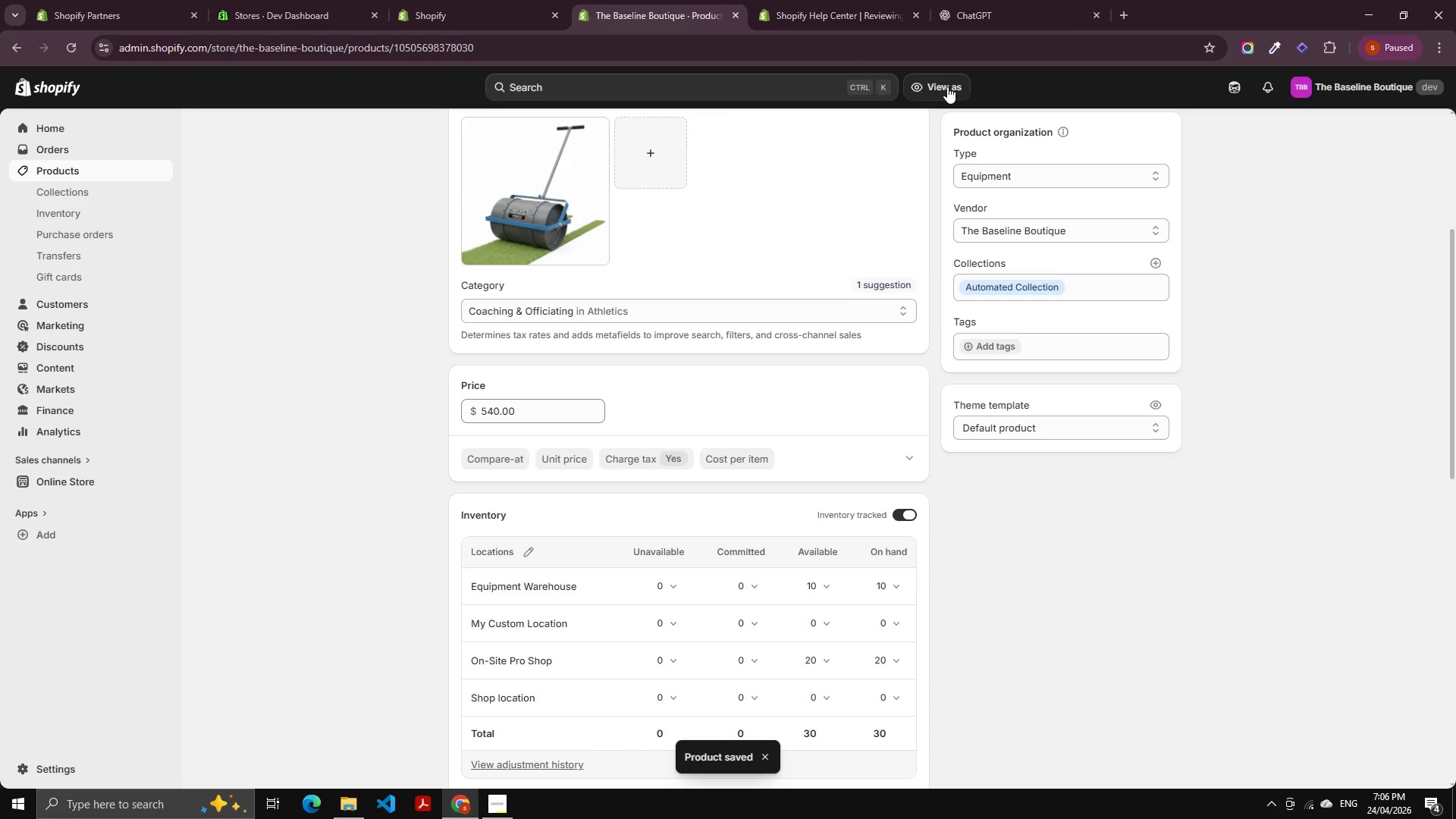 
wait(6.61)
 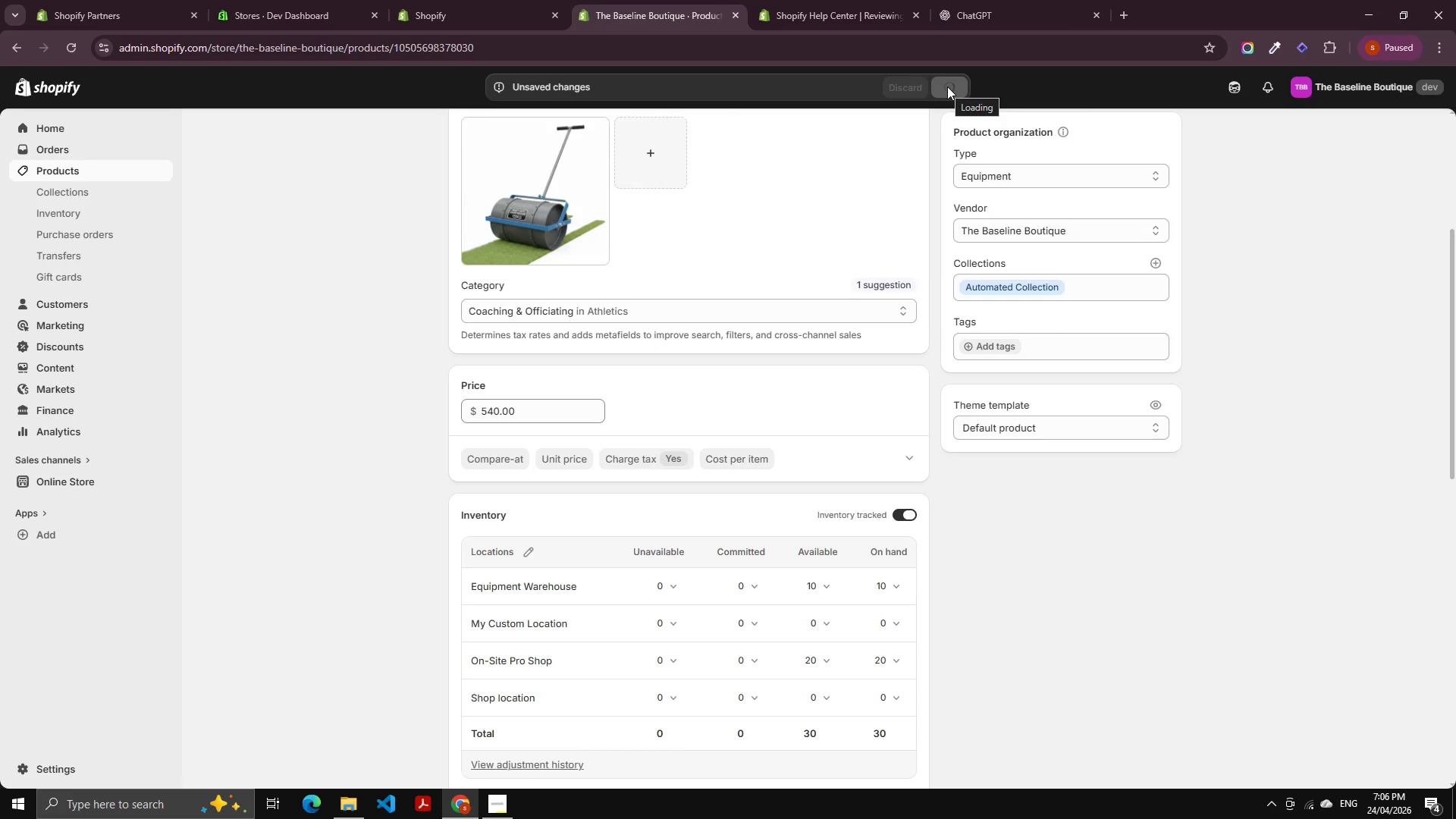 
scroll: coordinate [647, 491], scroll_direction: down, amount: 3.0
 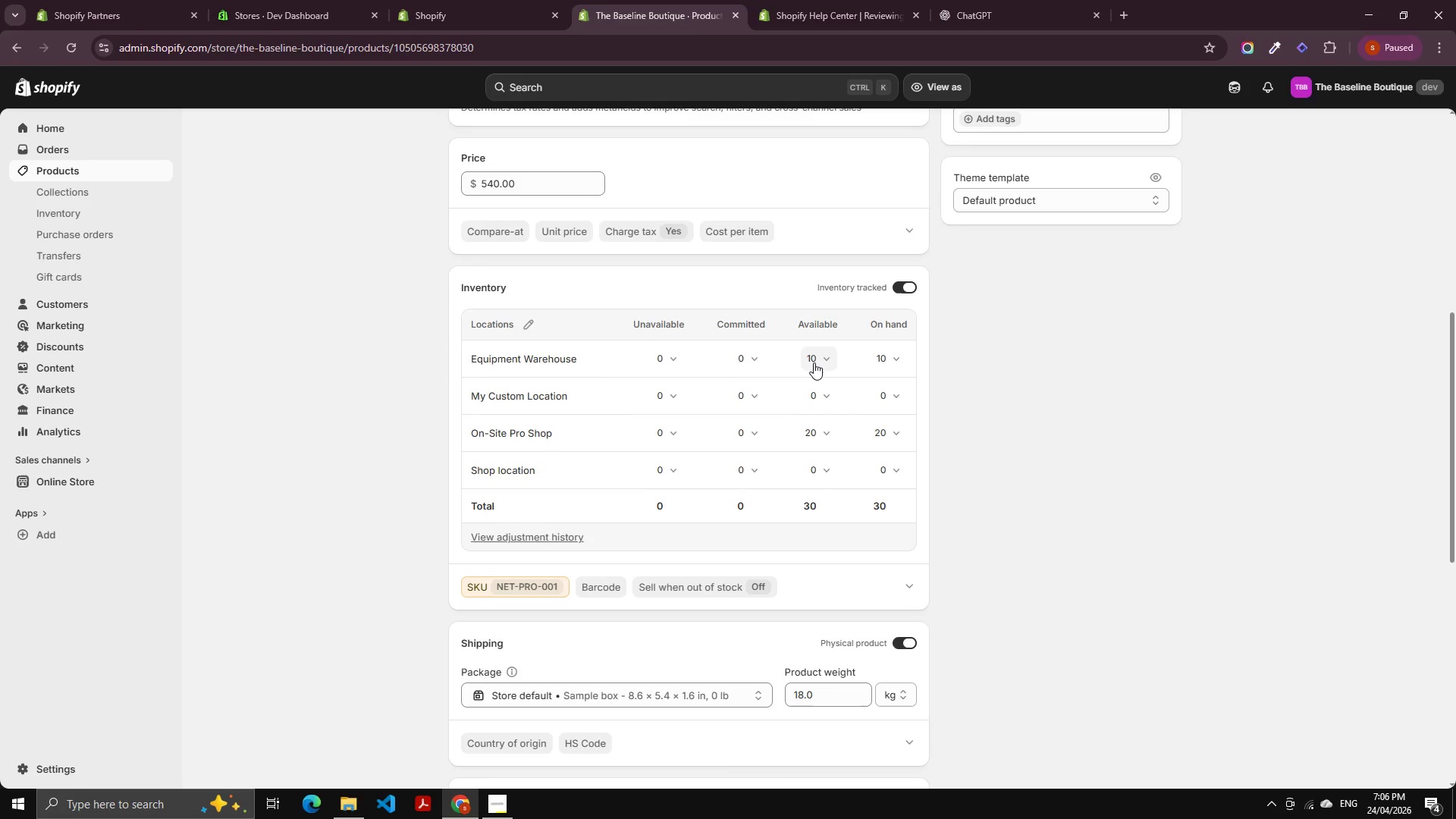 
wait(8.95)
 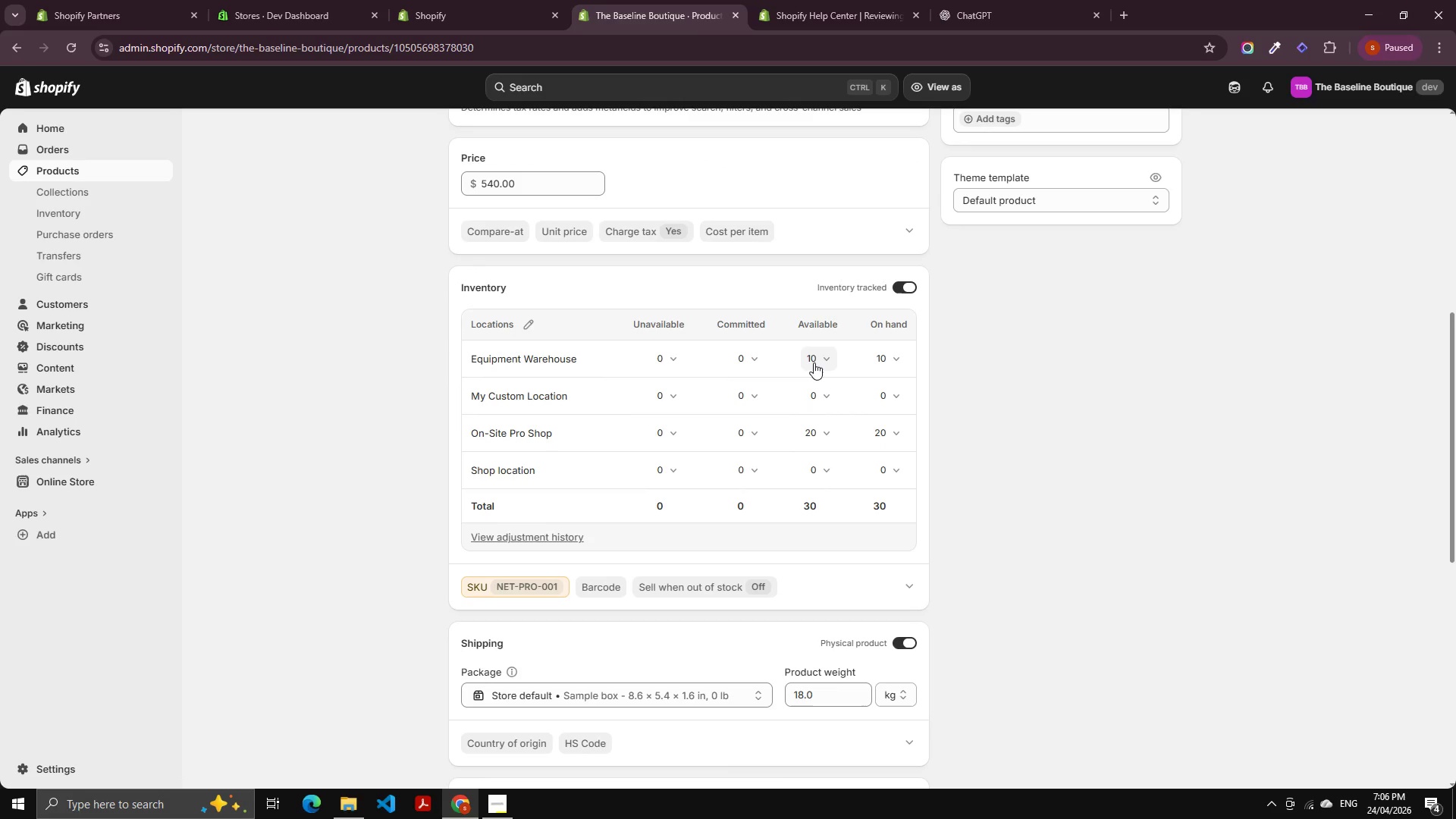 
left_click([814, 362])
 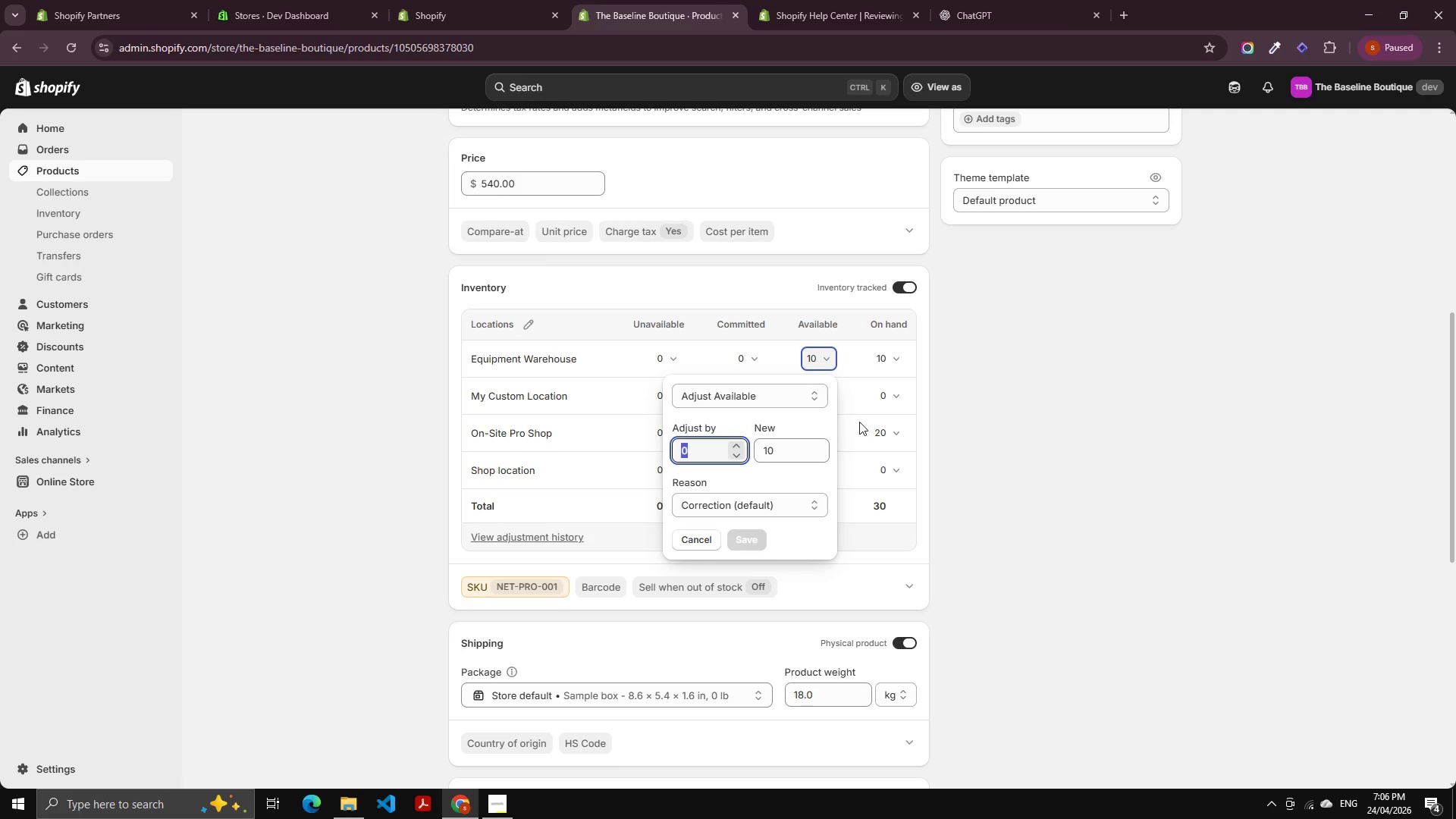 
left_click_drag(start_coordinate=[1008, 430], to_coordinate=[1000, 428])
 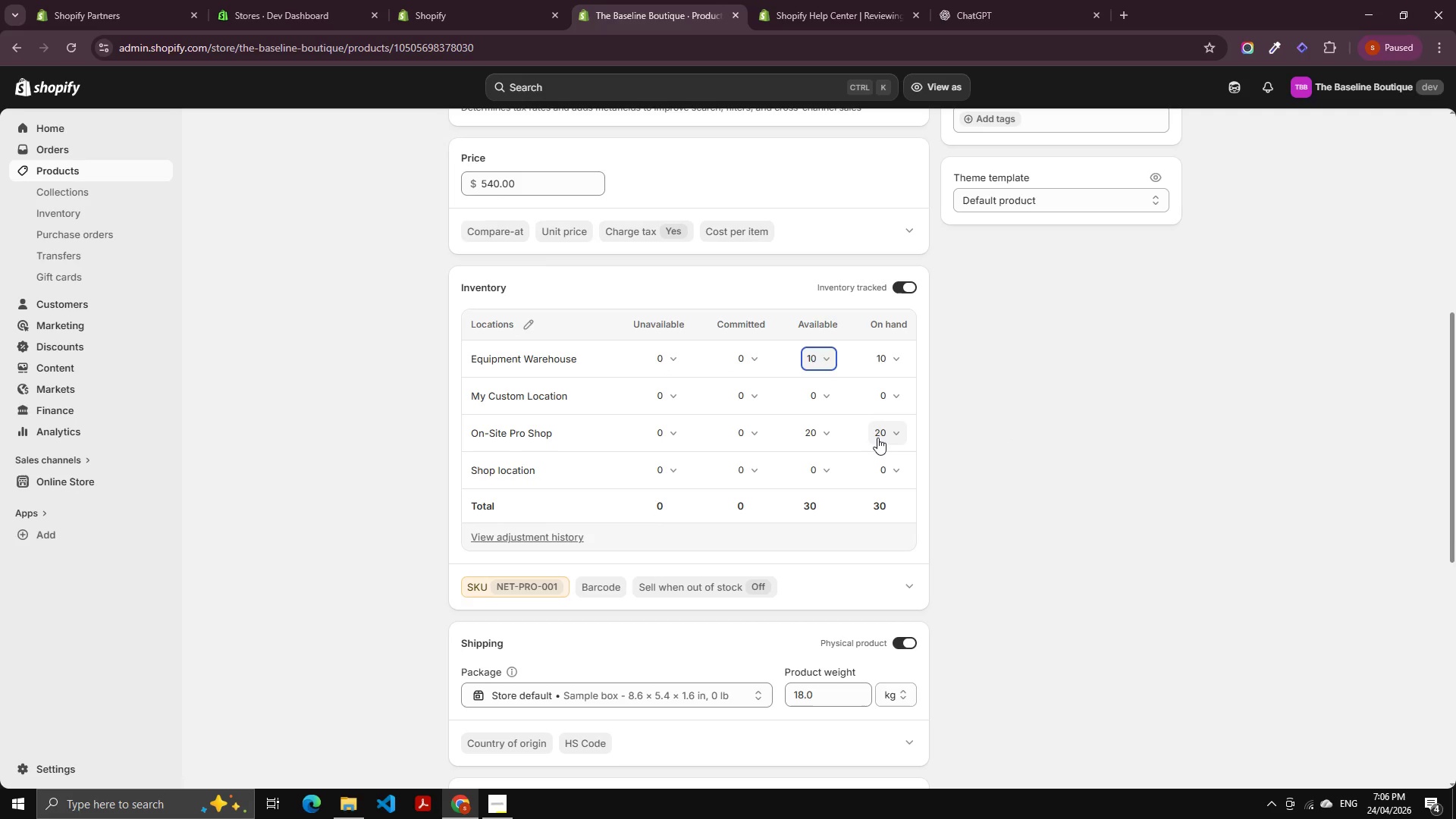 
left_click([877, 437])
 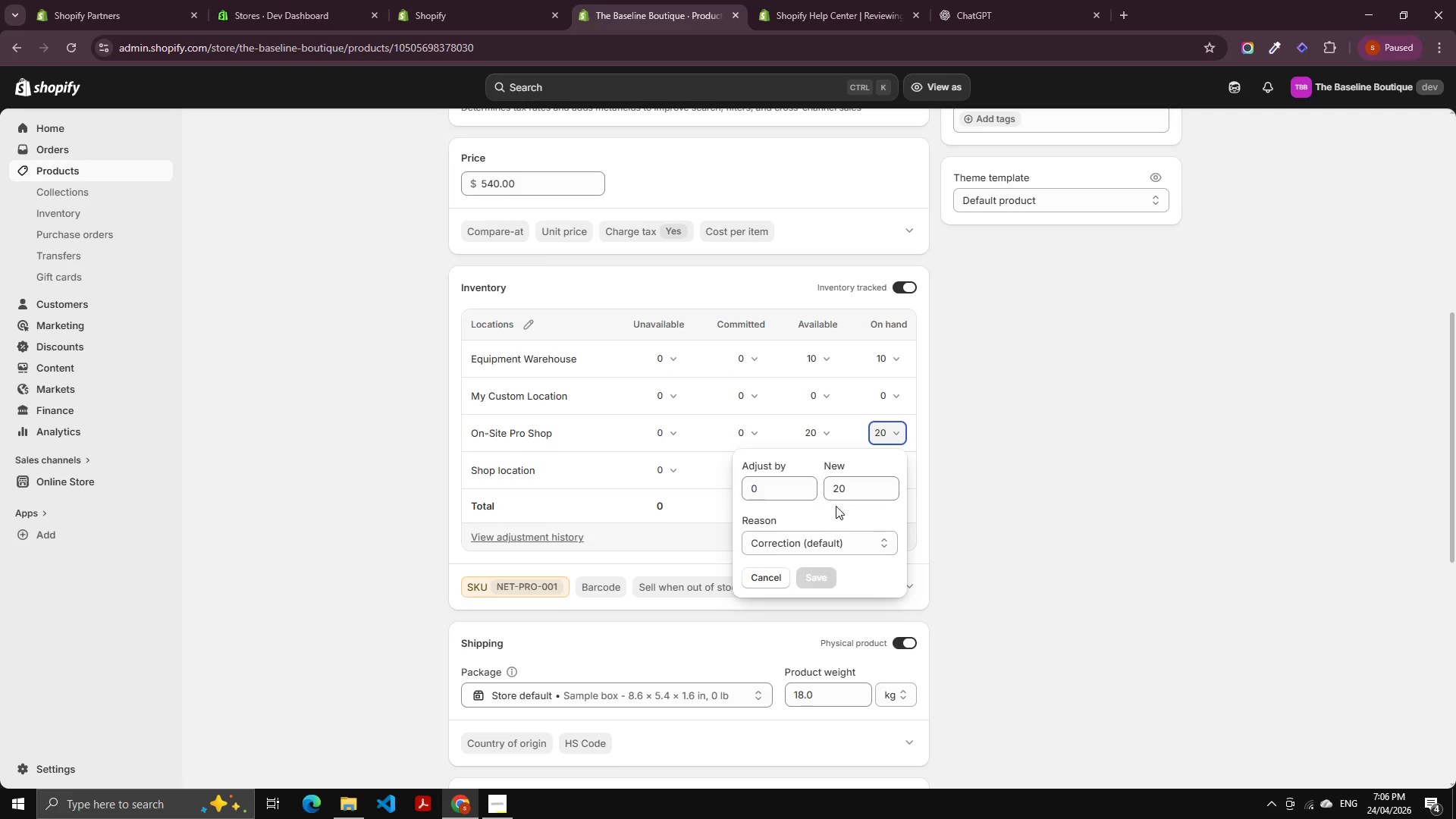 
double_click([838, 496])
 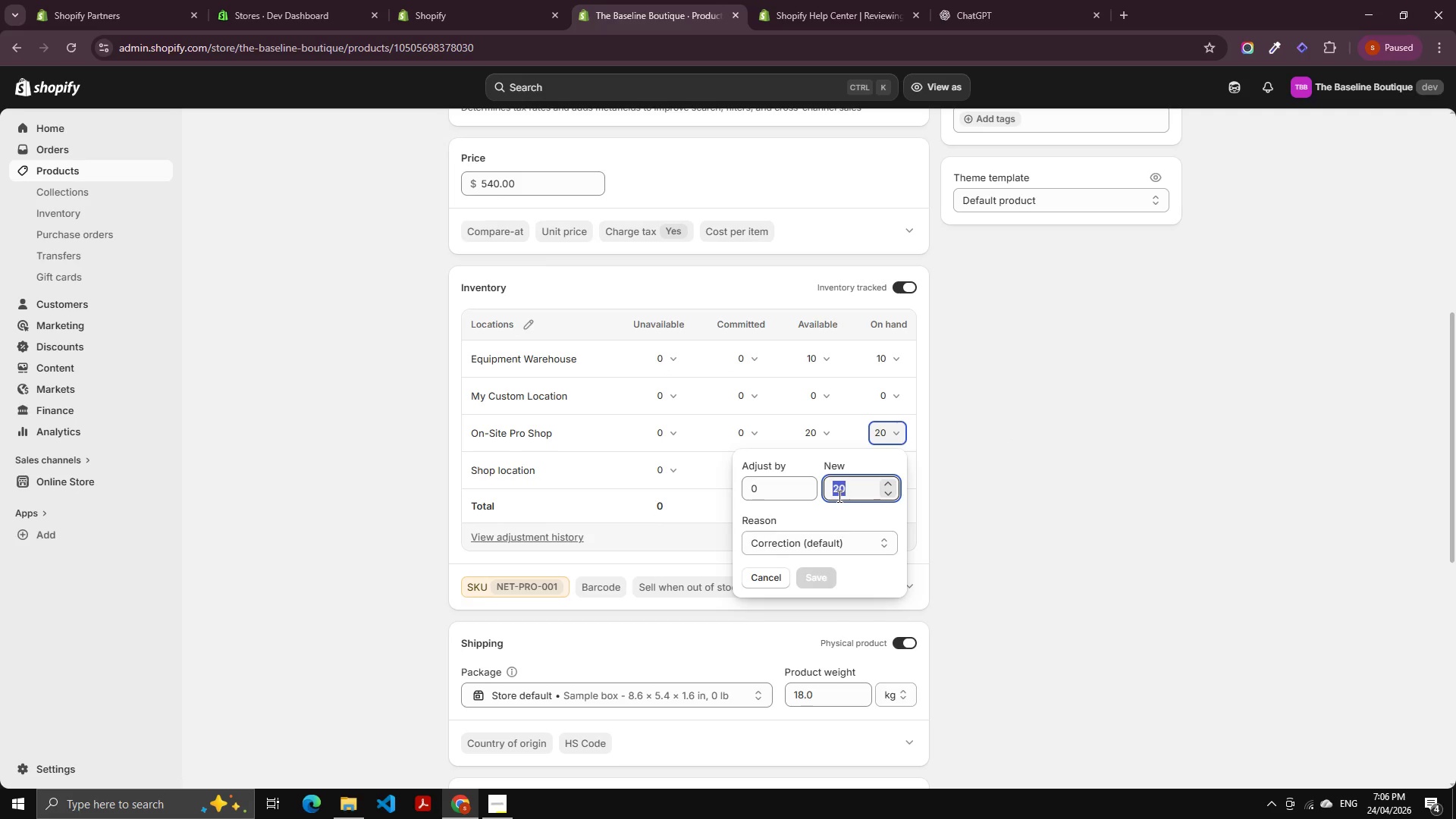 
triple_click([838, 496])
 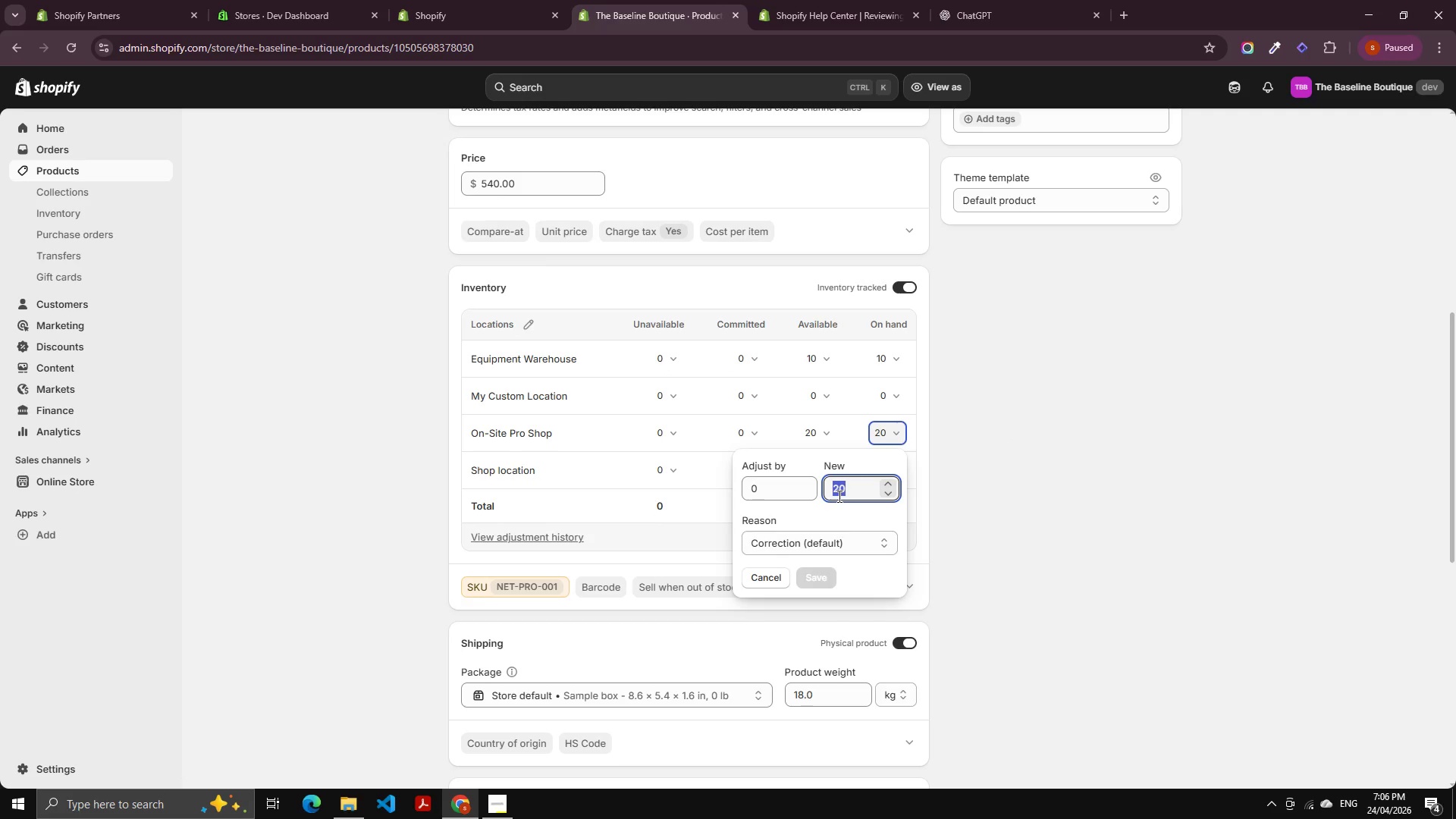 
key(Numpad0)
 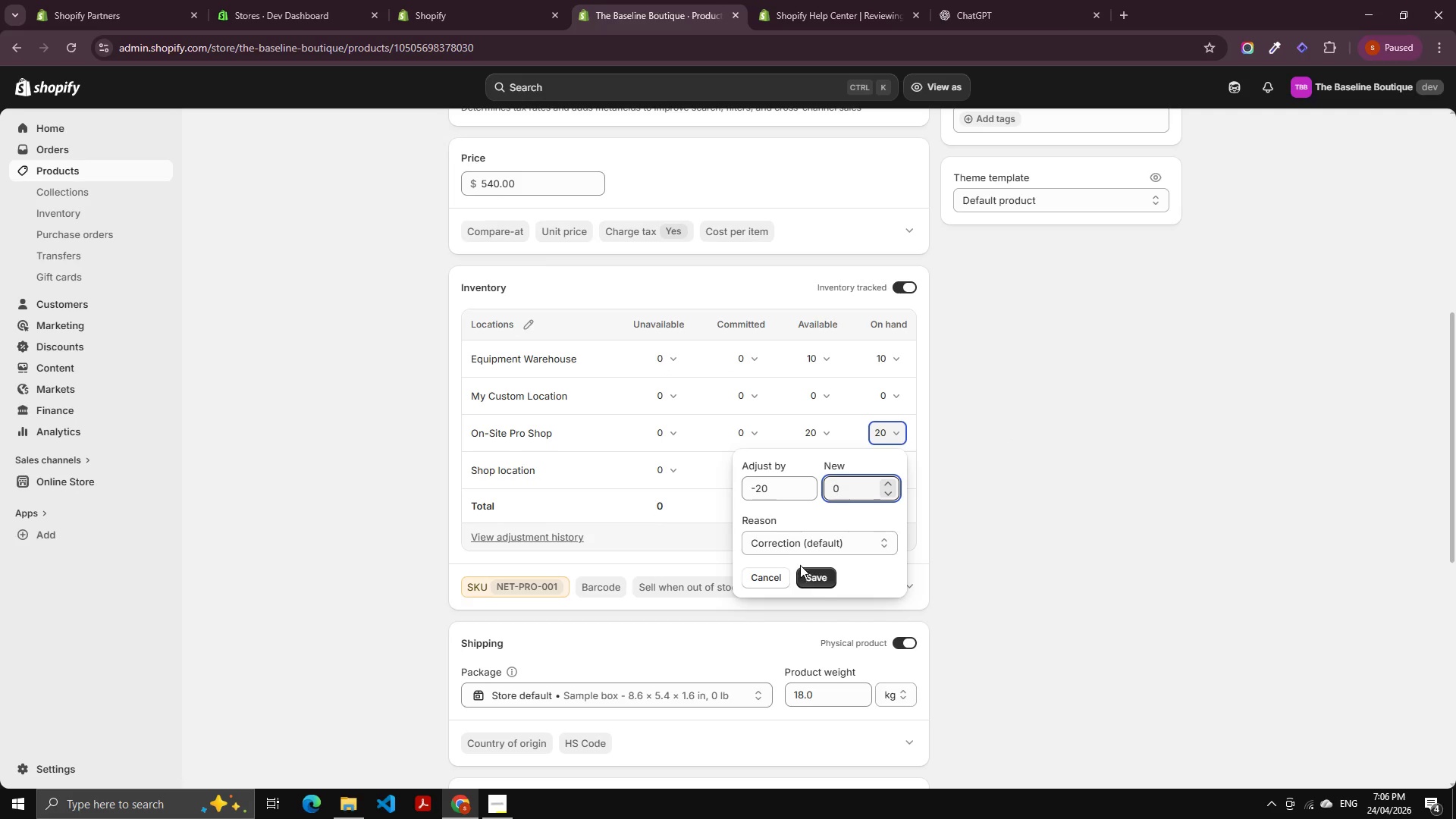 
left_click([816, 582])
 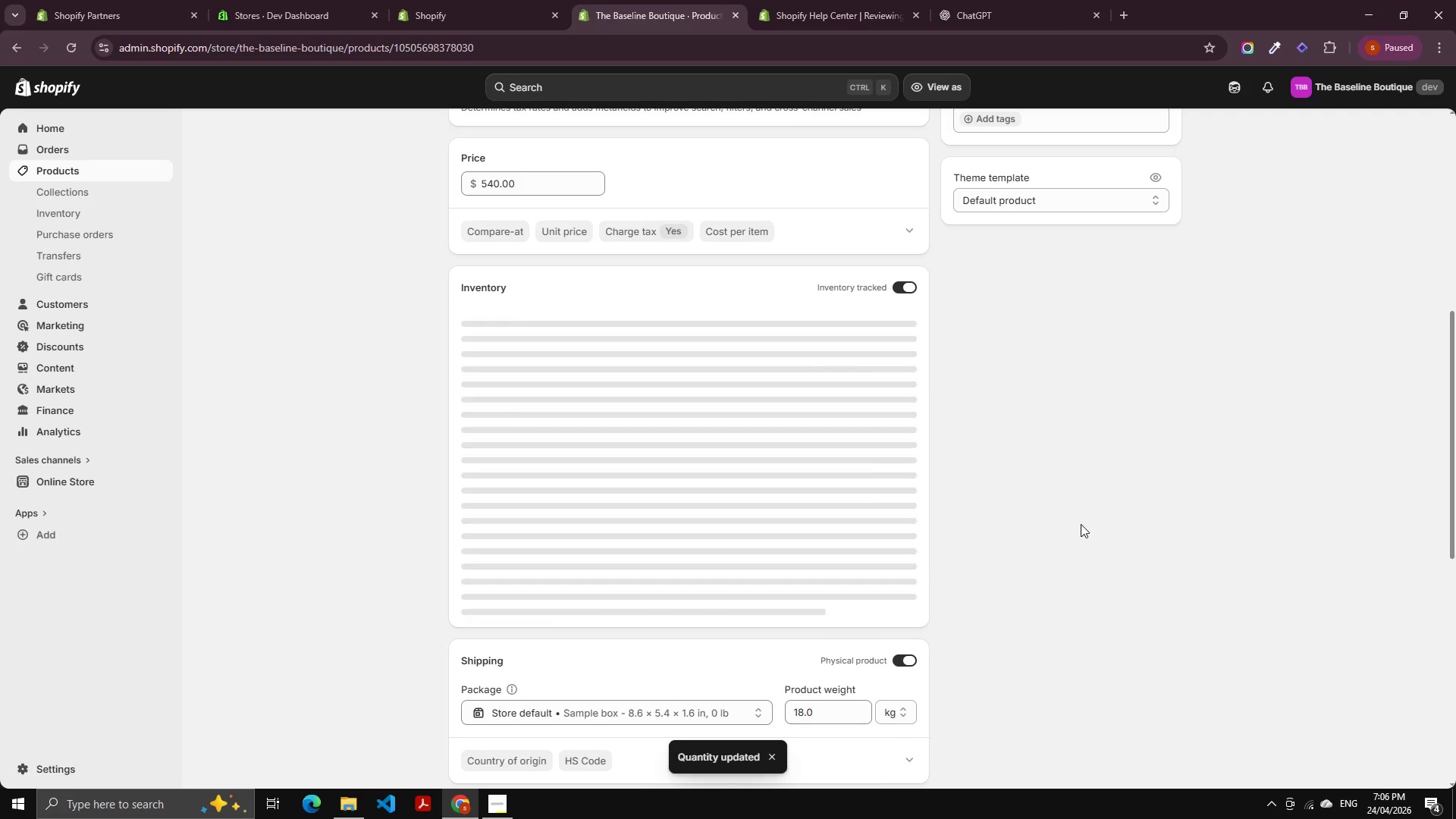 
left_click([1075, 516])
 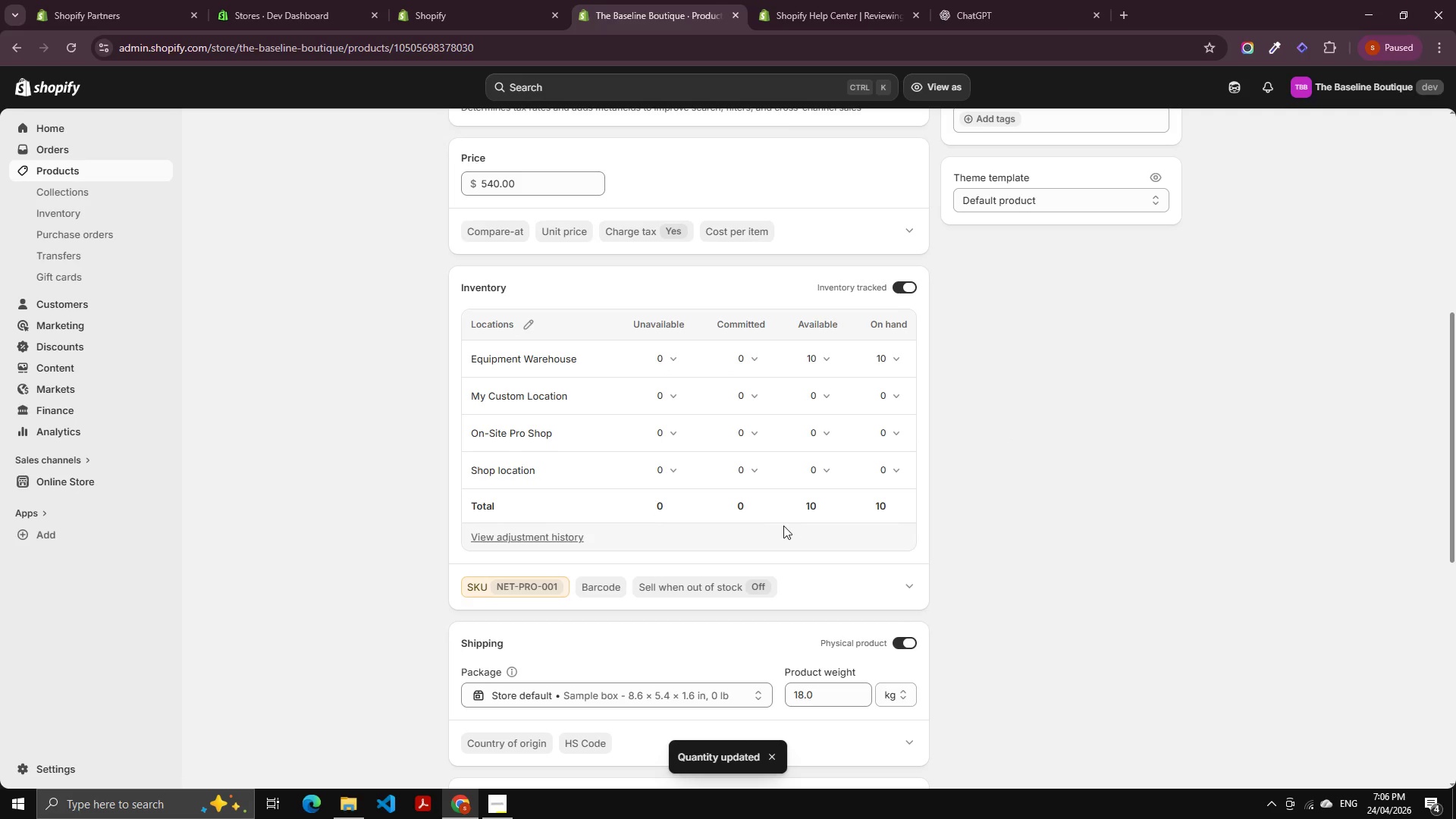 
scroll: coordinate [769, 521], scroll_direction: down, amount: 3.0
 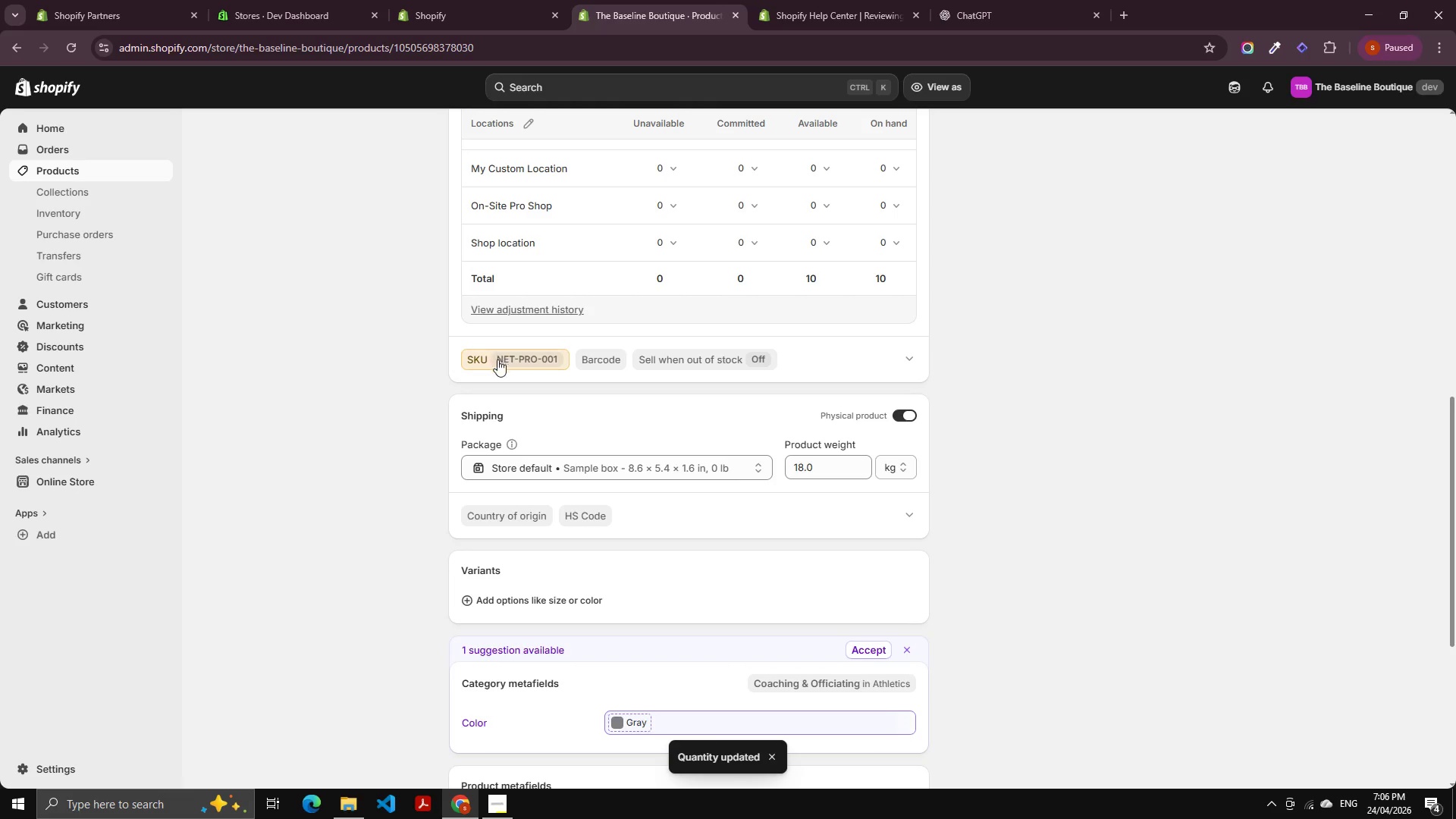 
mouse_move([526, 377])
 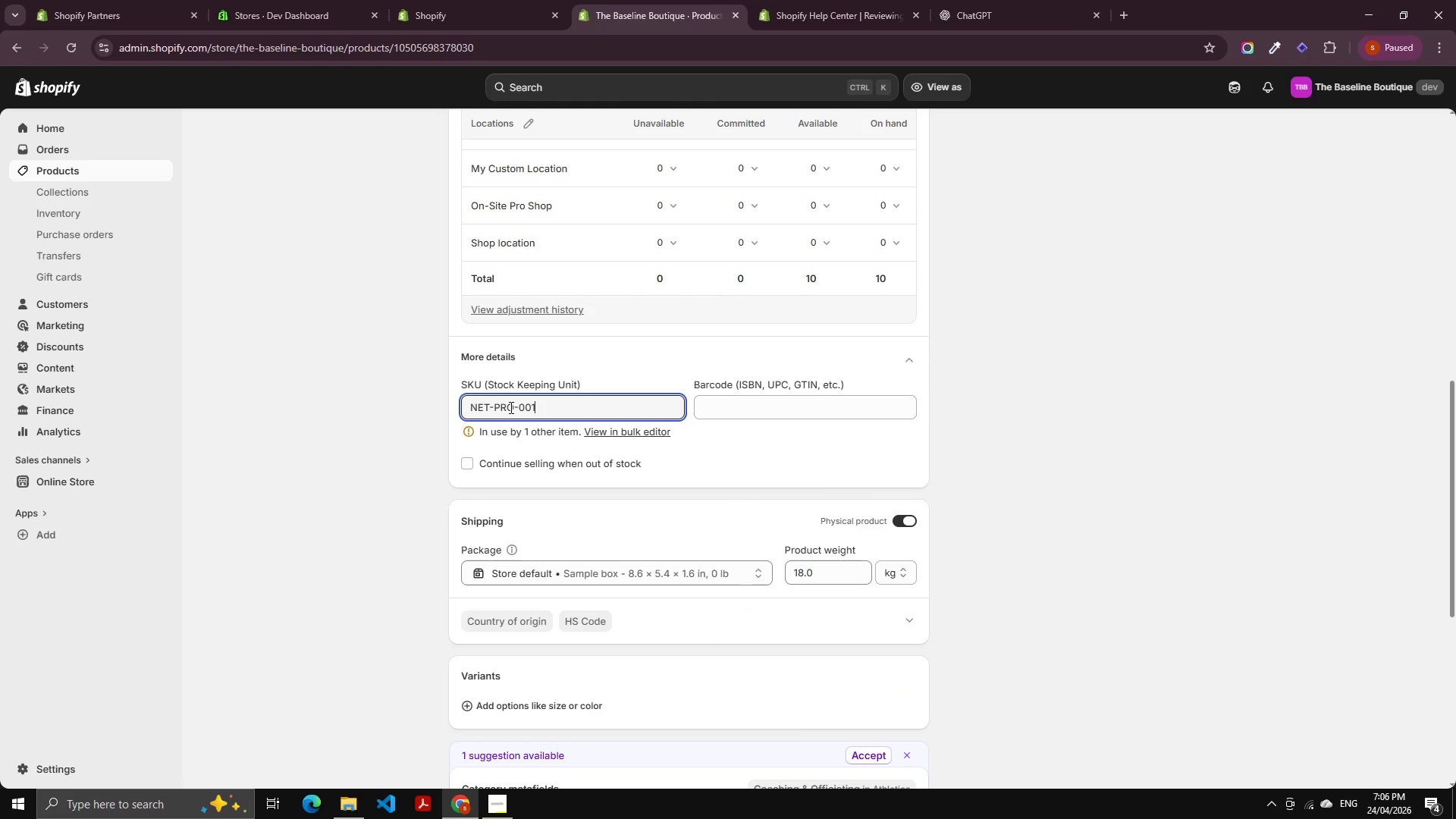 
left_click_drag(start_coordinate=[512, 406], to_coordinate=[455, 403])
 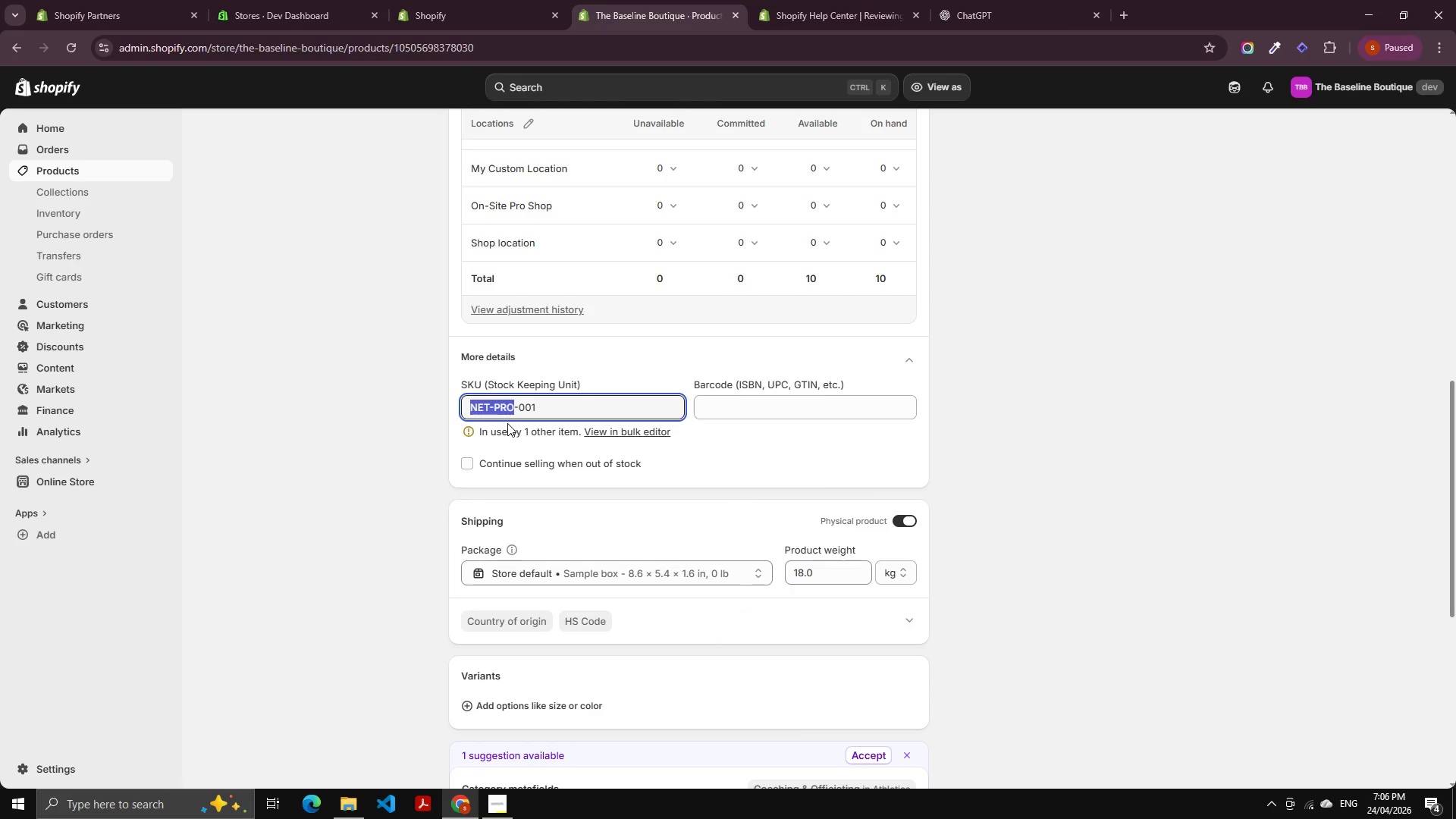 
type(rolle)
key(Backspace)
key(Backspace)
key(Backspace)
key(Backspace)
key(Backspace)
key(Backspace)
type(ROLLER)
 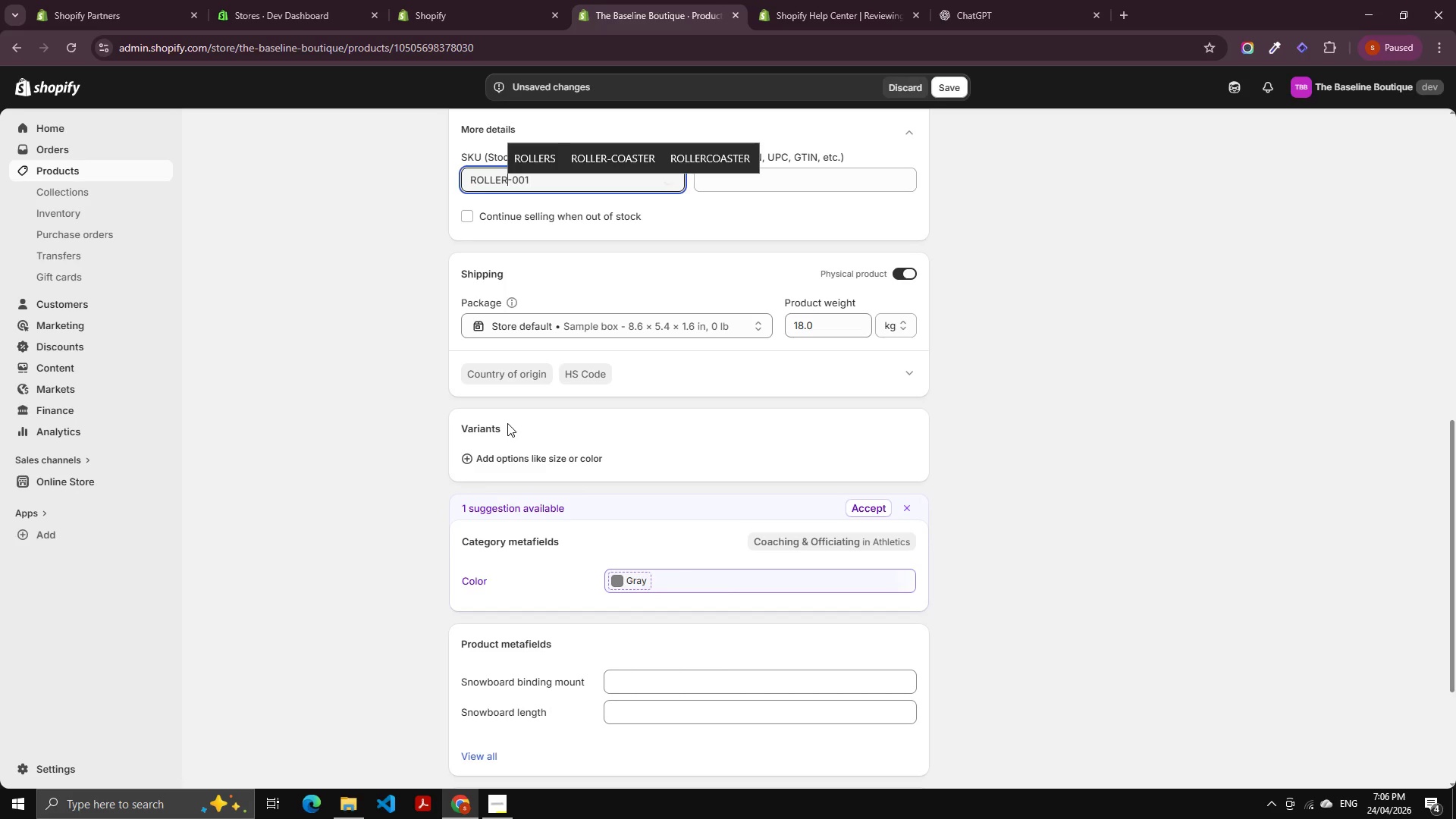 
key(ArrowRight)
 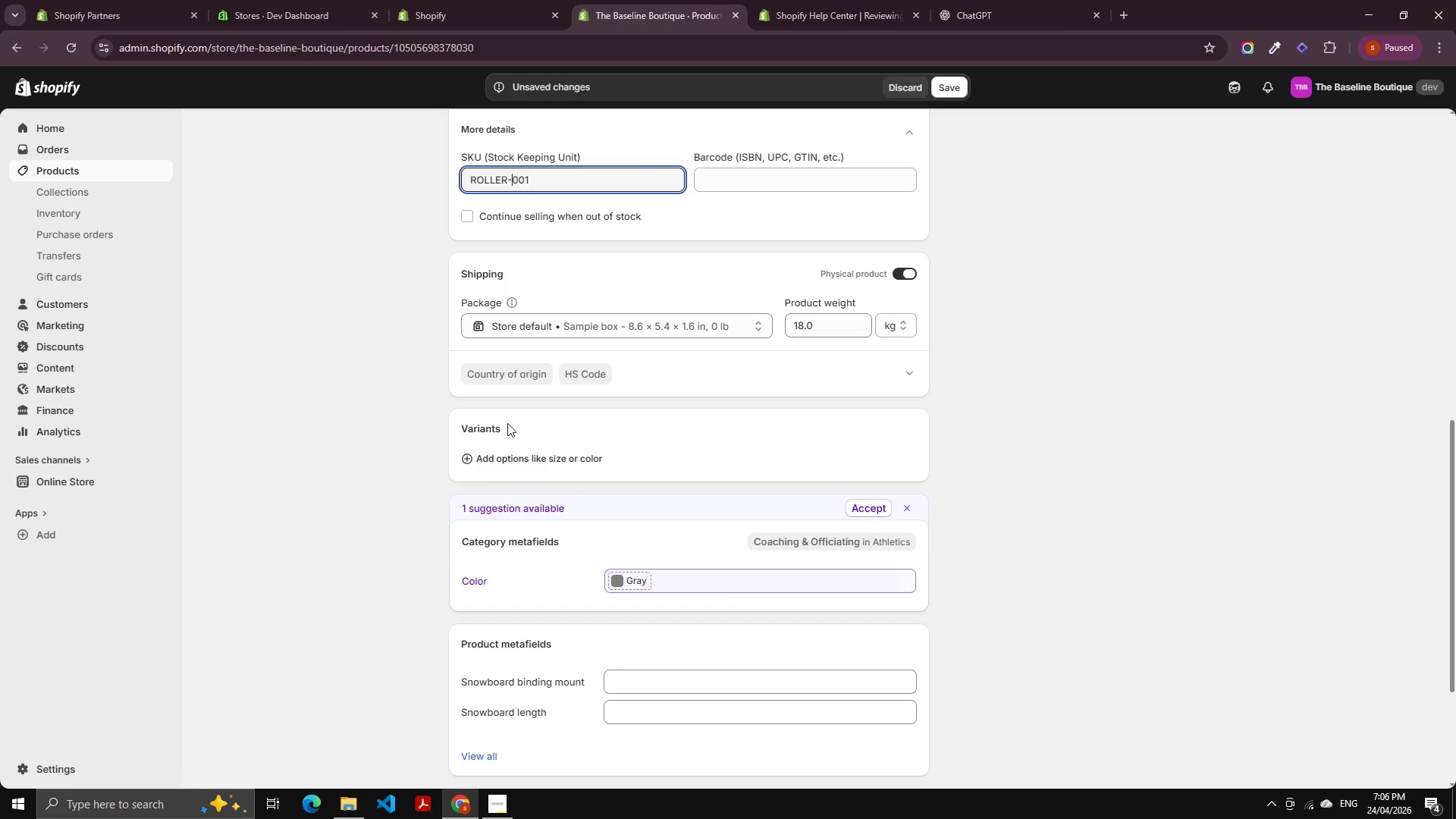 
key(Control+Shift+ArrowRight)
 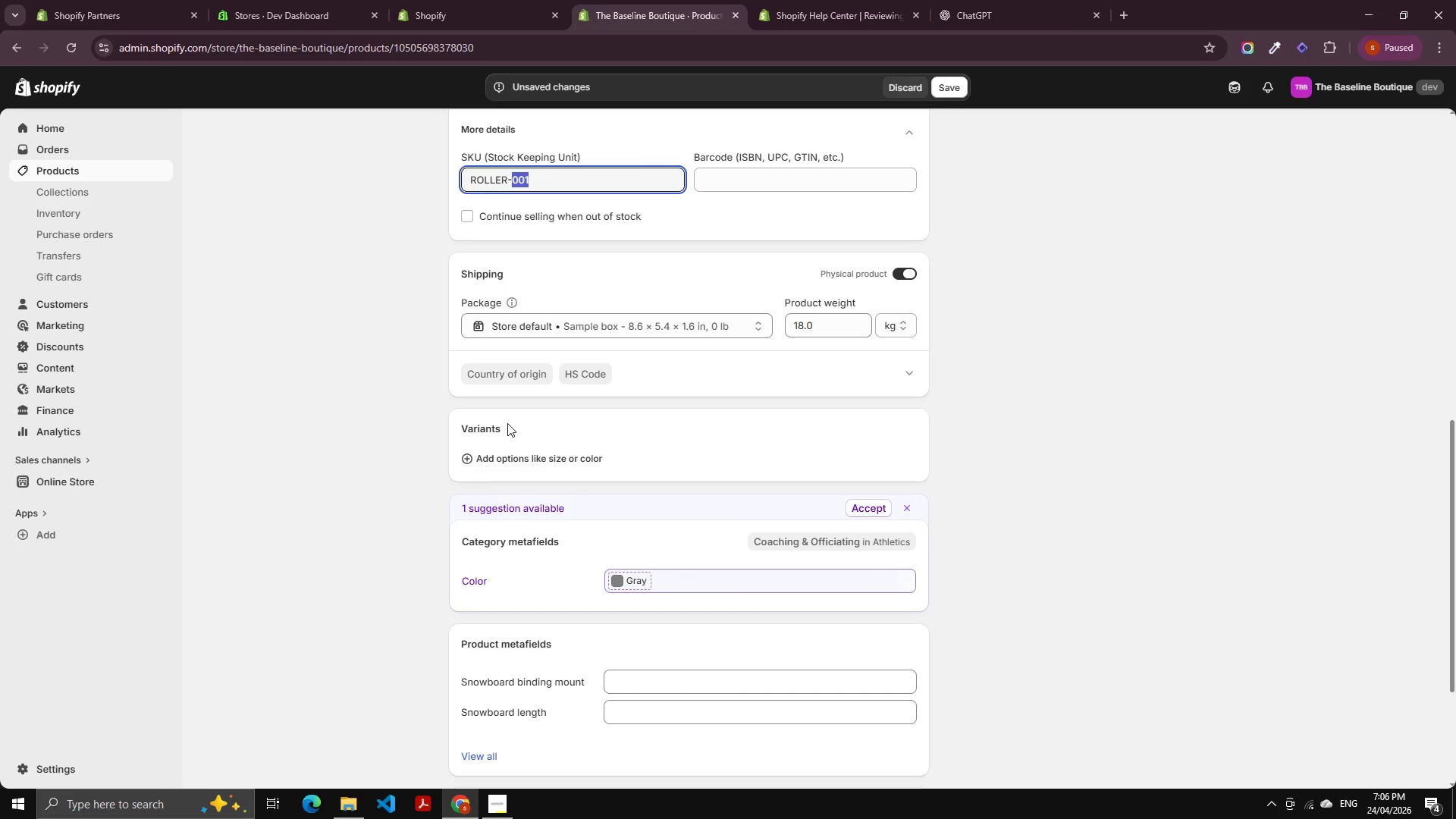 
type(150KG)
 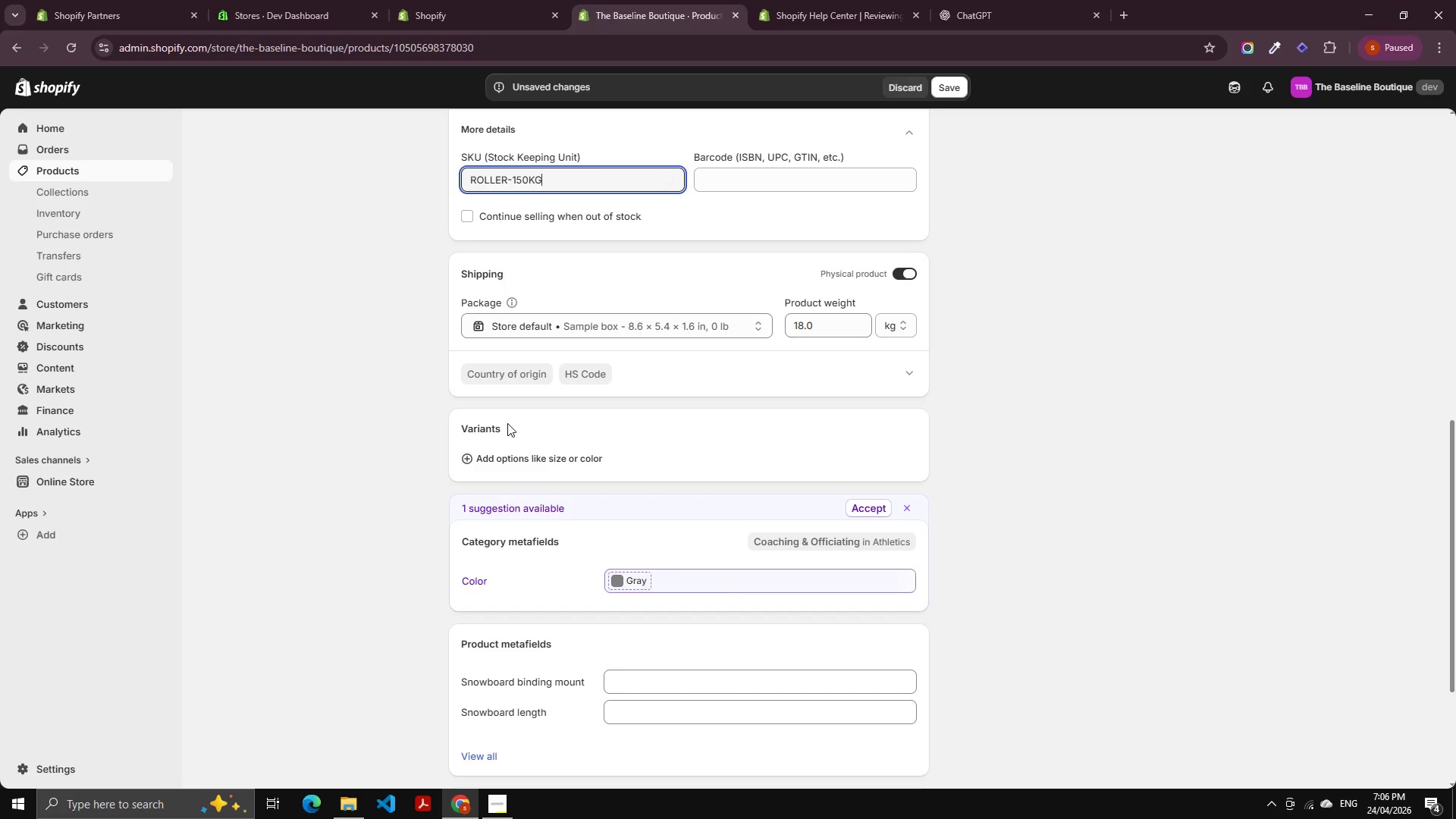 
wait(9.39)
 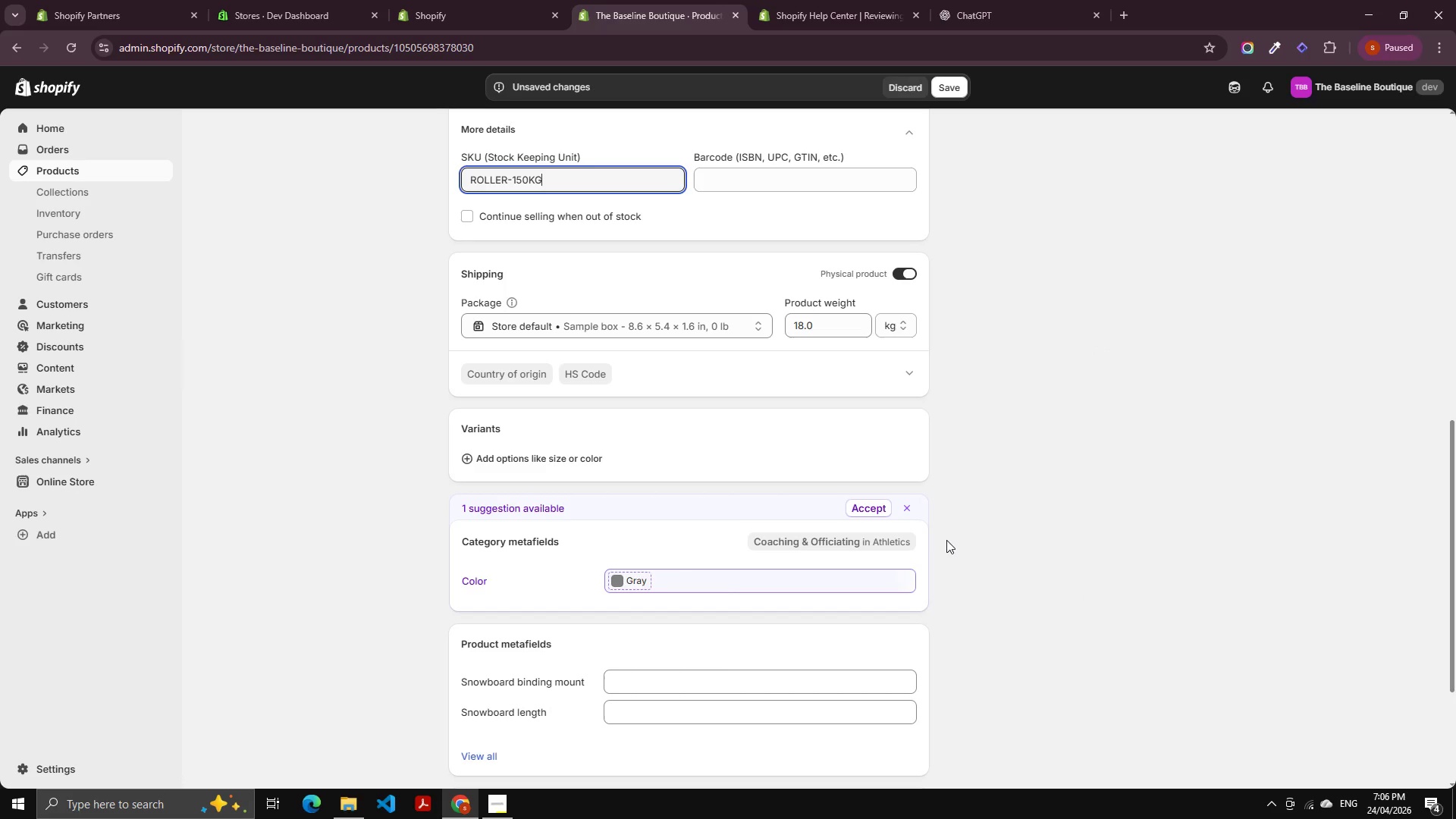 
left_click([808, 324])
 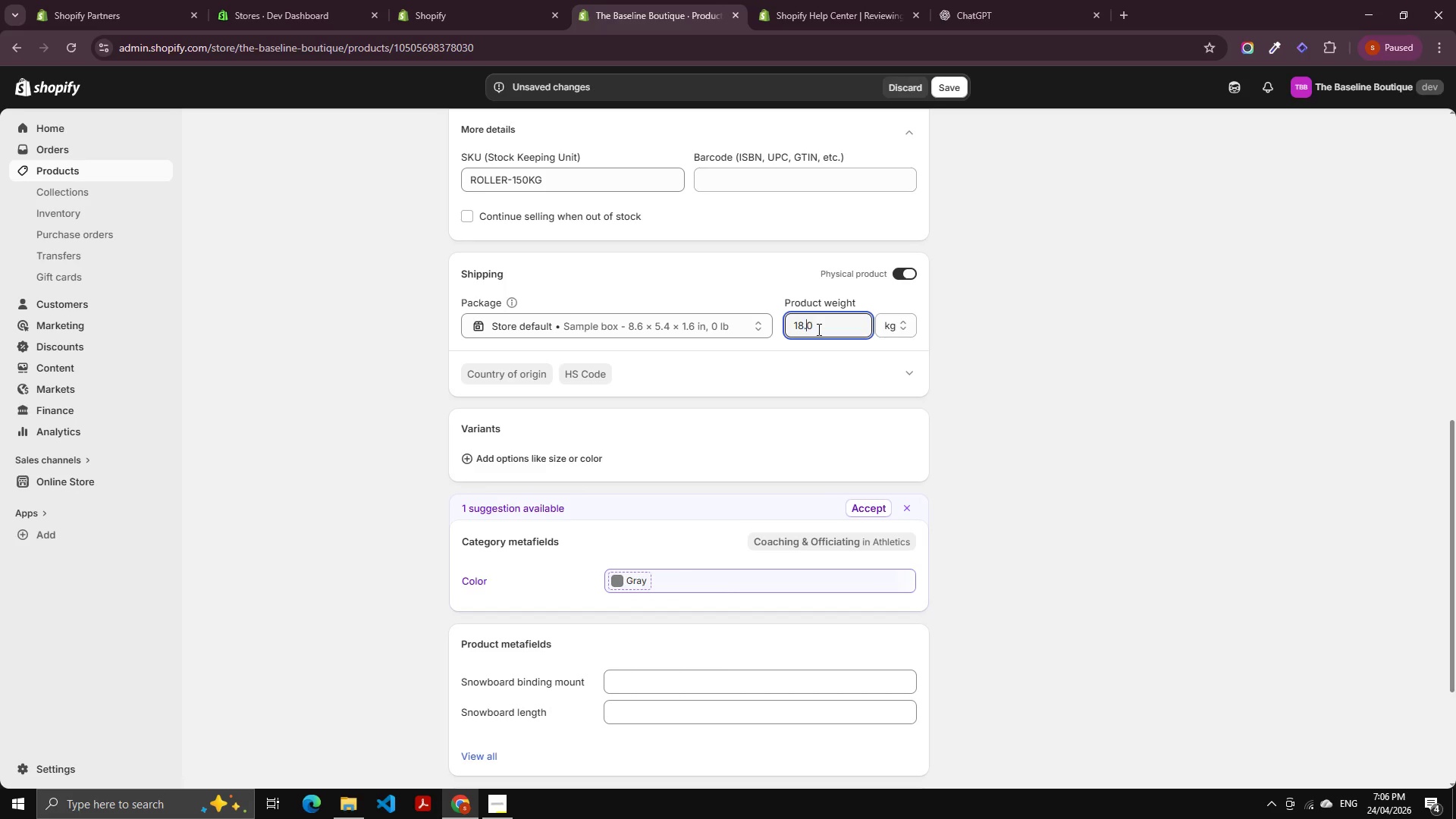 
key(Control+A)
 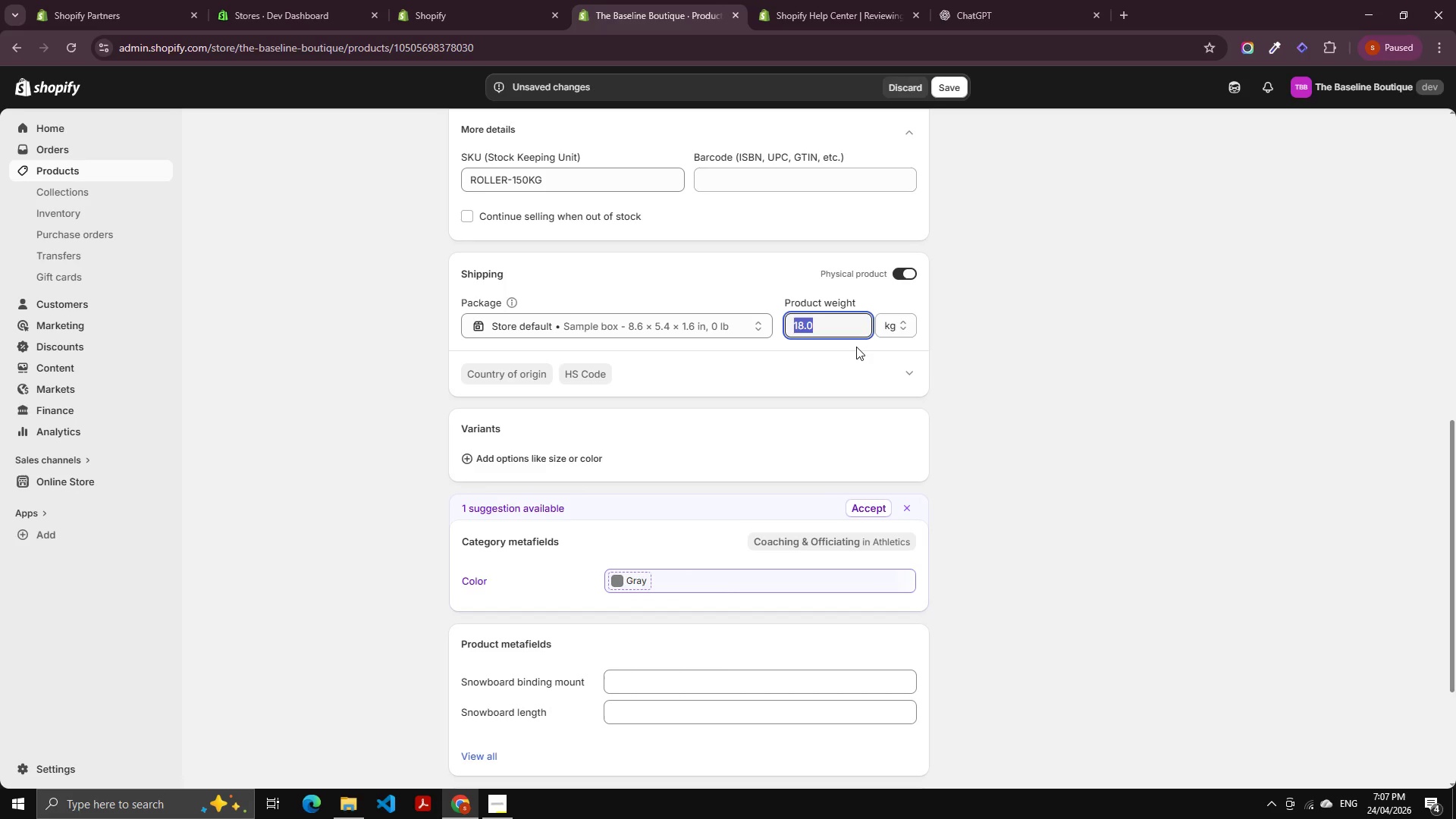 
key(Numpad1)
 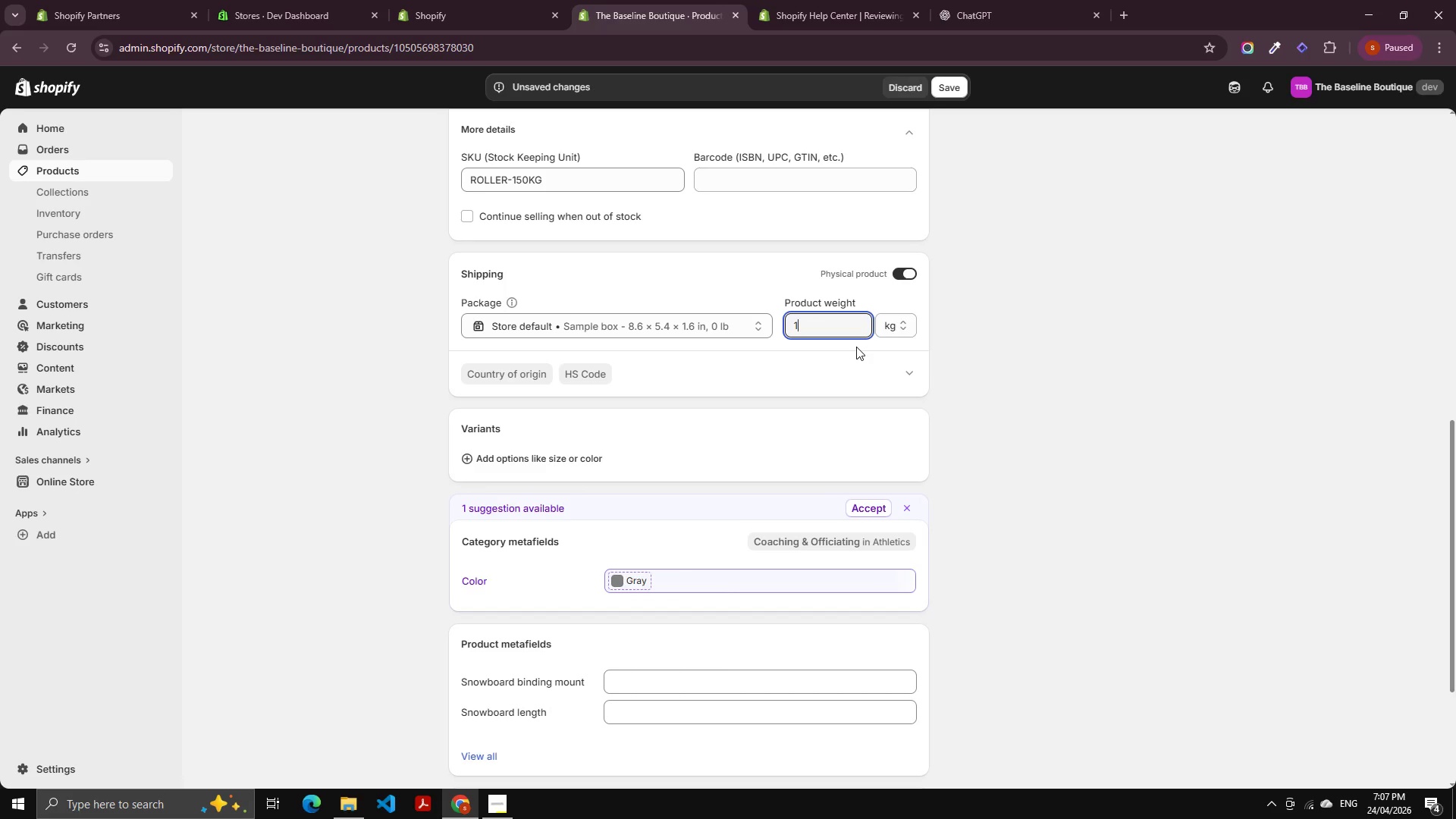 
key(Numpad5)
 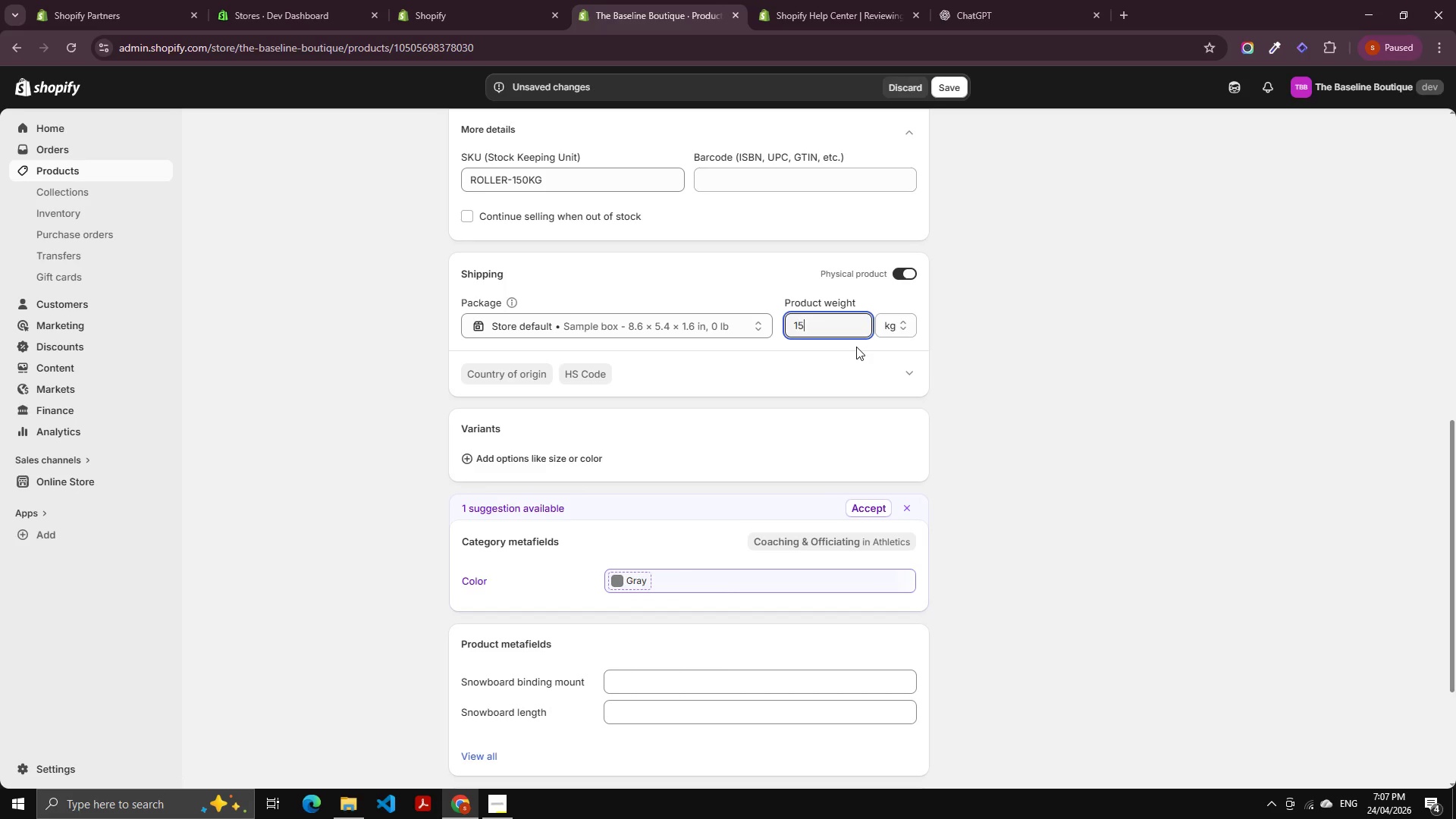 
key(Numpad0)
 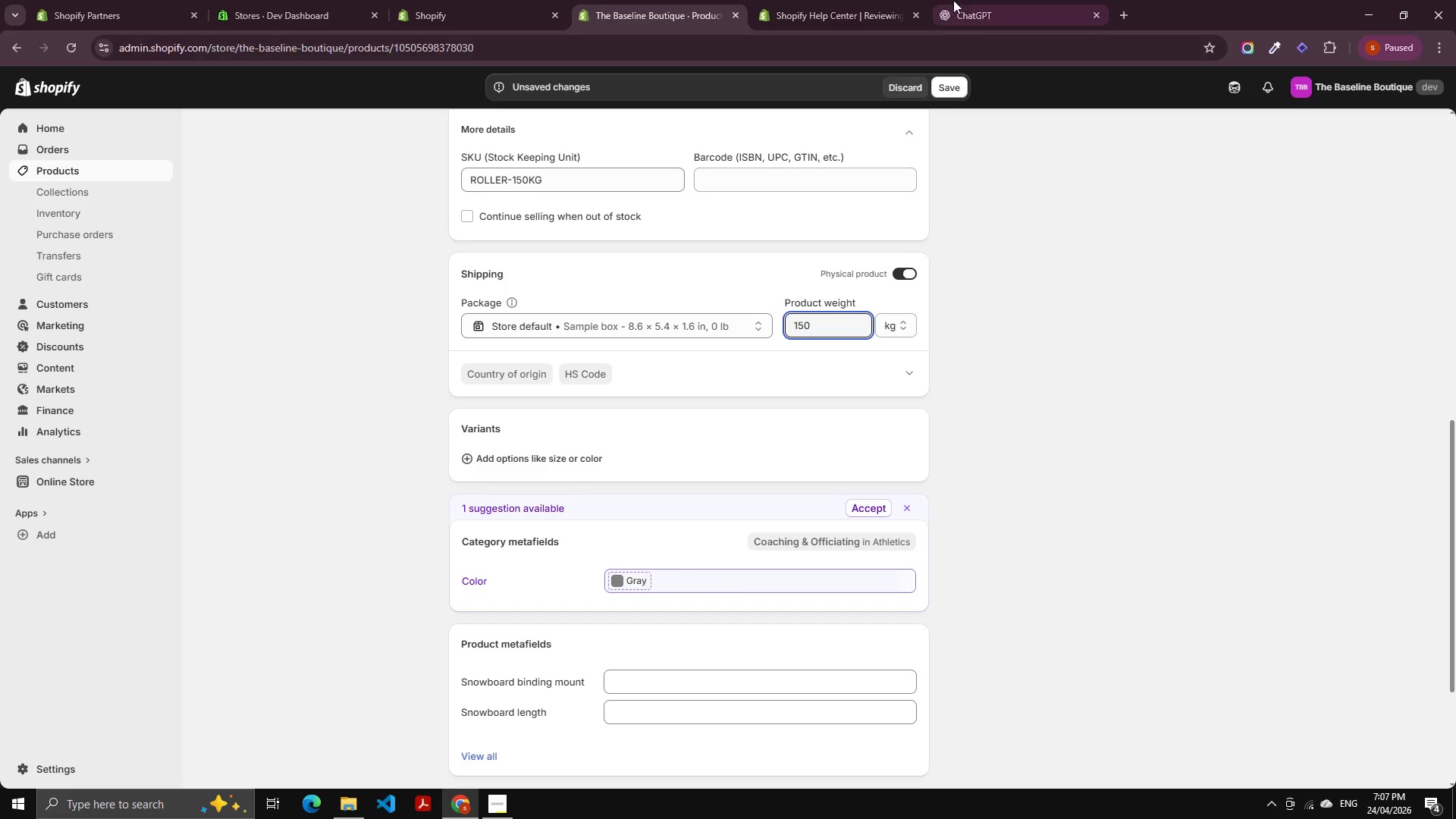 
left_click([954, 70])
 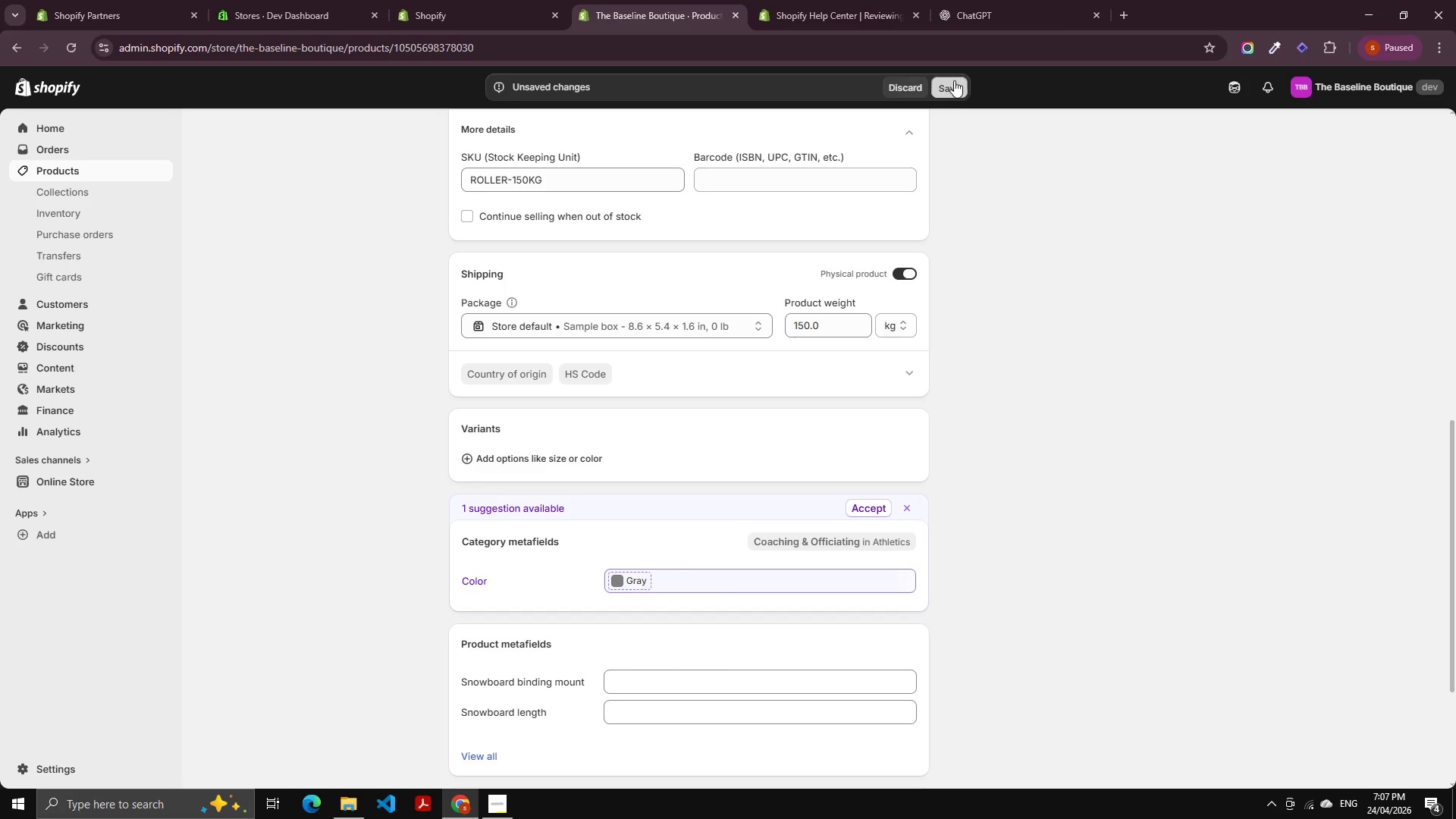 
triple_click([954, 80])
 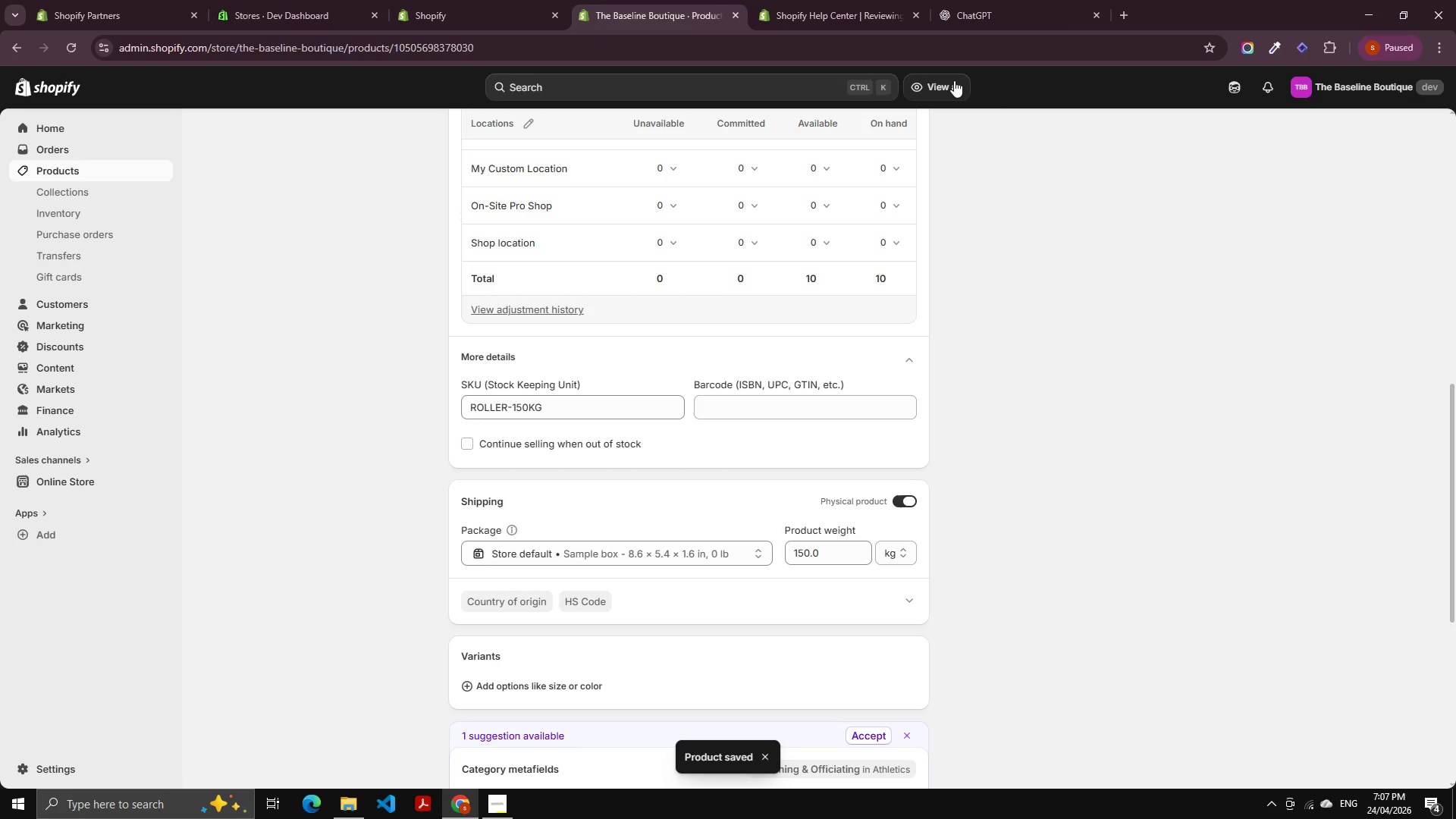 
wait(11.49)
 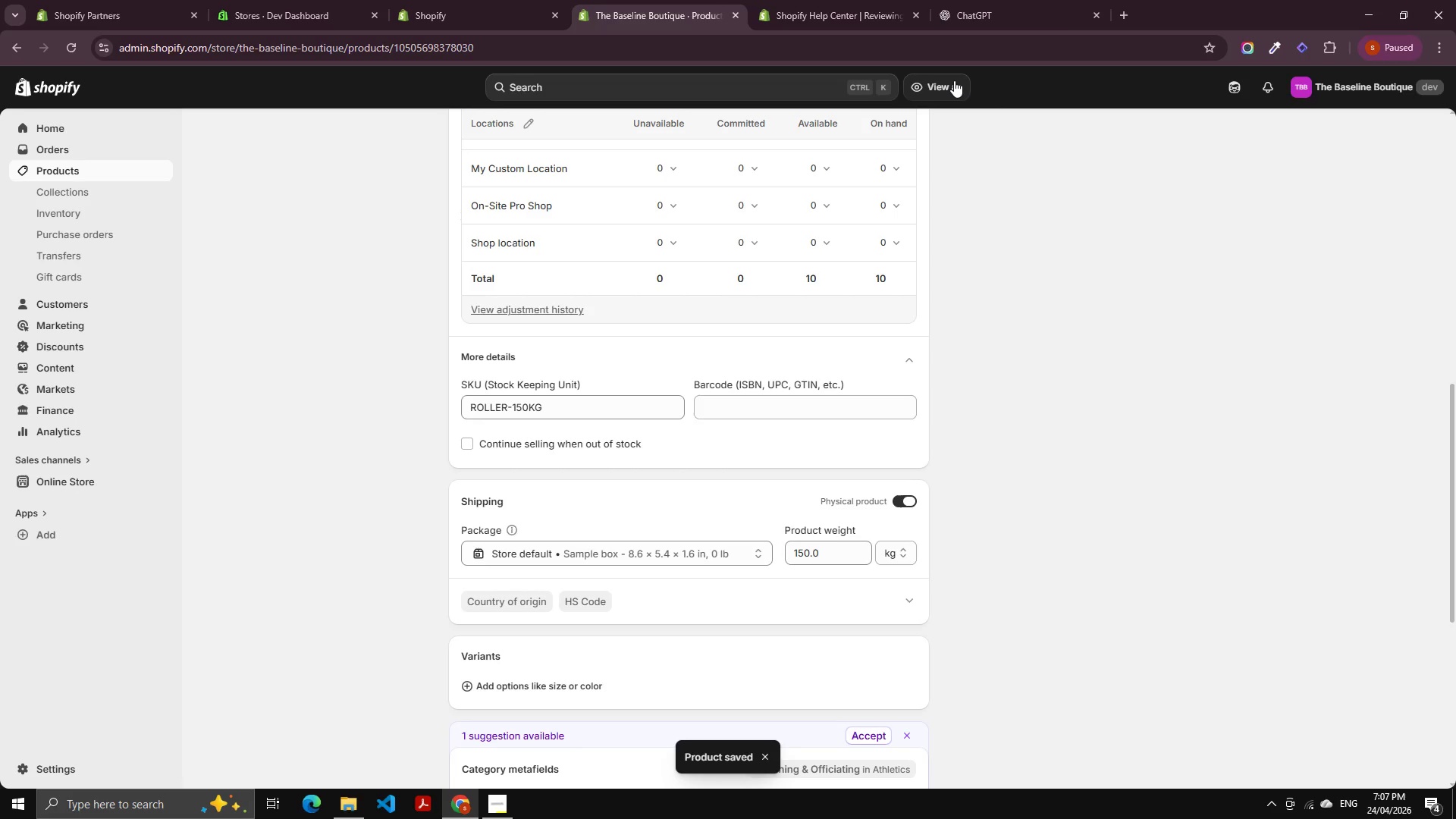 
scroll: coordinate [726, 512], scroll_direction: up, amount: 4.0
 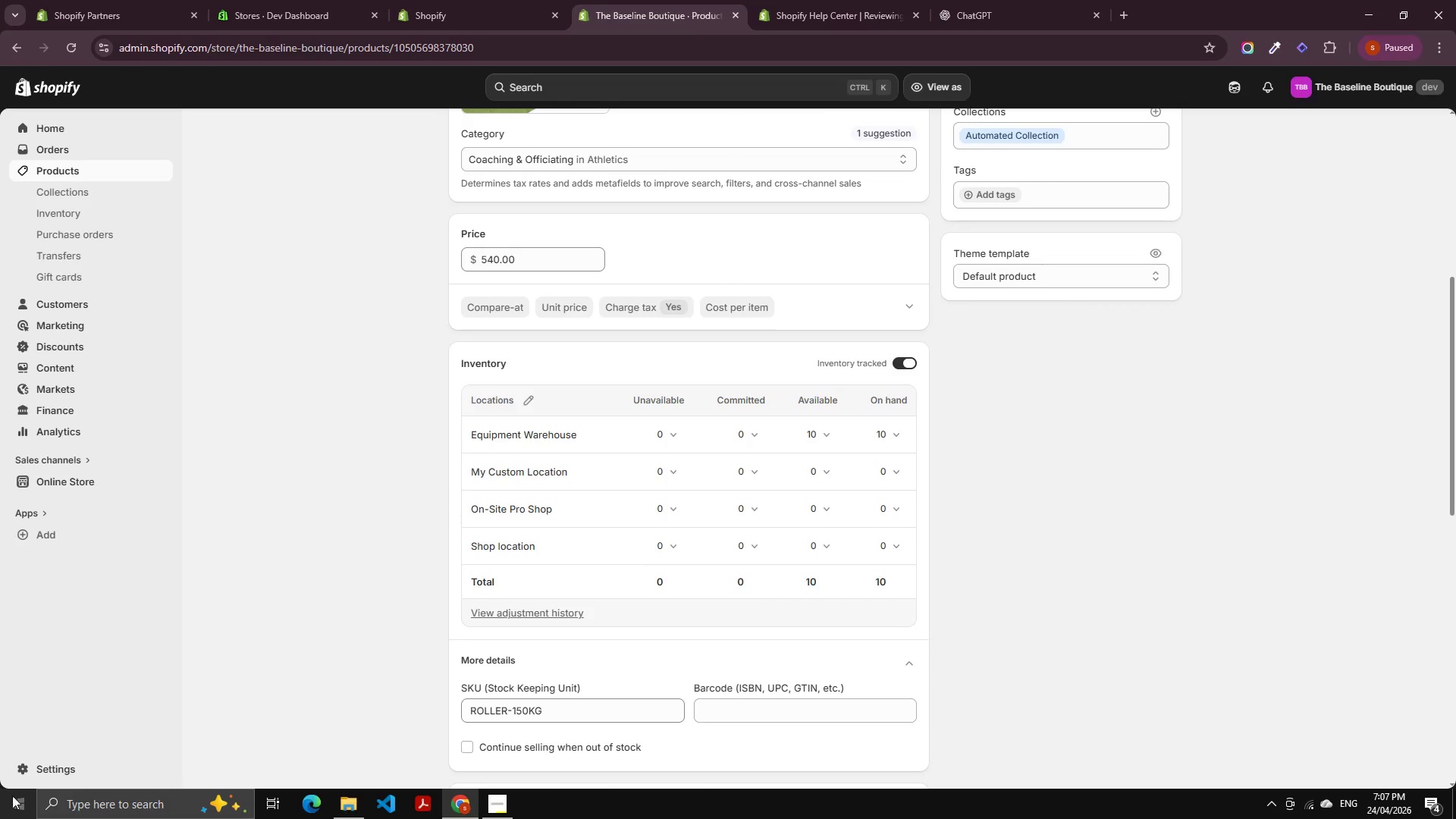 
left_click([47, 767])
 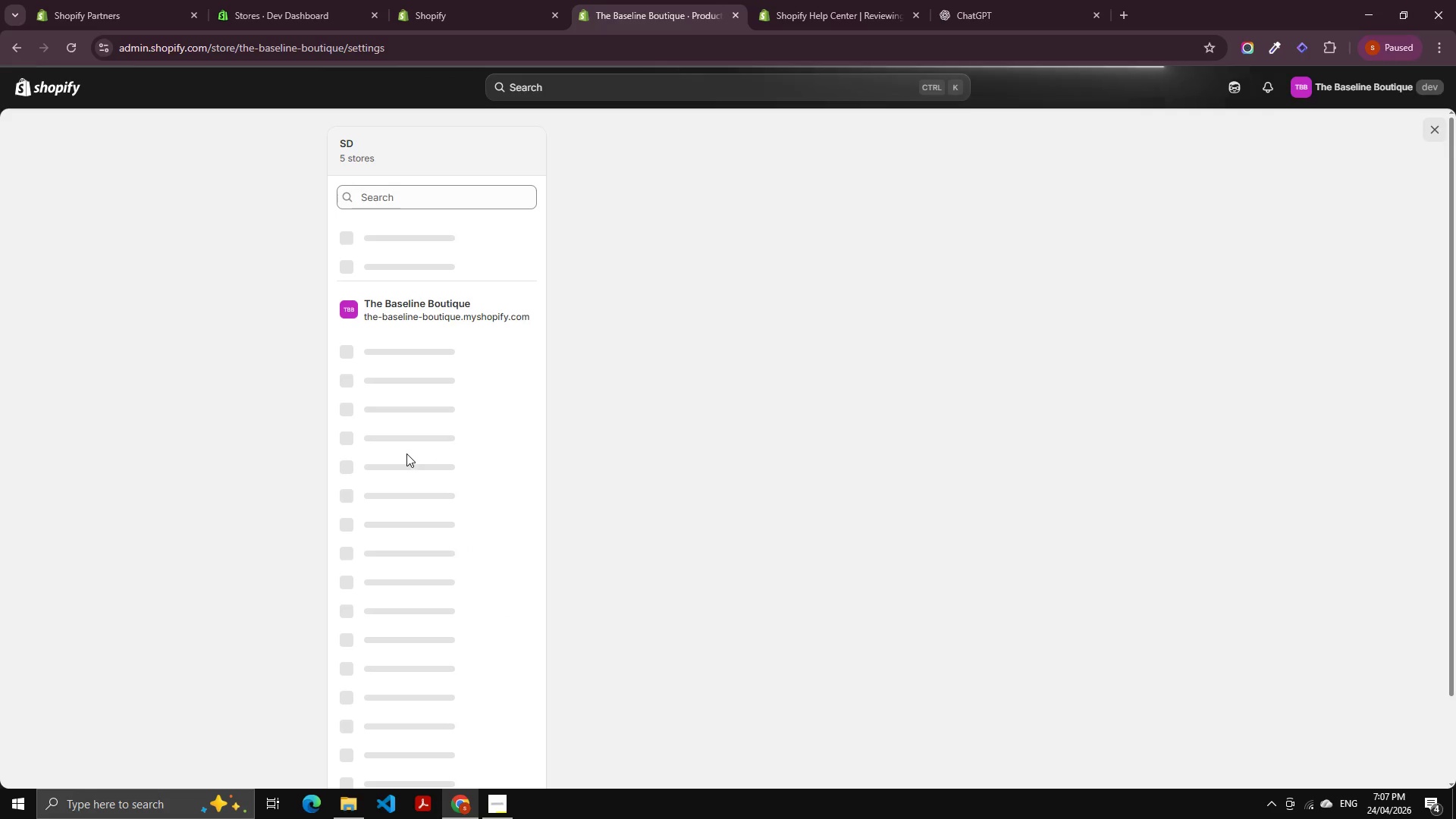 
wait(8.8)
 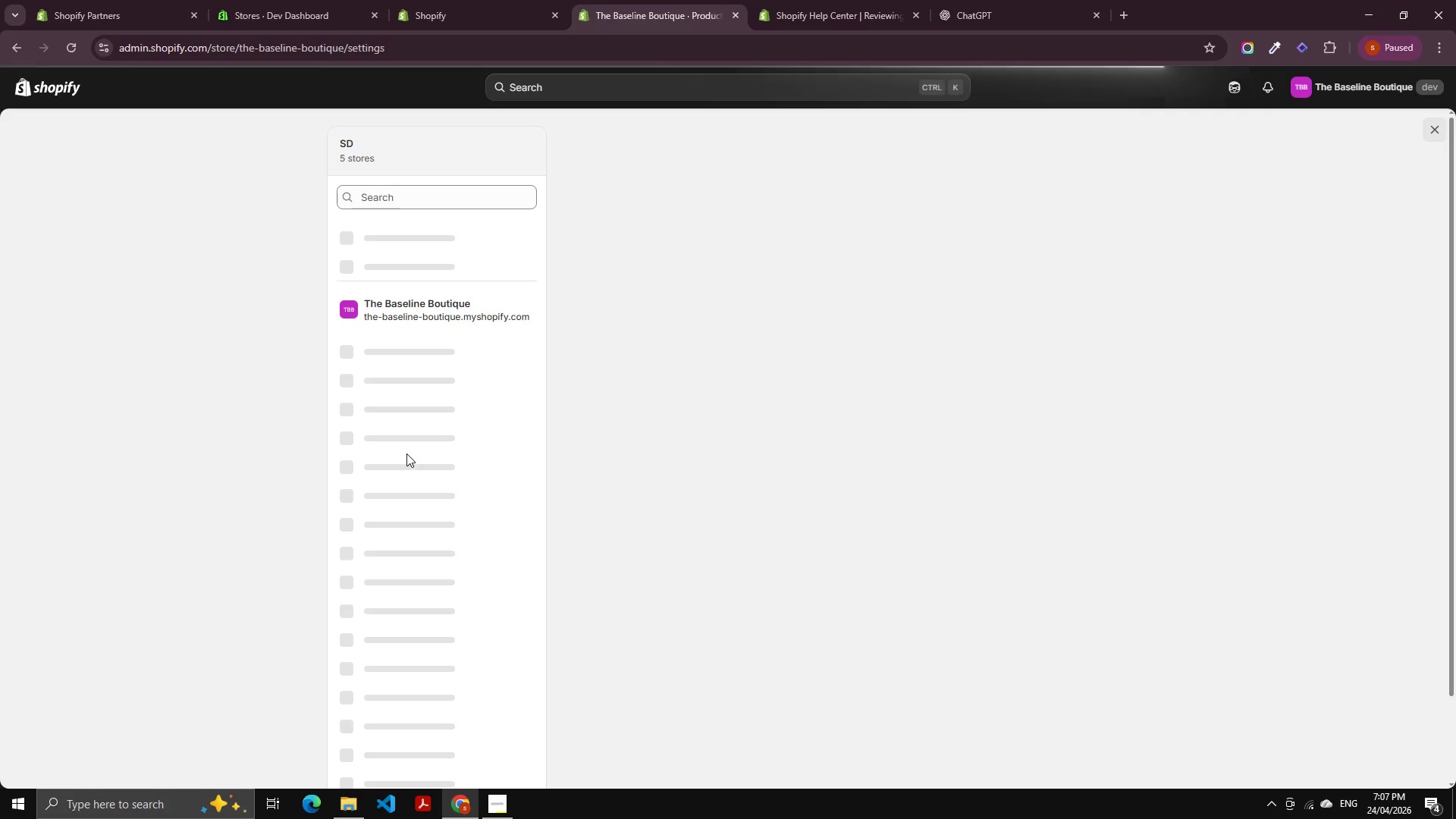 
left_click([404, 496])
 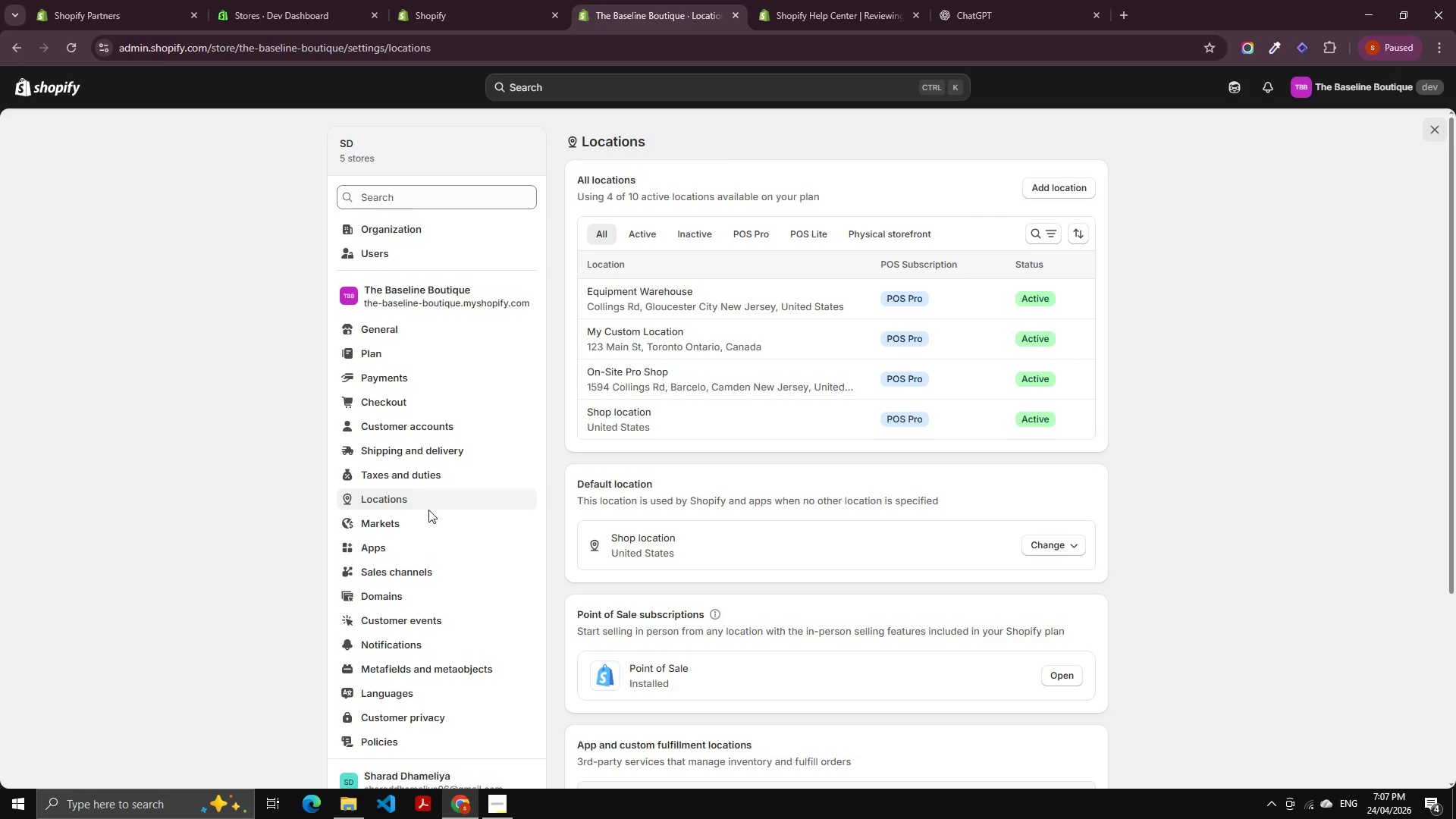 
wait(7.89)
 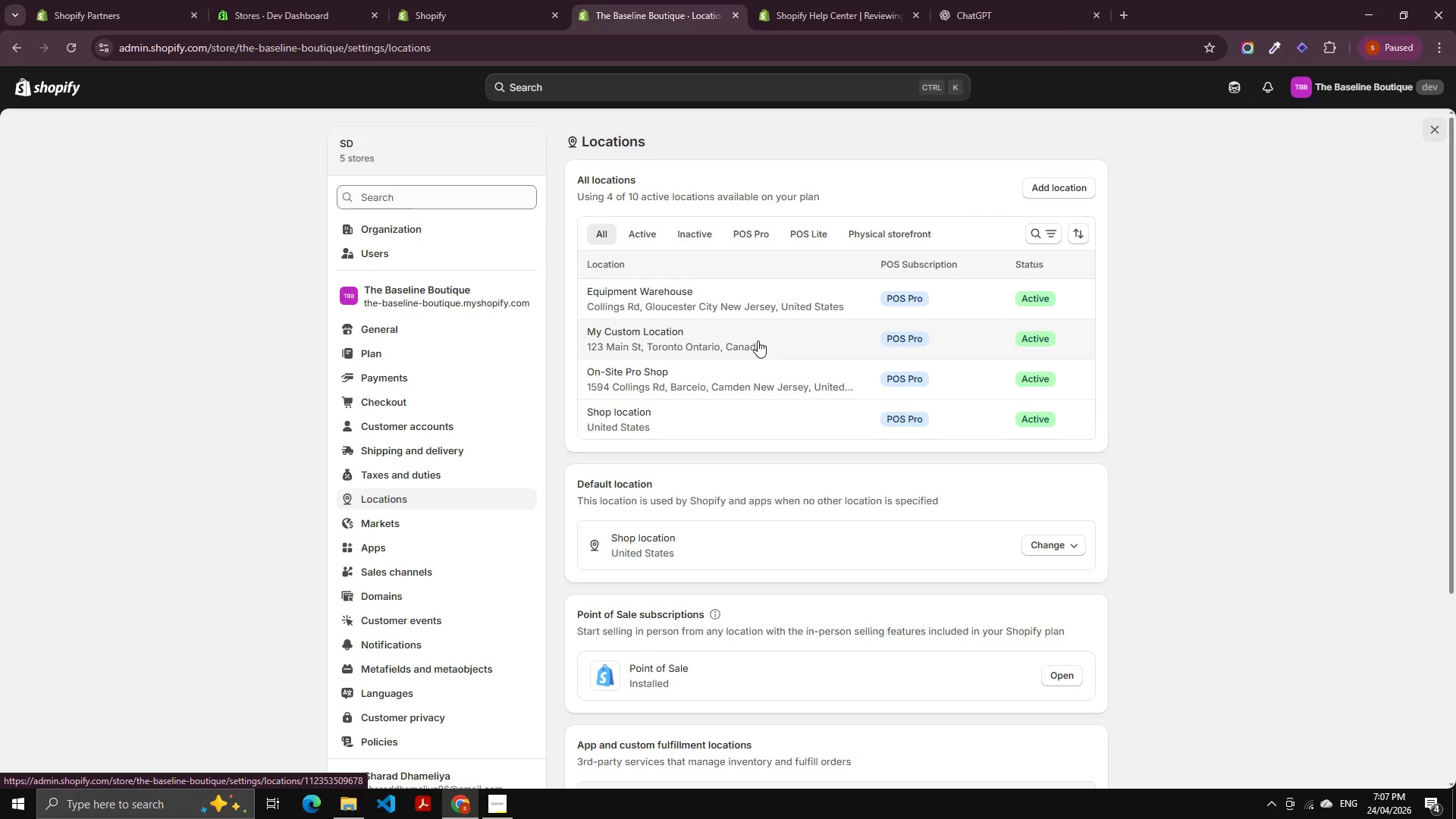 
left_click([418, 452])
 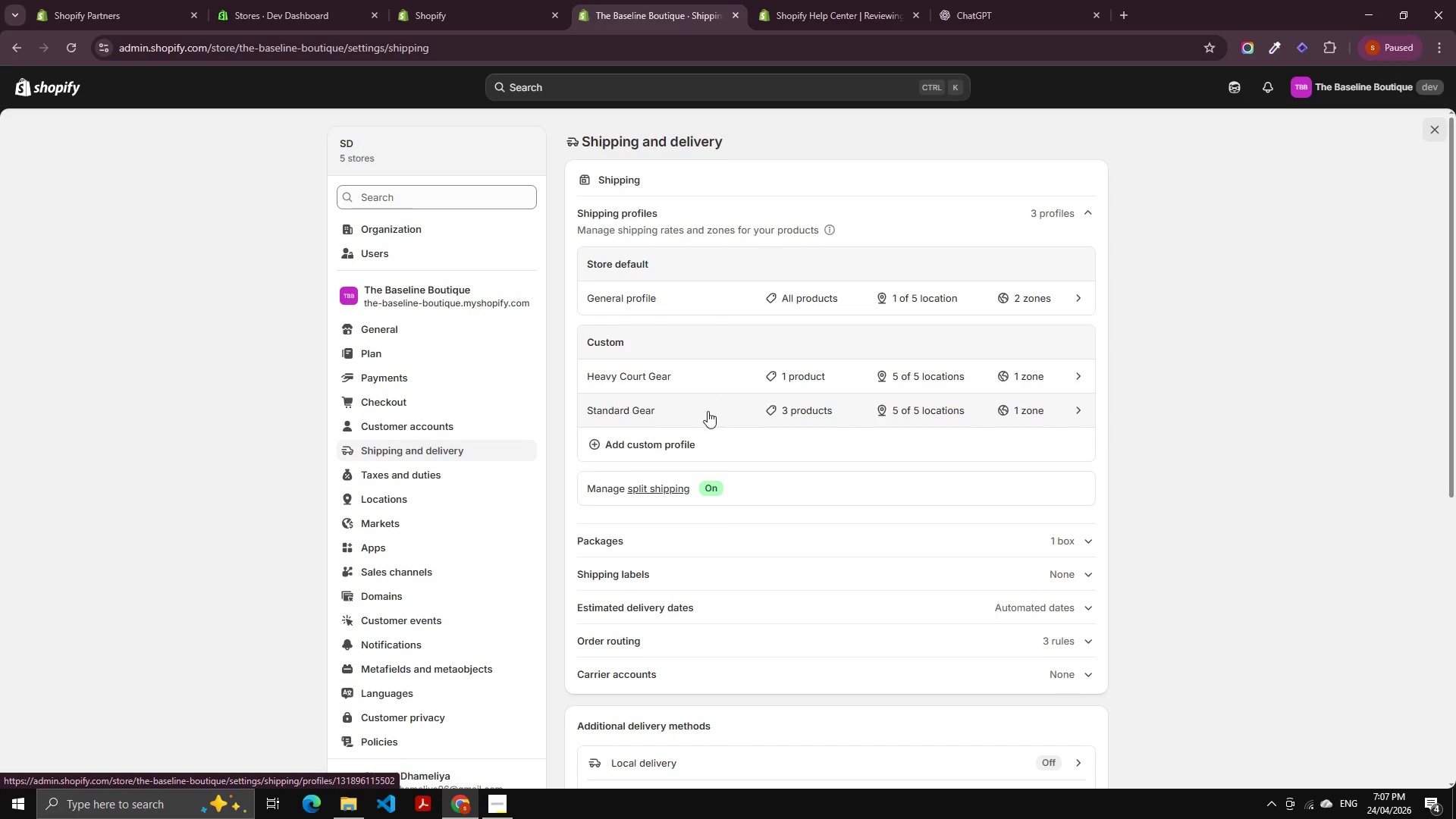 
left_click([704, 376])
 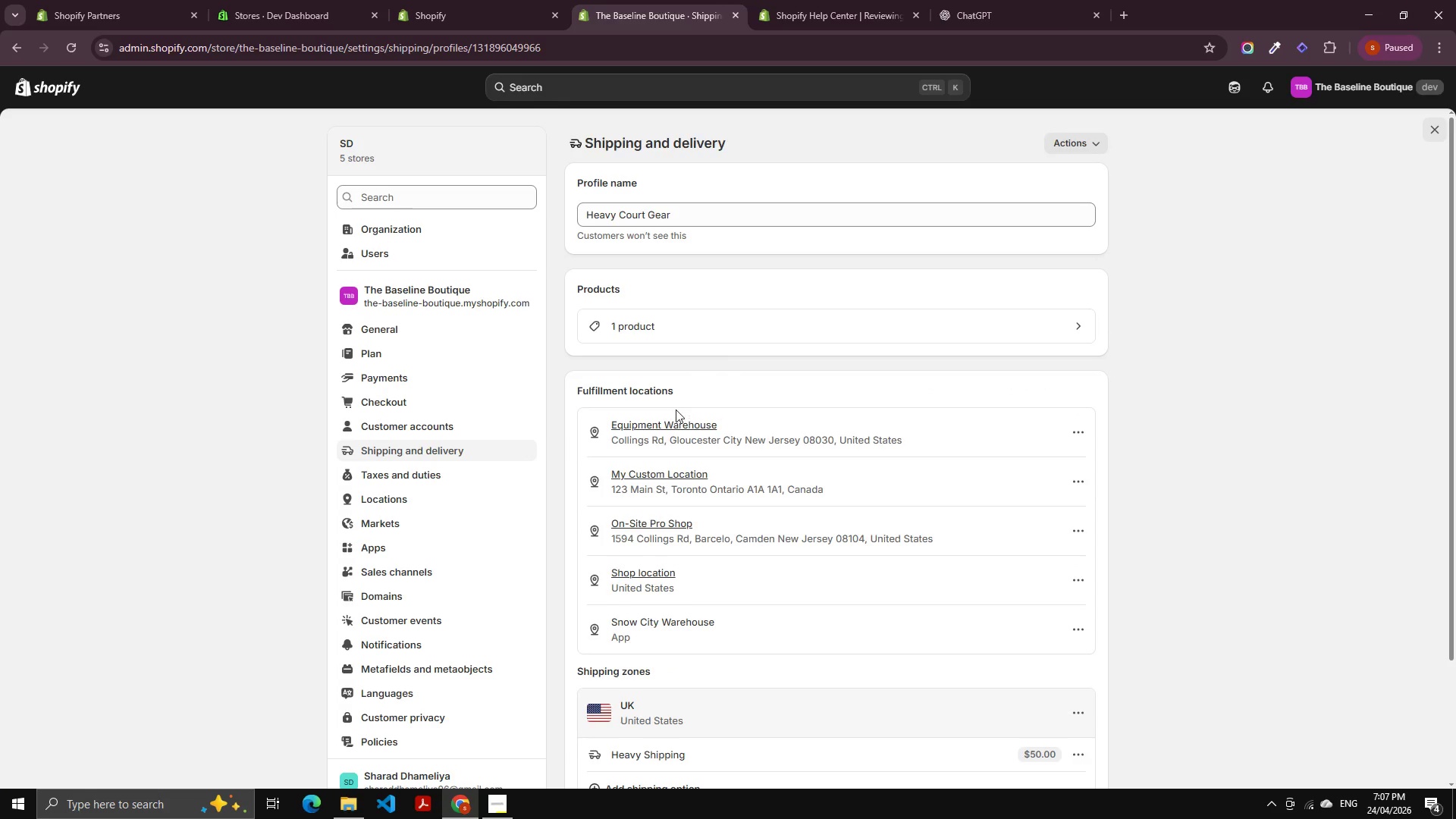 
left_click([708, 333])
 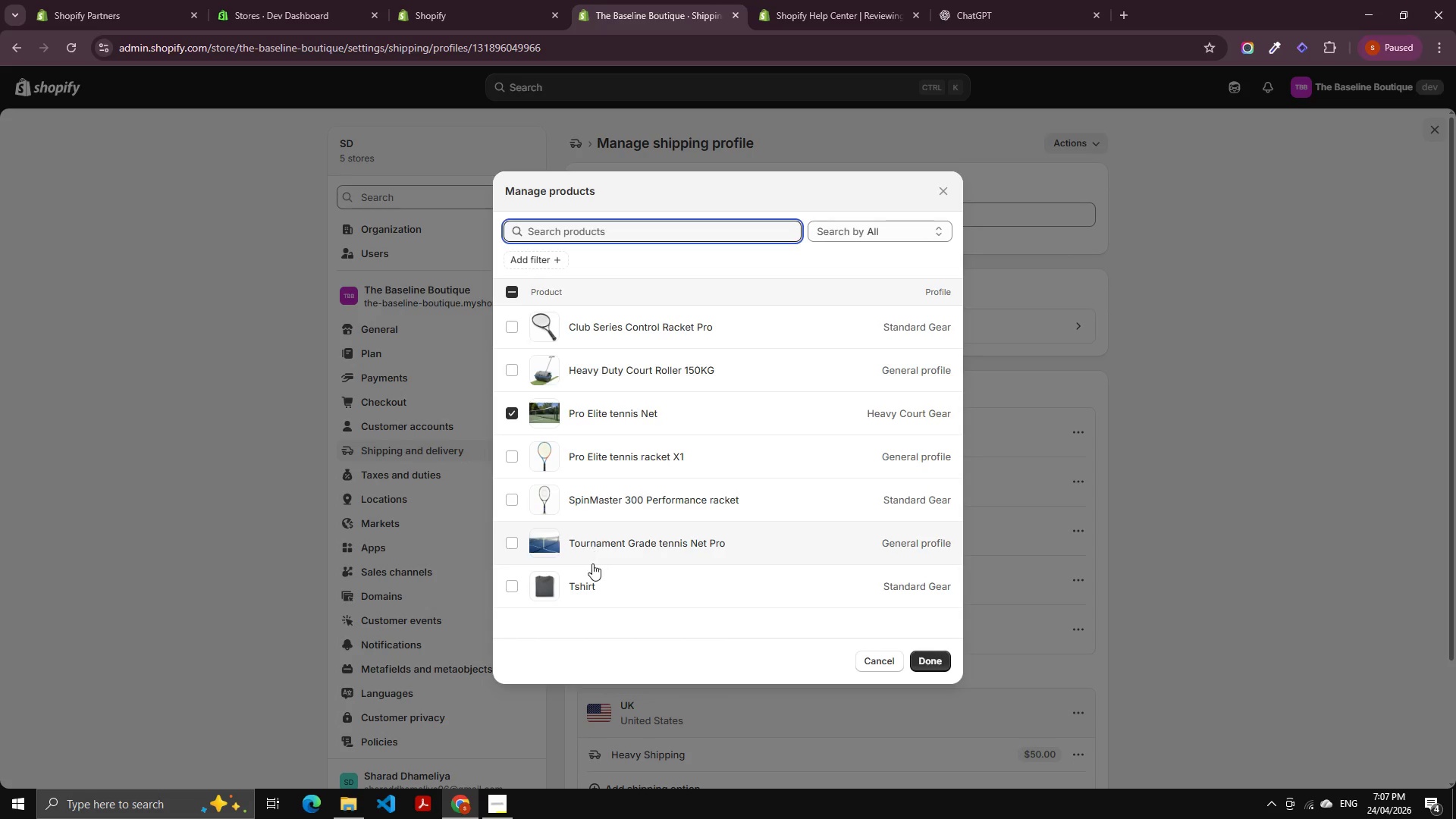 
left_click([600, 366])
 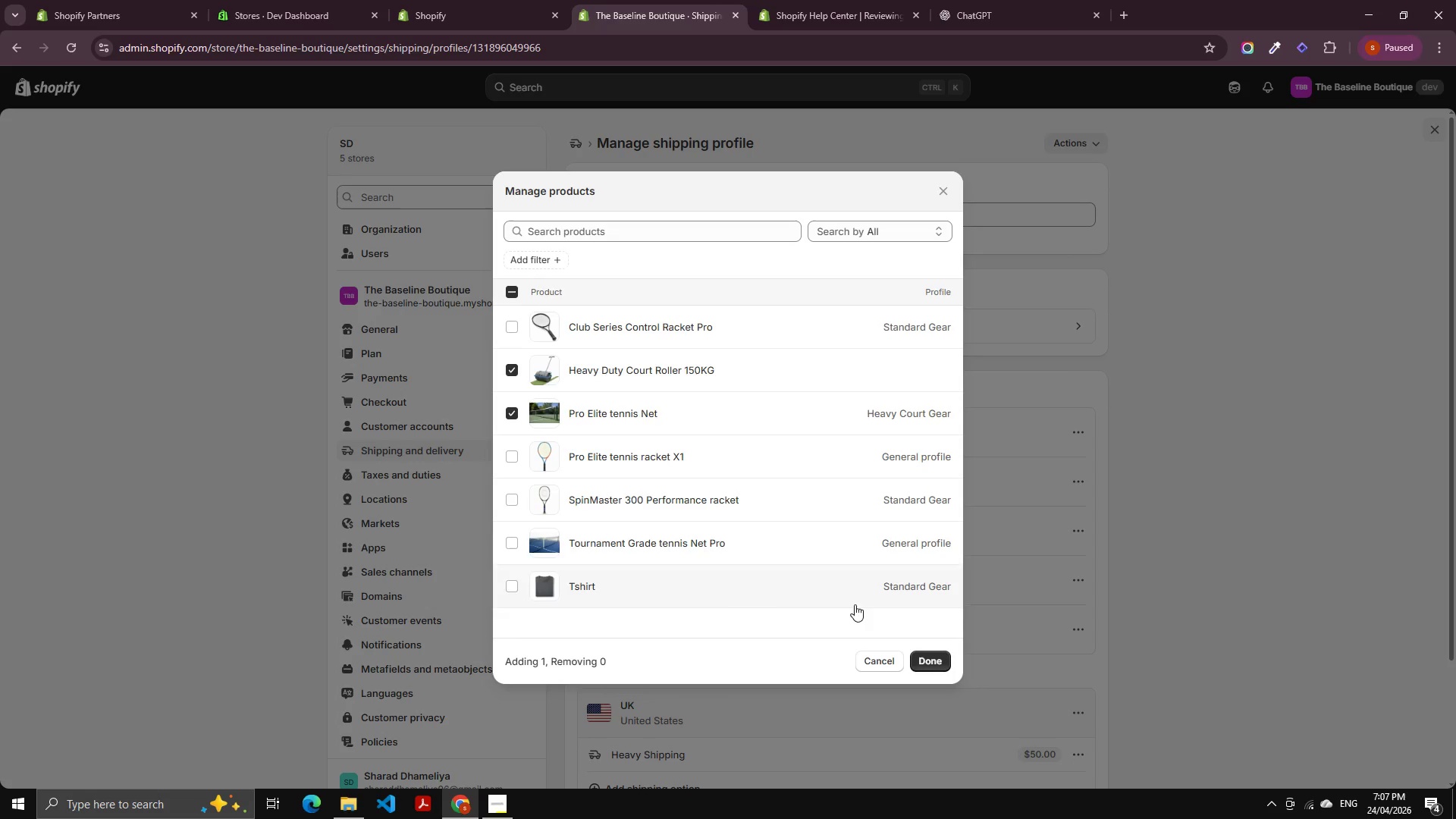 
left_click([934, 660])
 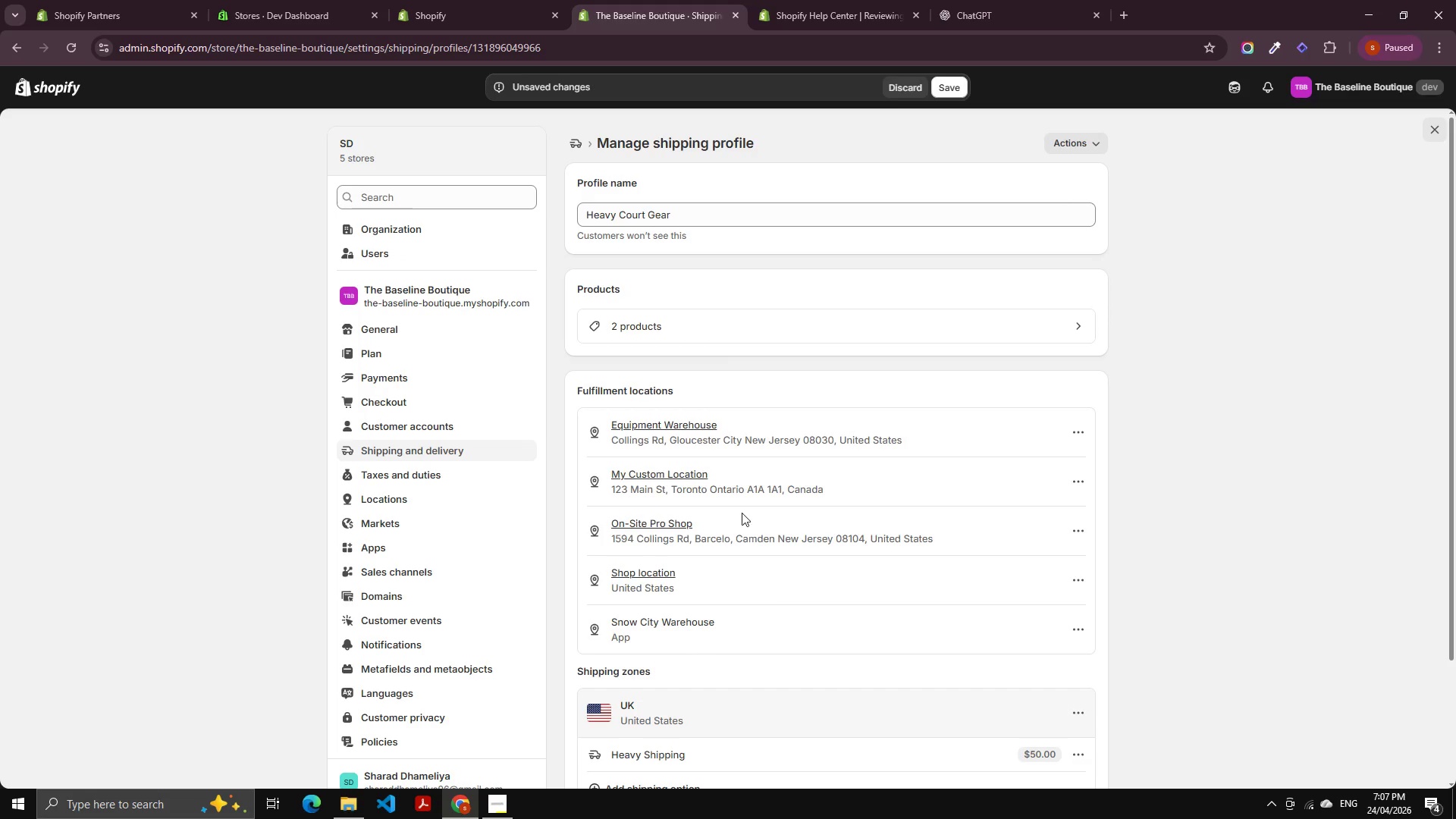 
wait(5.73)
 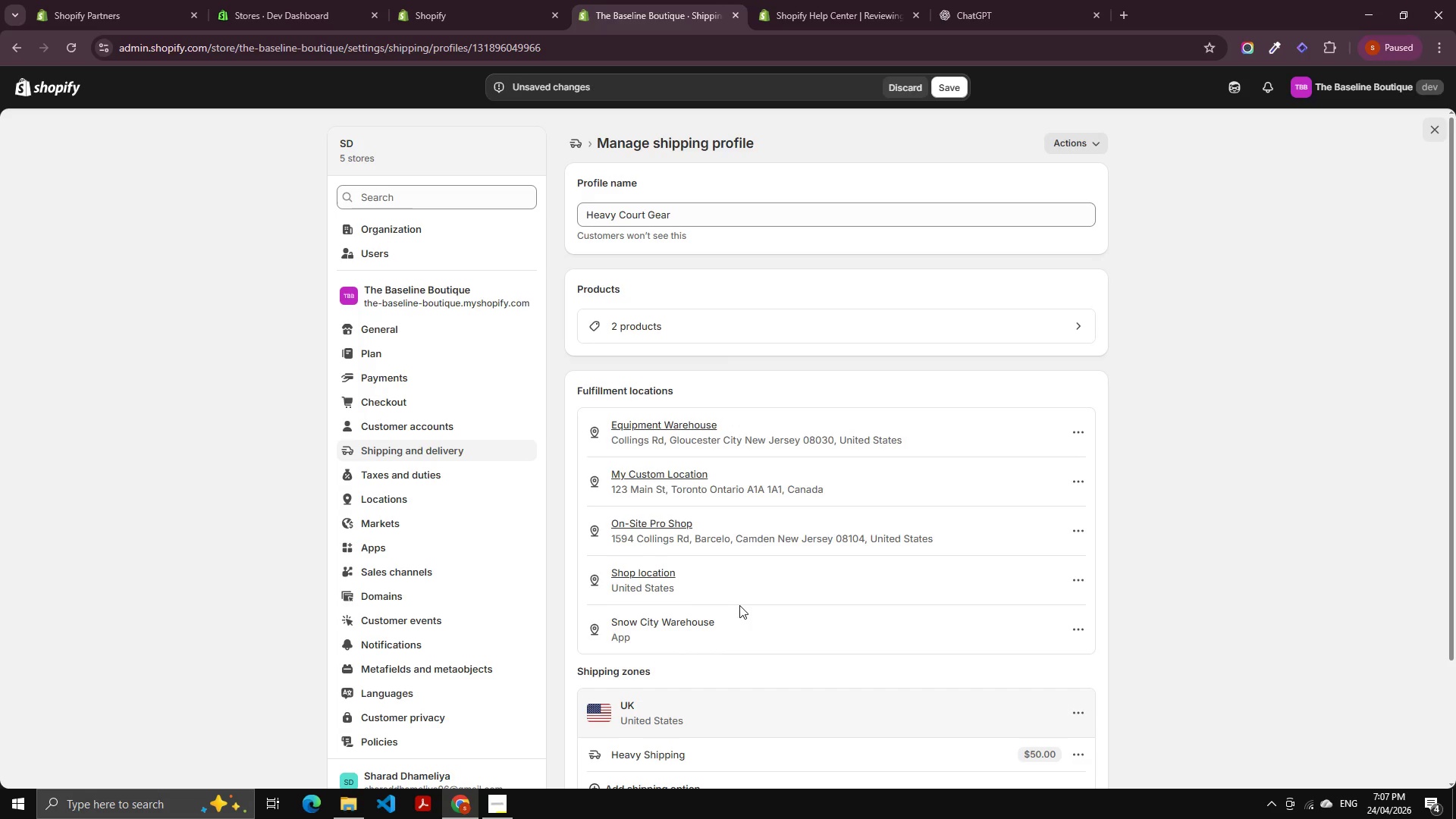 
left_click([960, 93])
 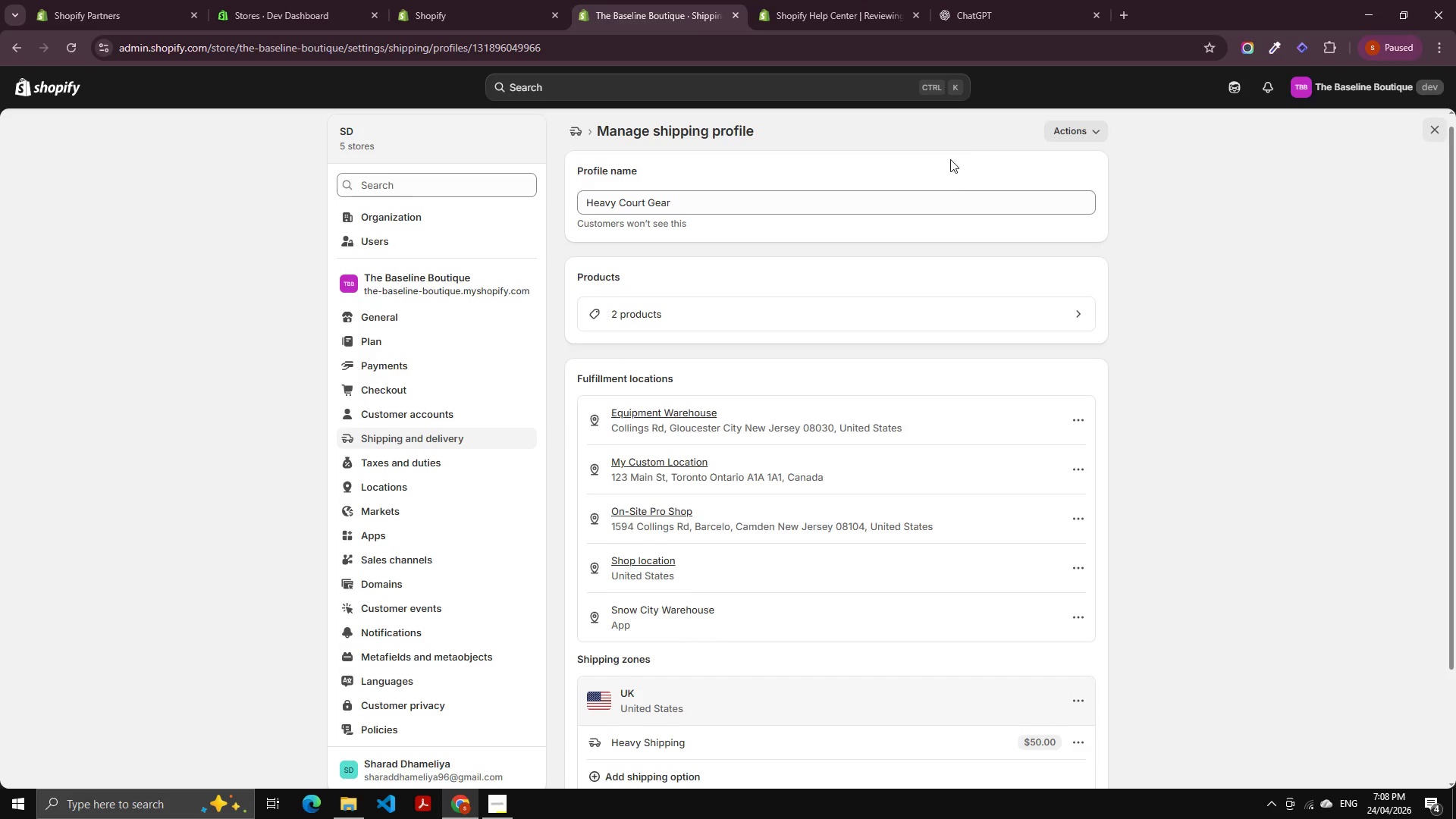 
wait(15.08)
 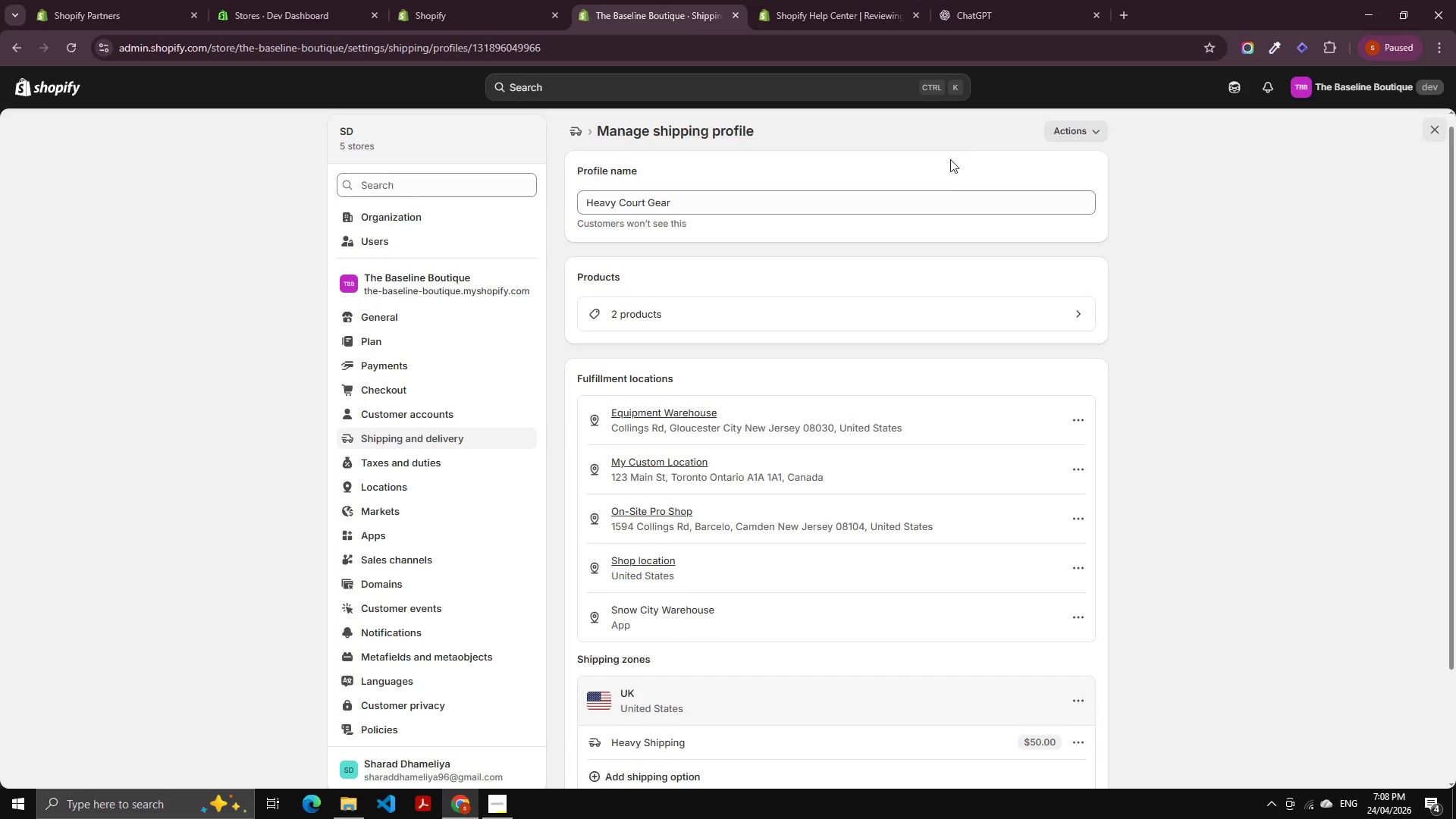 
scroll: coordinate [807, 398], scroll_direction: up, amount: 4.0
 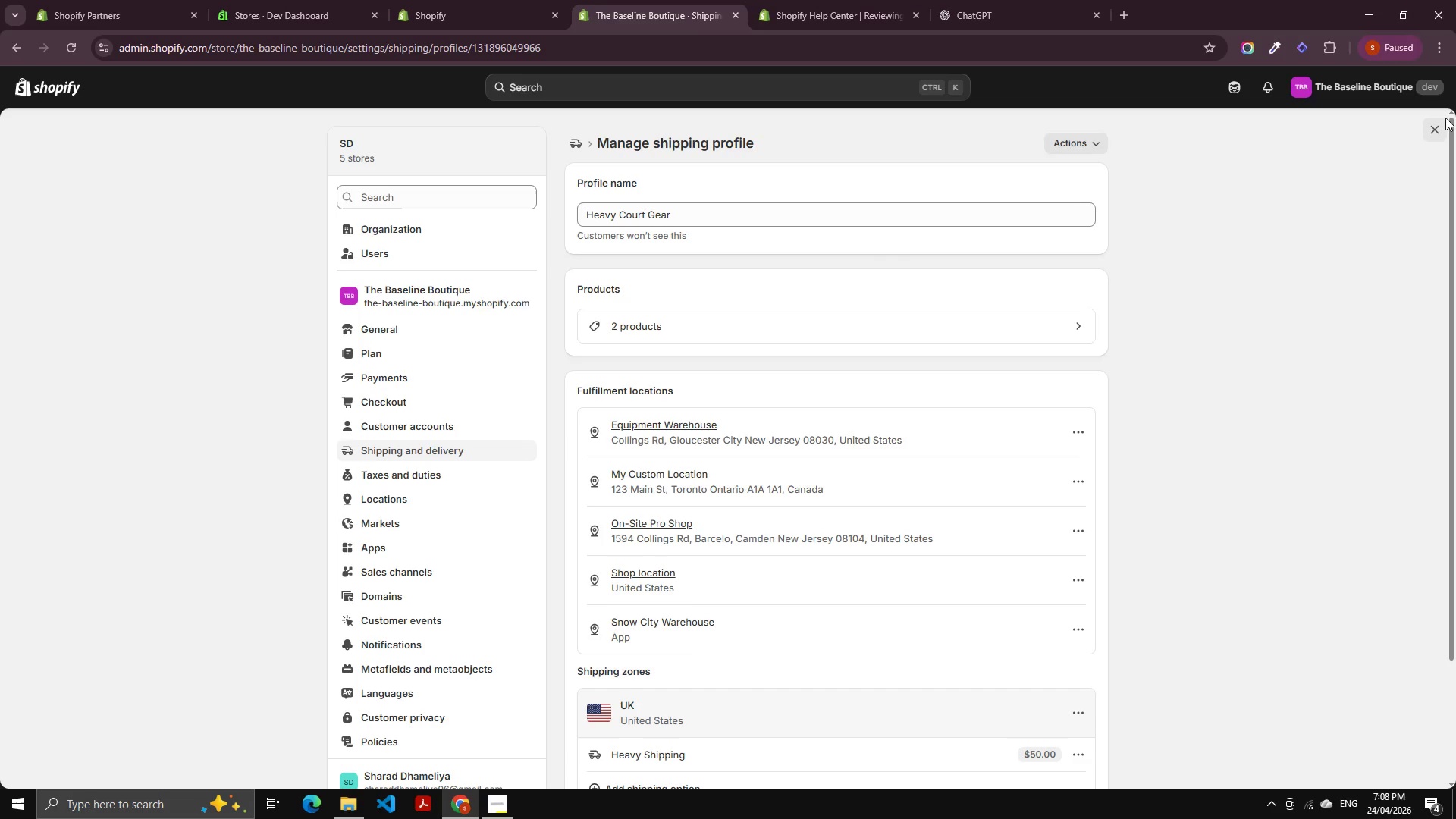 
left_click([1445, 121])
 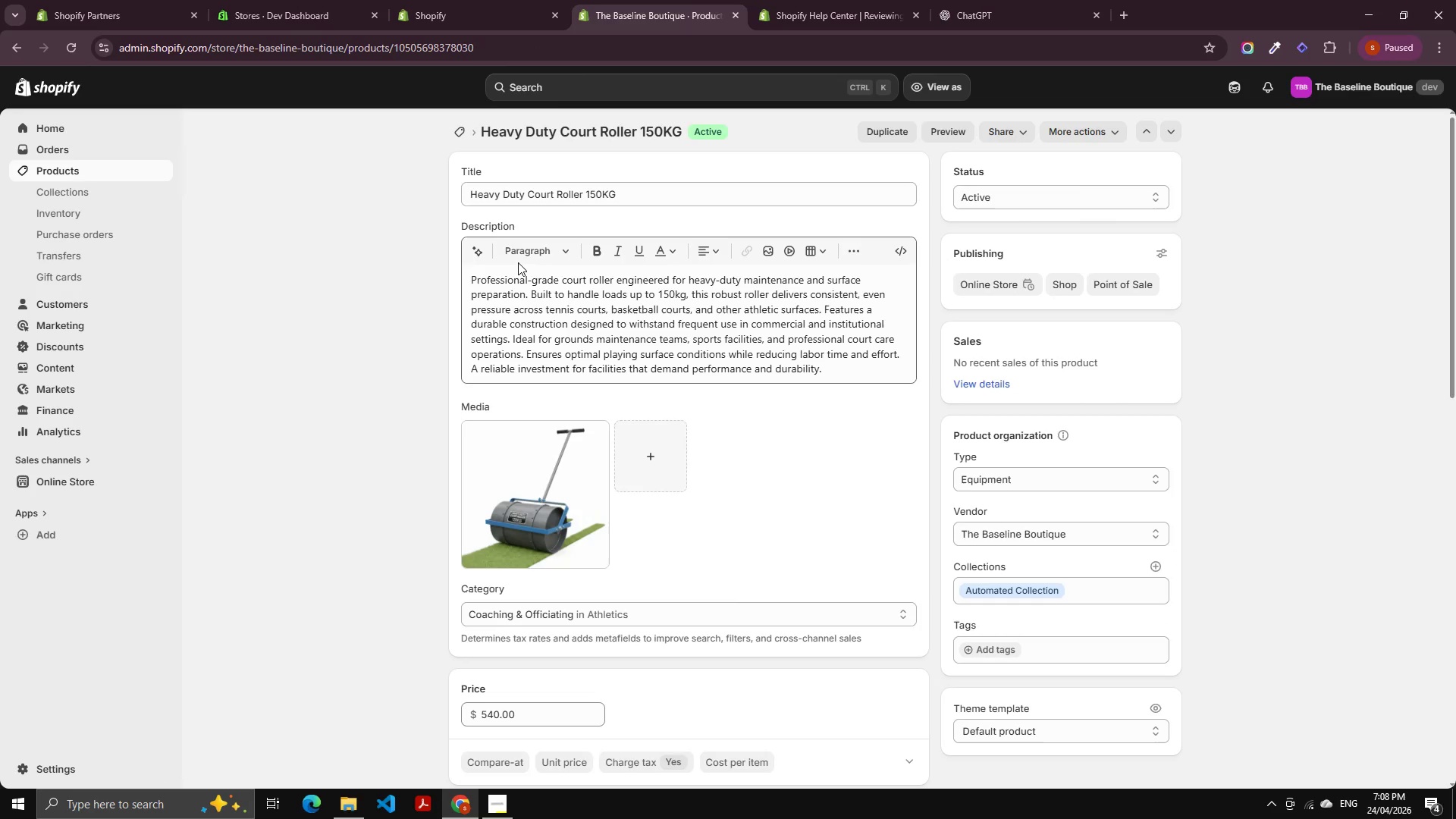 
wait(9.39)
 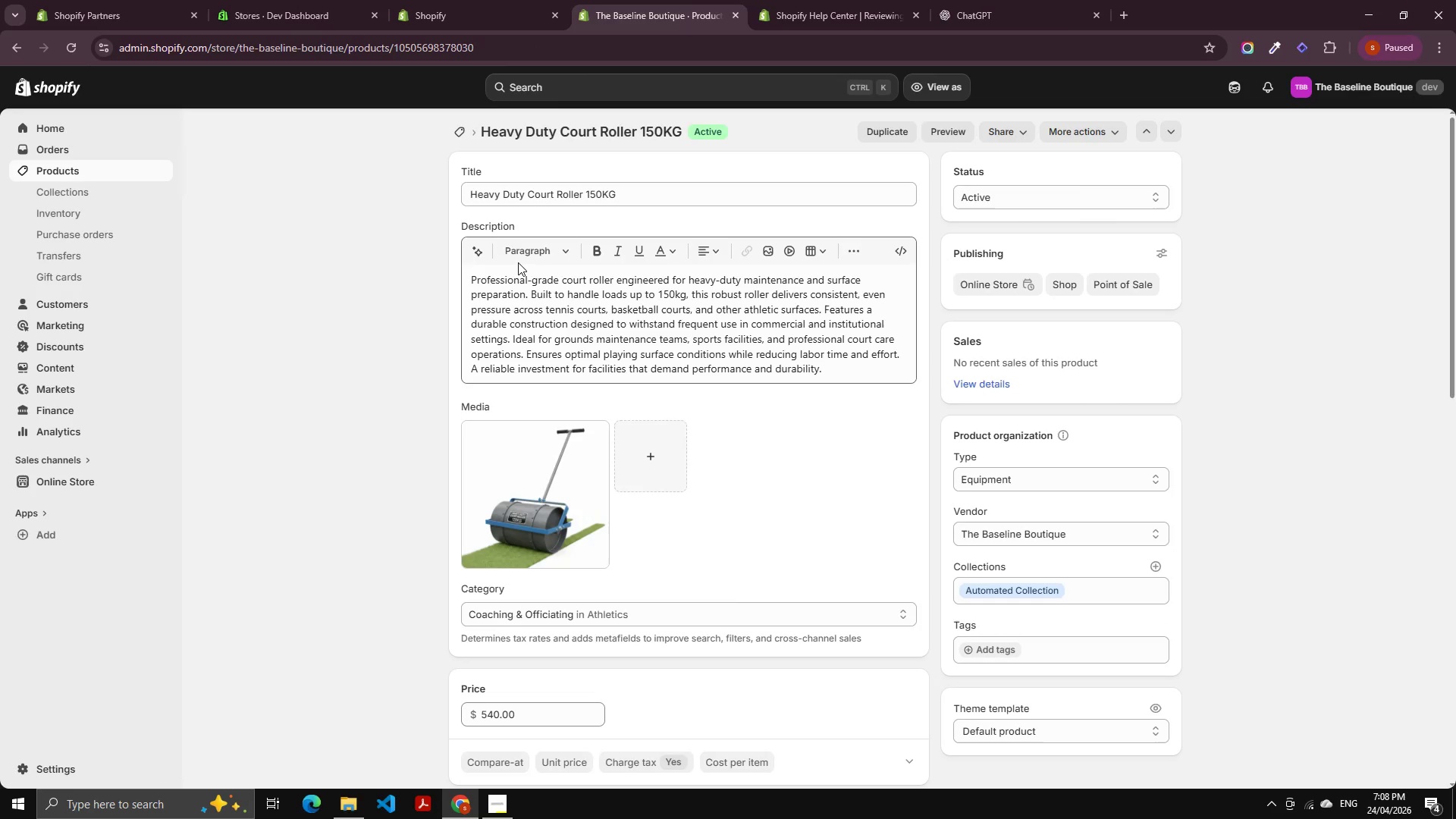 
left_click([872, 133])
 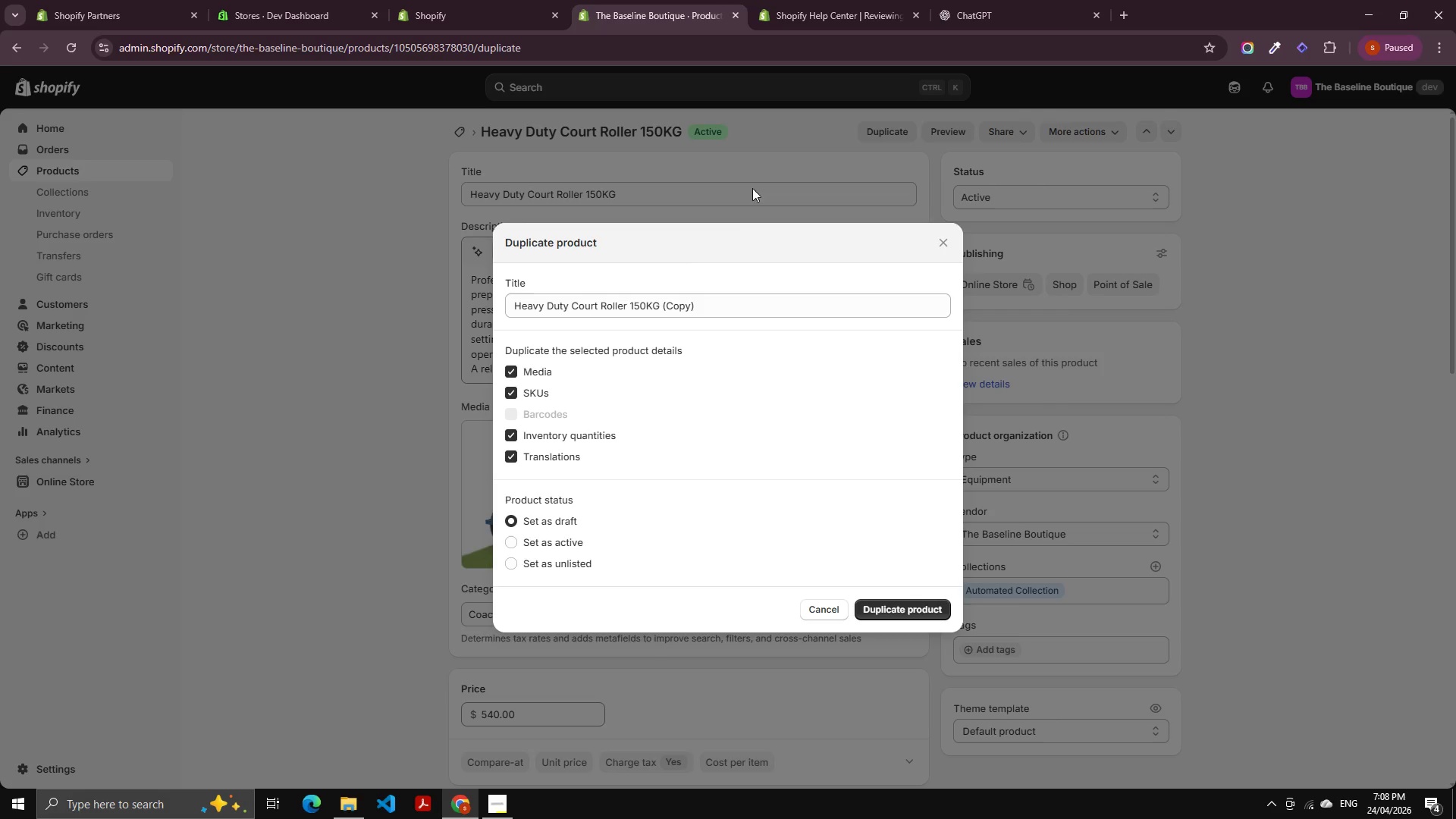 
left_click_drag(start_coordinate=[720, 301], to_coordinate=[146, 353])
 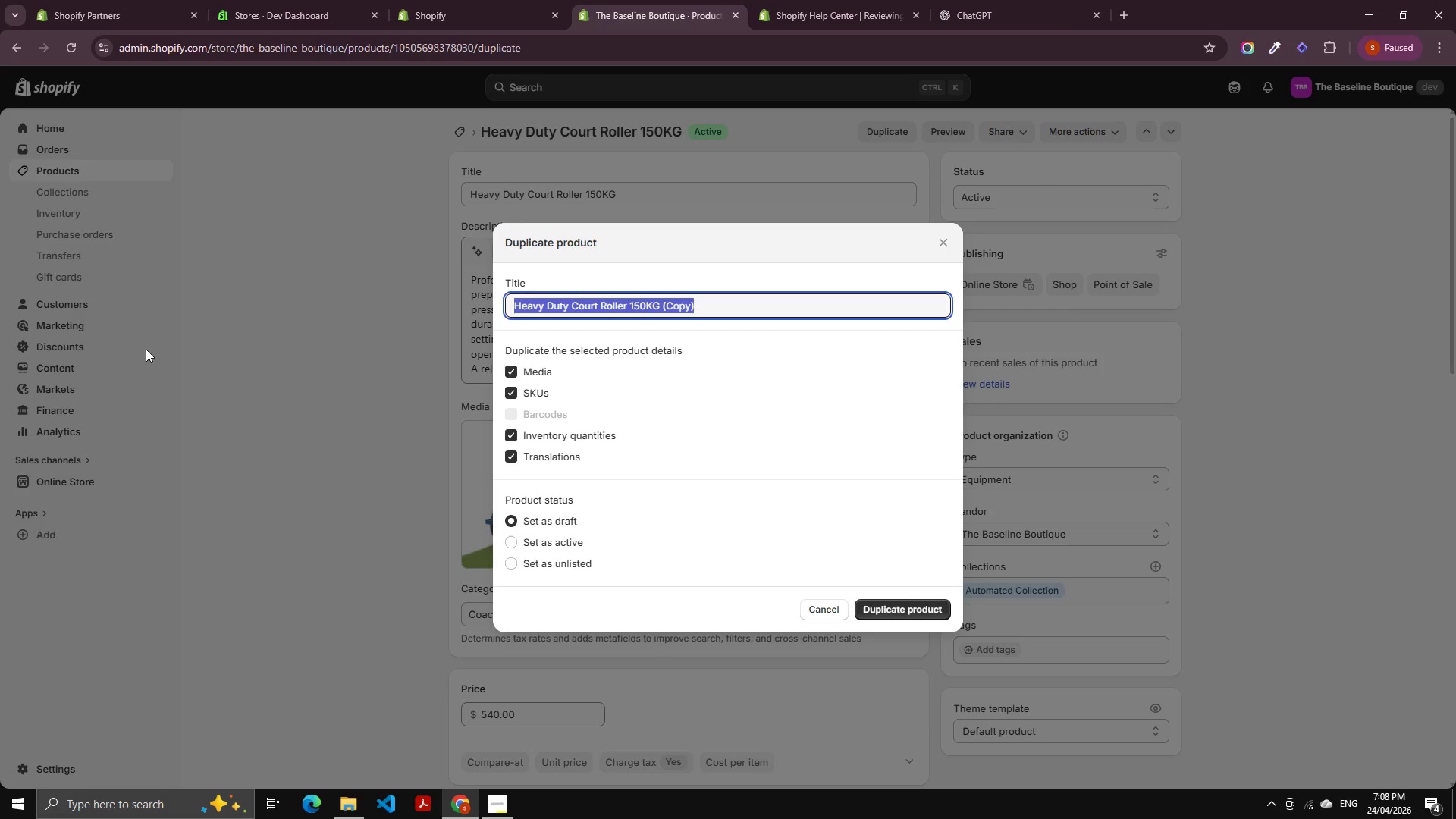 
wait(5.41)
 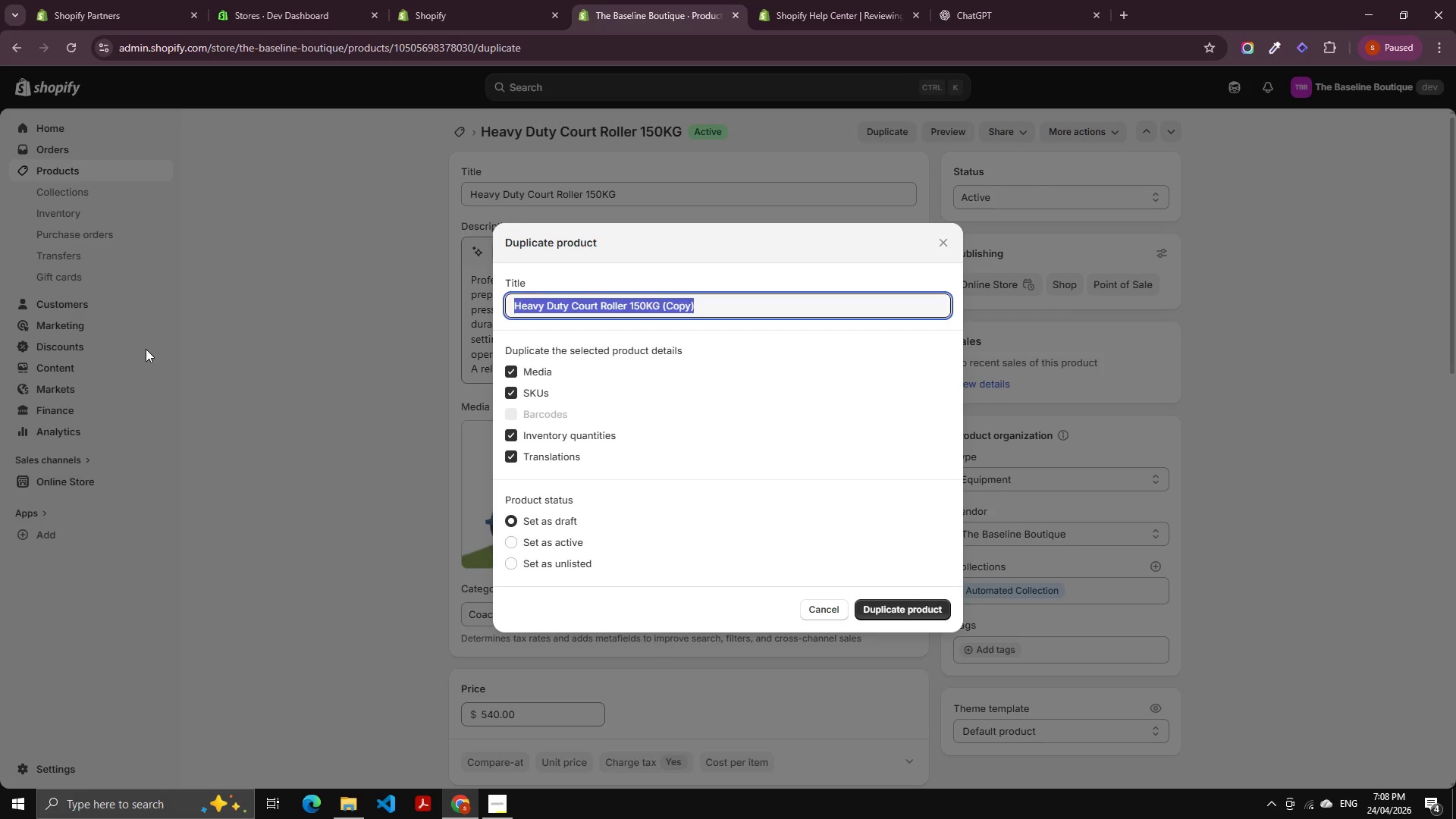 
type(Auto)
 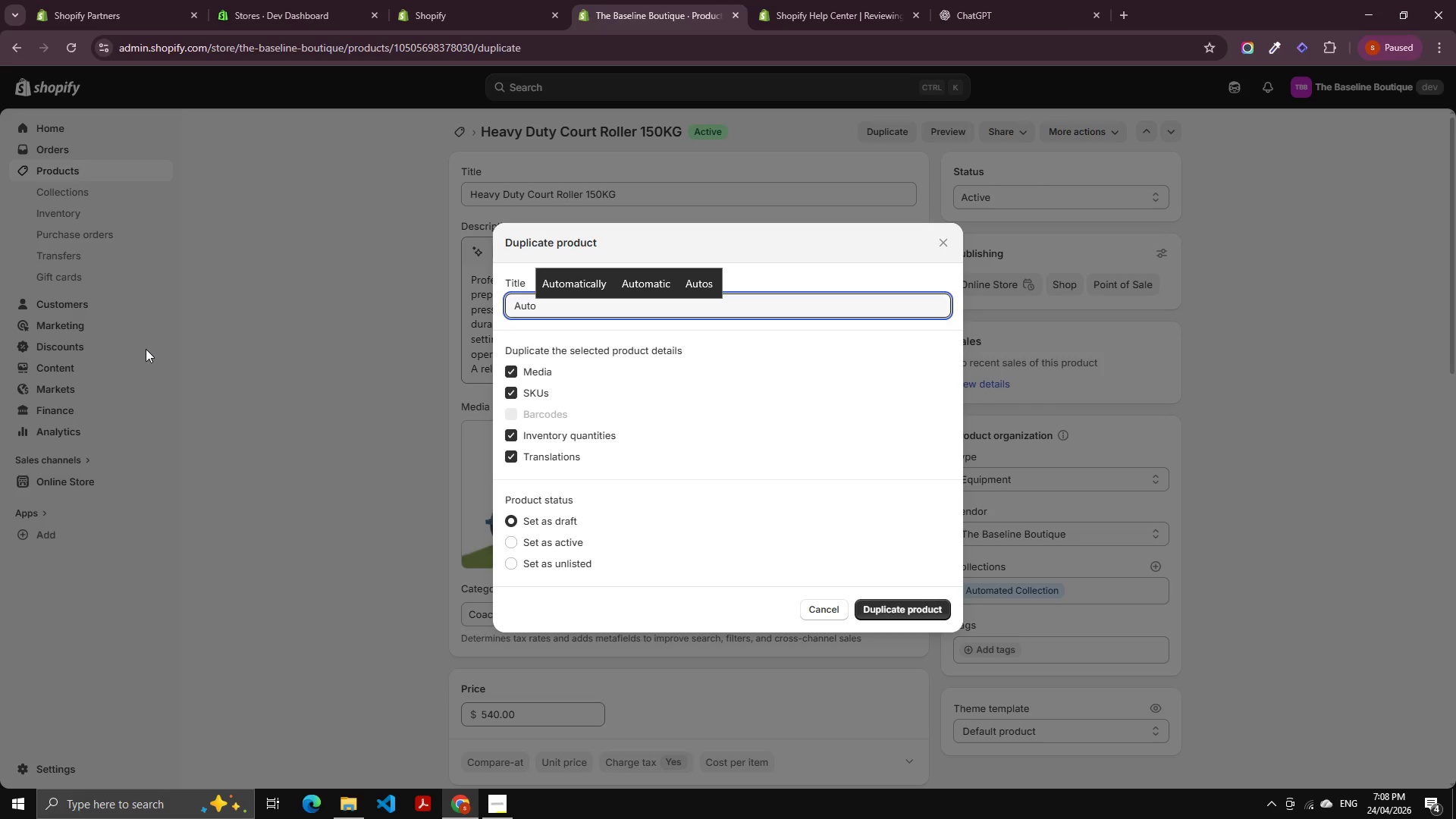 
key(ArrowUp)
 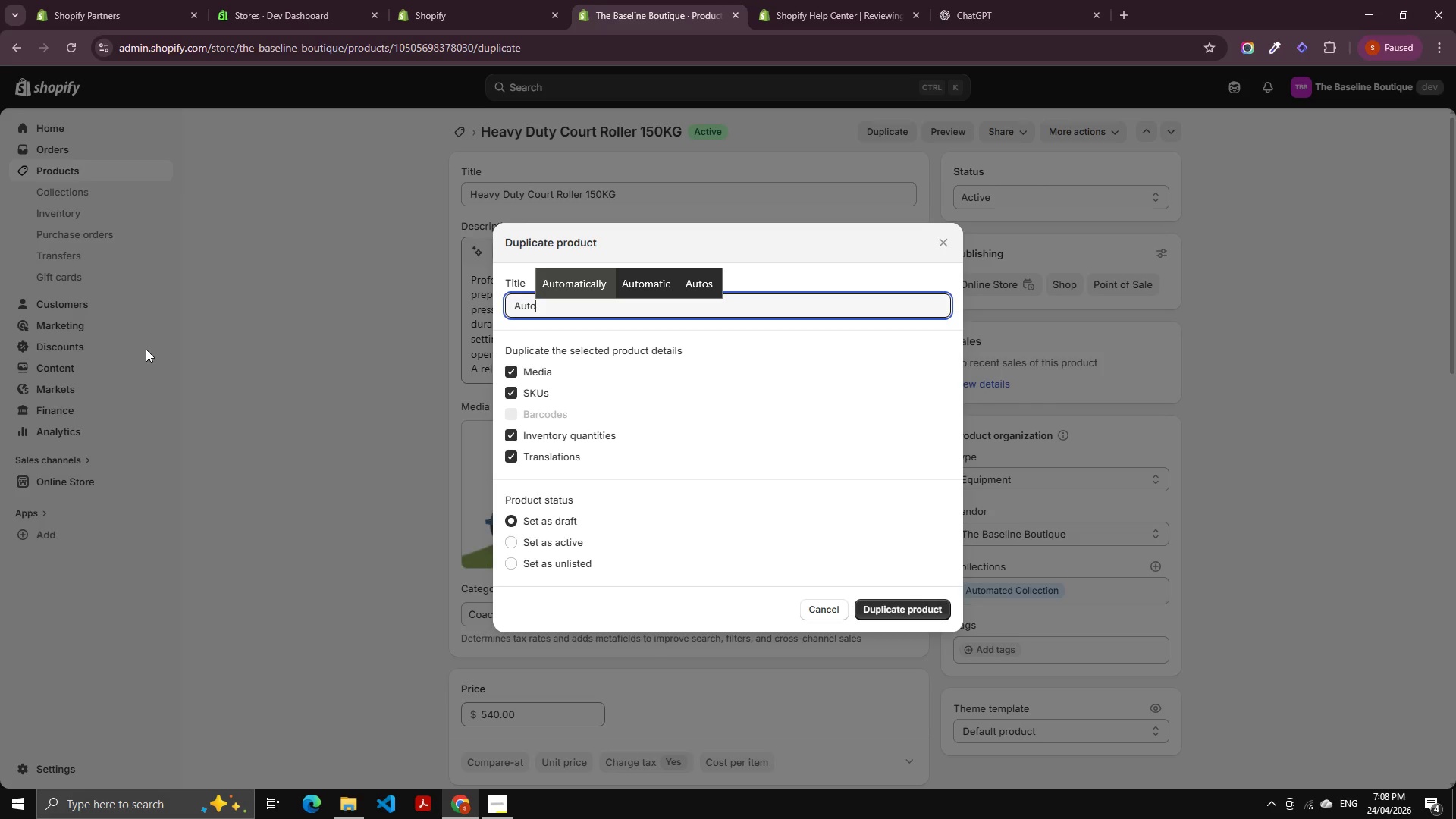 
key(Enter)
 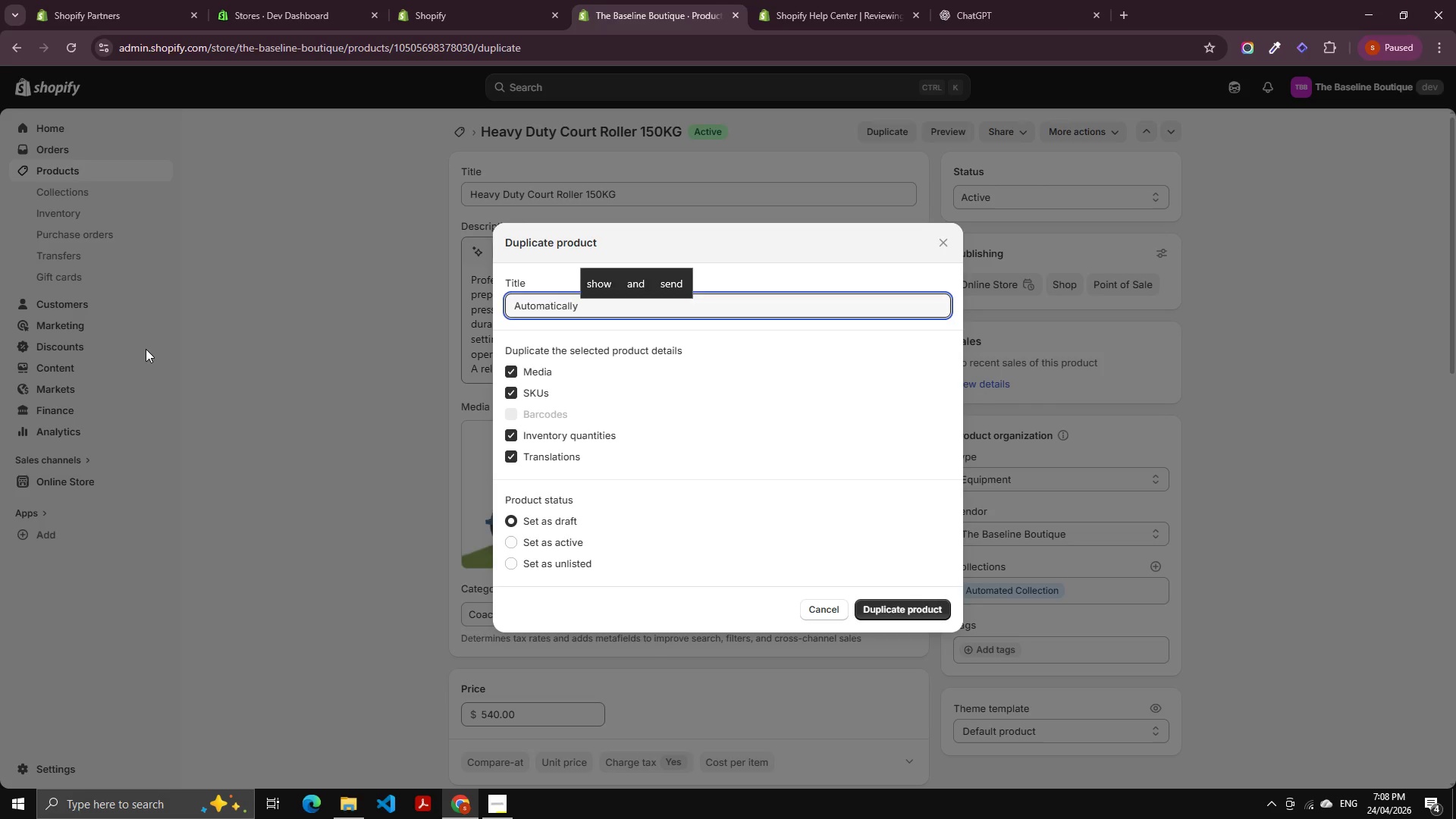 
key(Backspace)
key(Backspace)
key(Backspace)
key(Backspace)
key(Backspace)
type( Tennis Ball )
 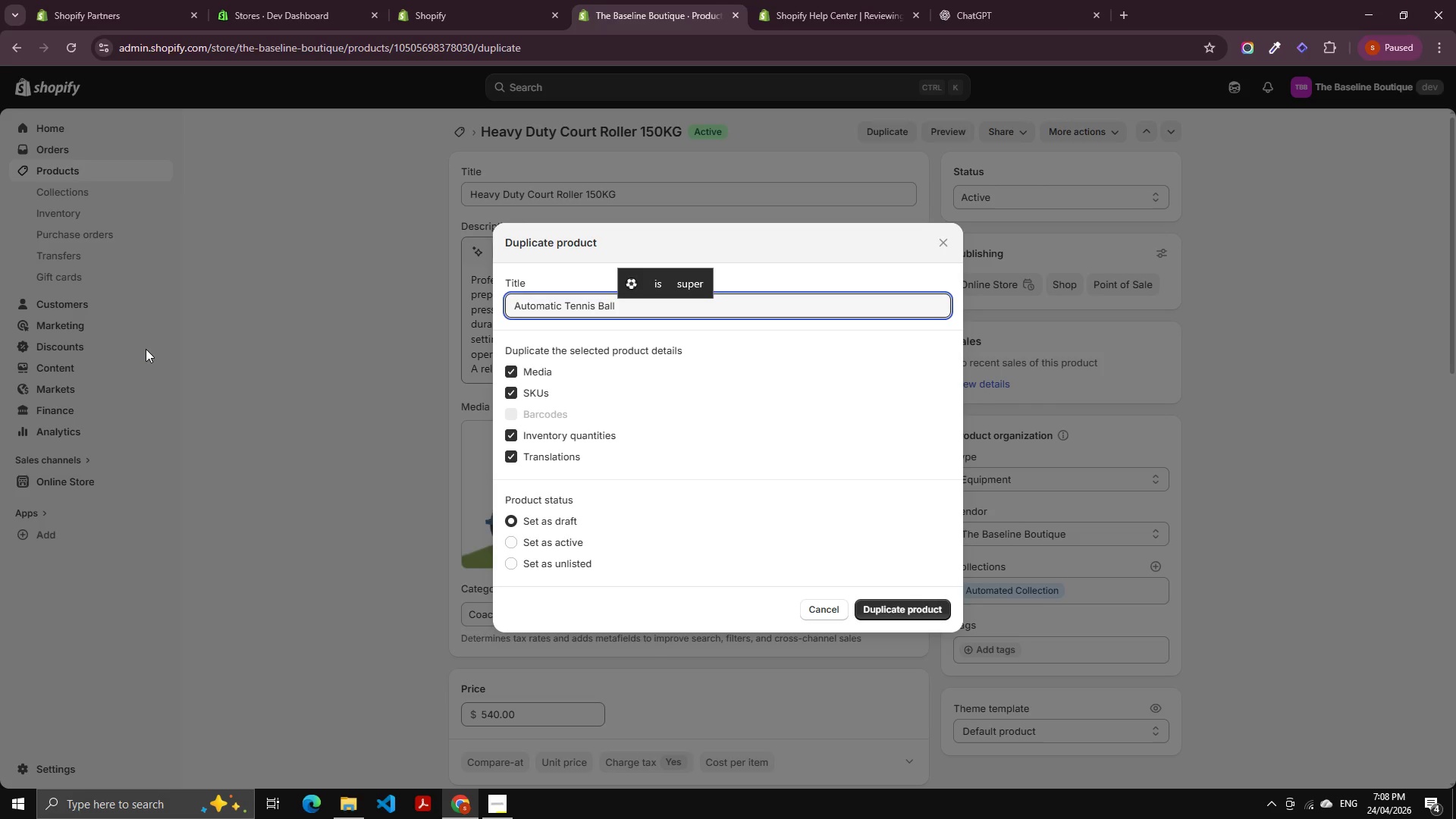 
key(Control+Shift+ControlLeft)
 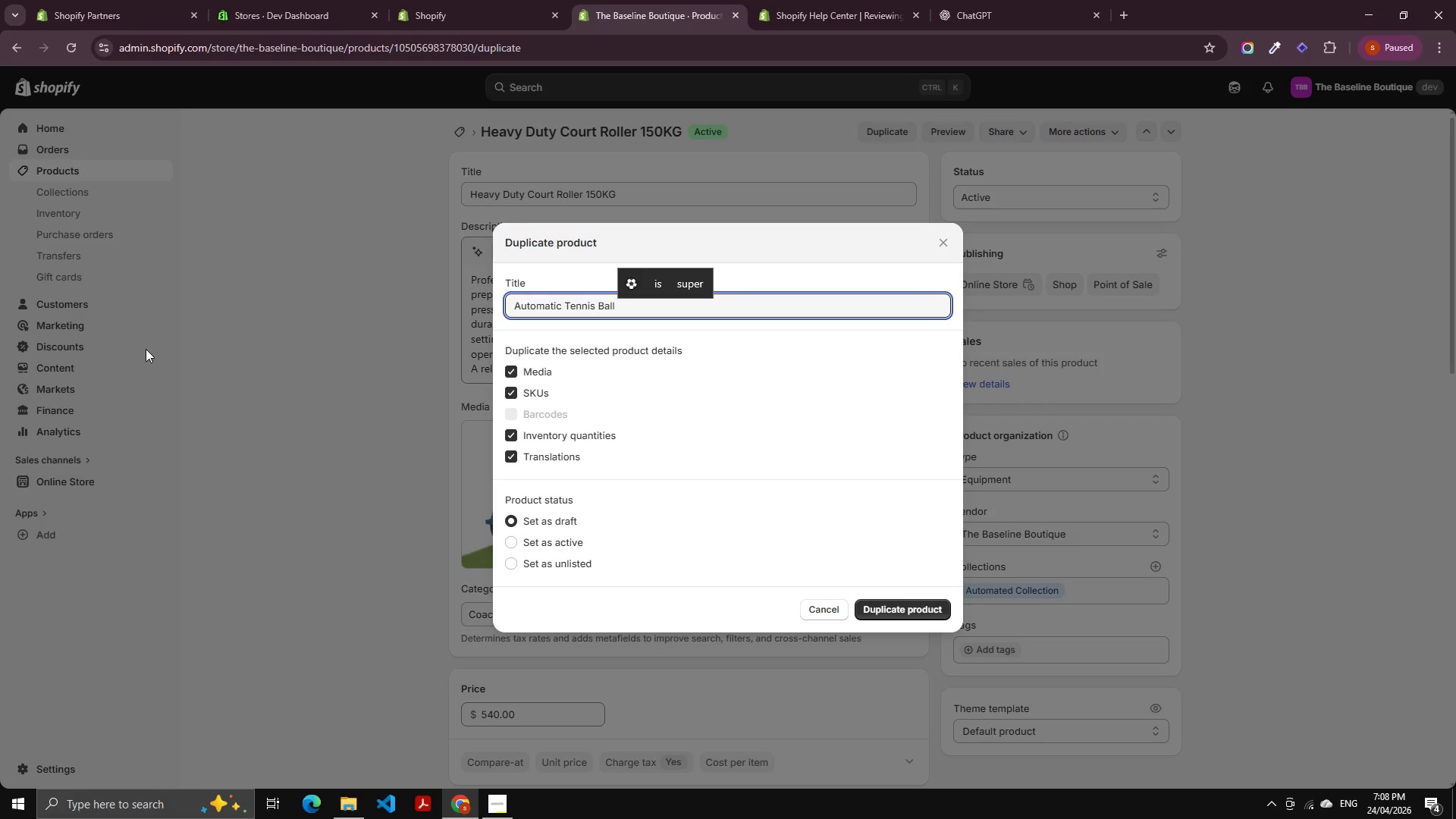 
type(Machi)
 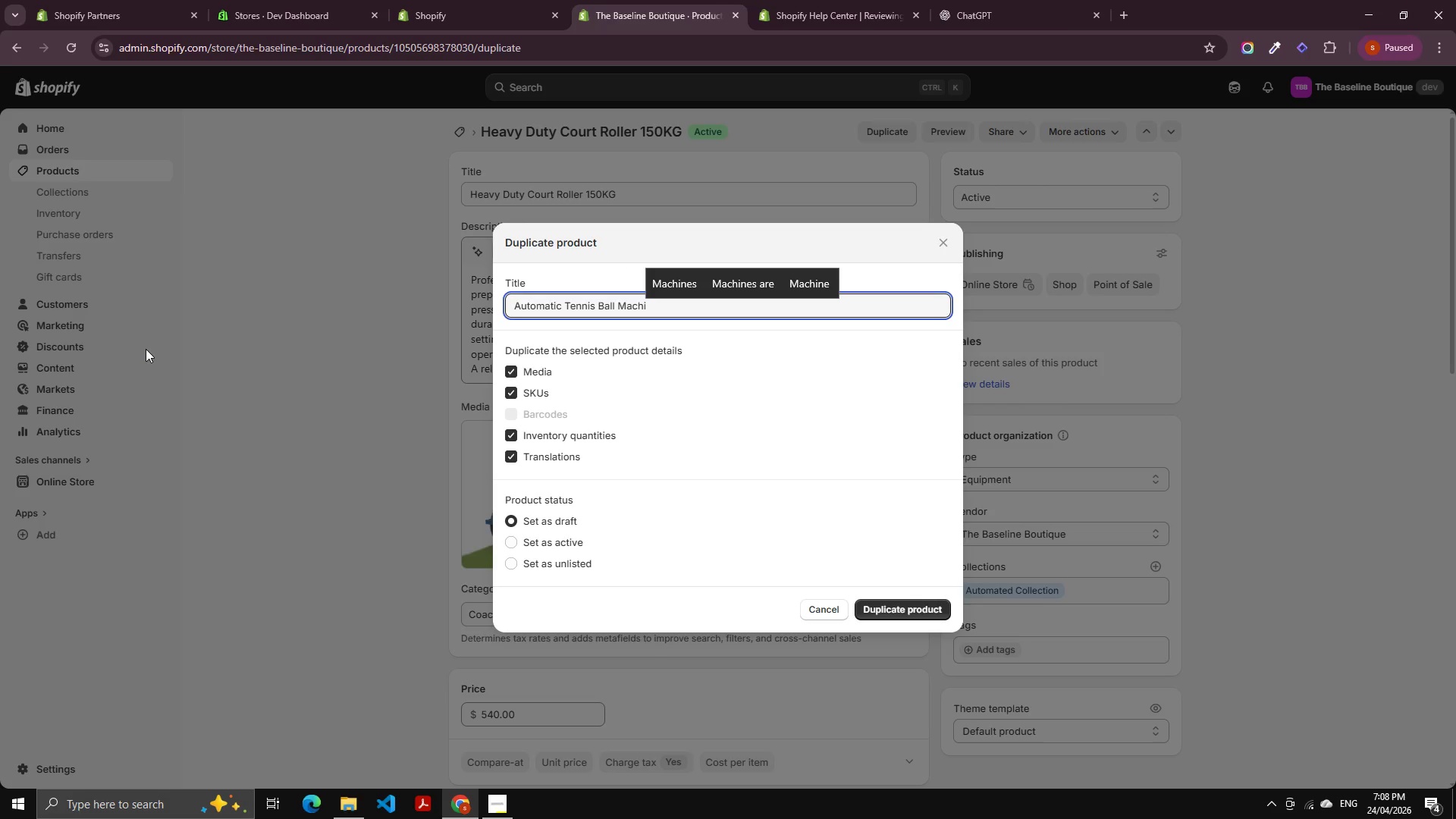 
type(ne El)
 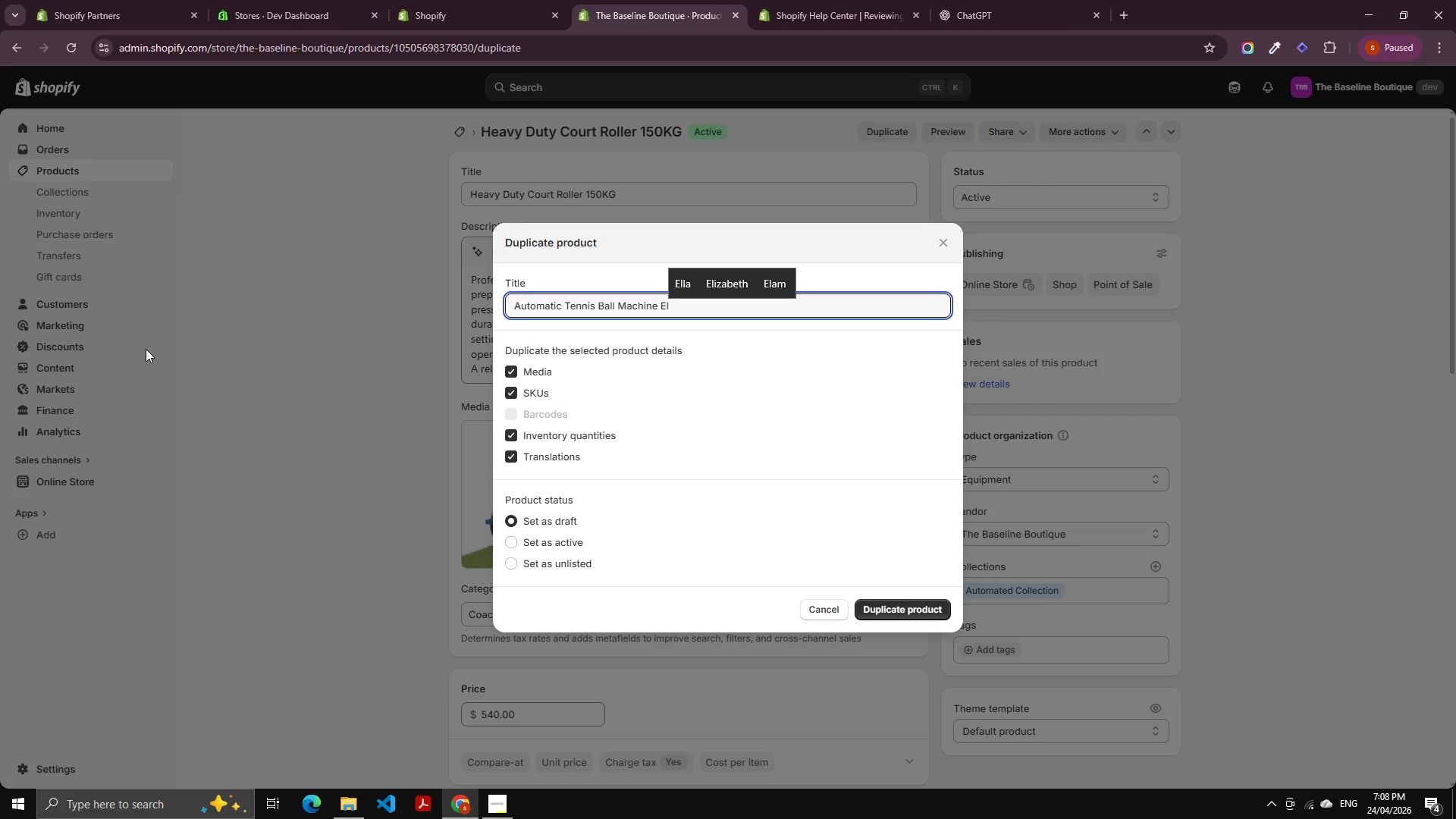 
type(Ite)
 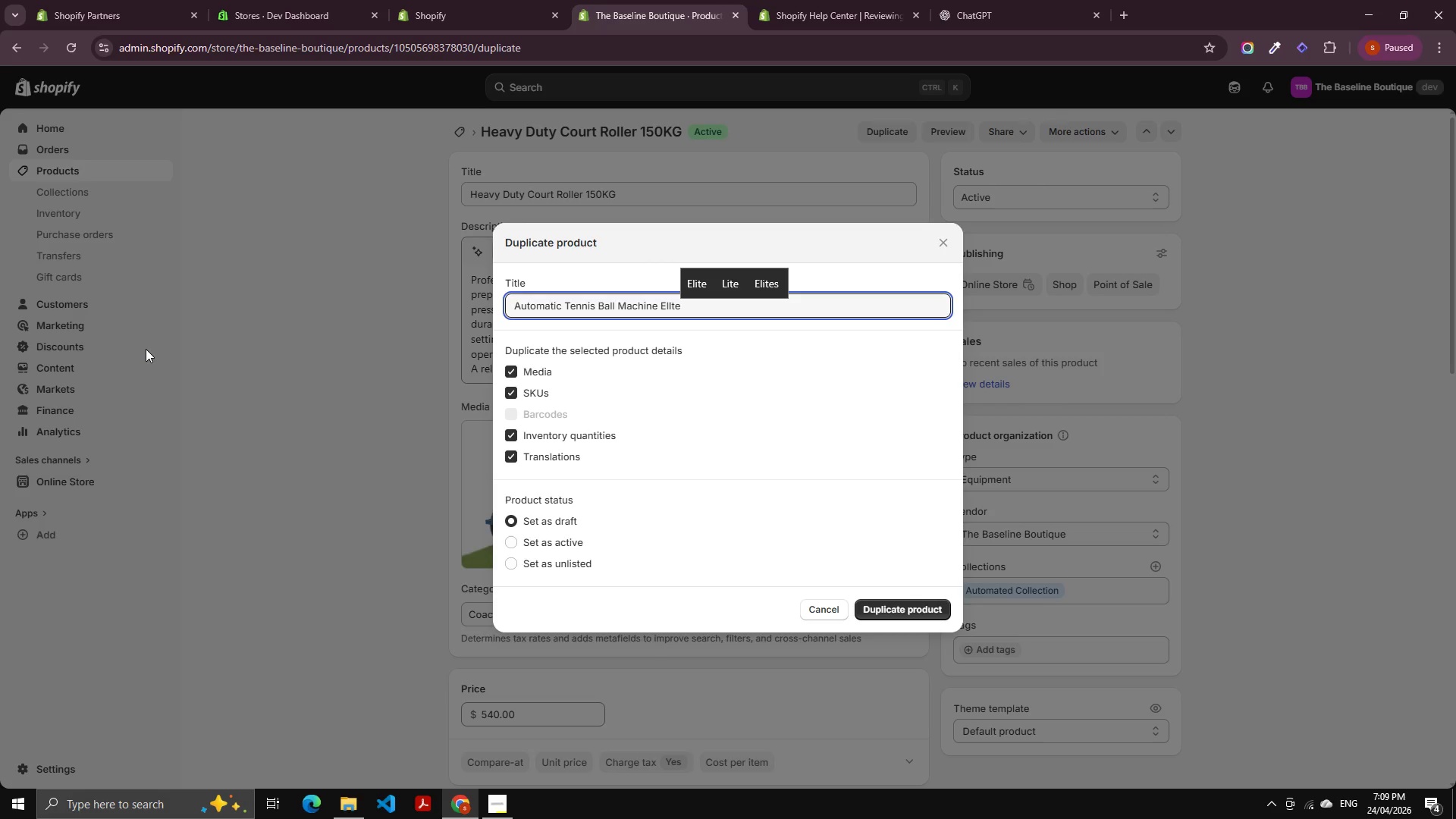 
wait(5.03)
 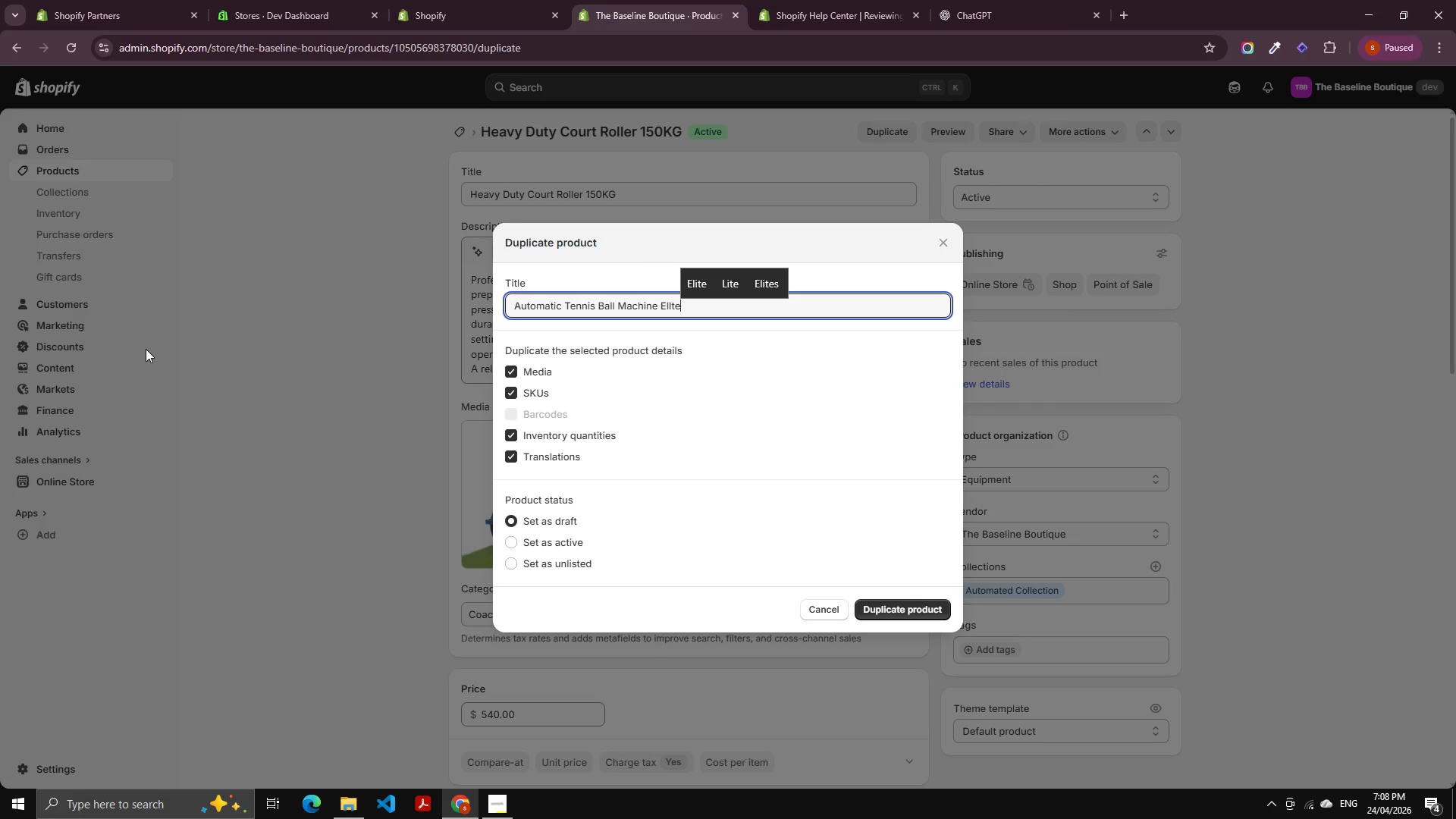 
scroll: coordinate [111, 323], scroll_direction: up, amount: 1.0
 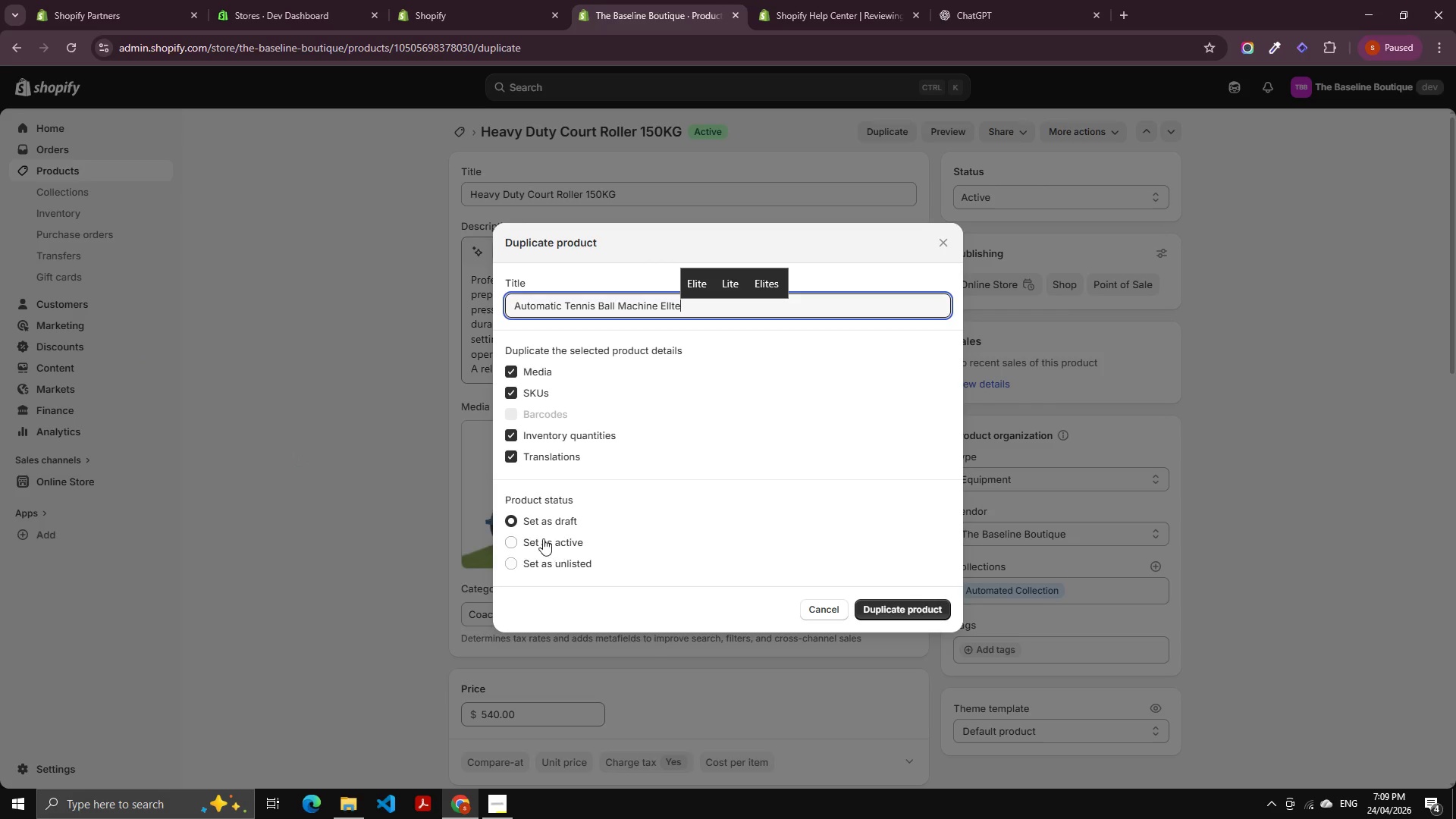 
left_click([541, 538])
 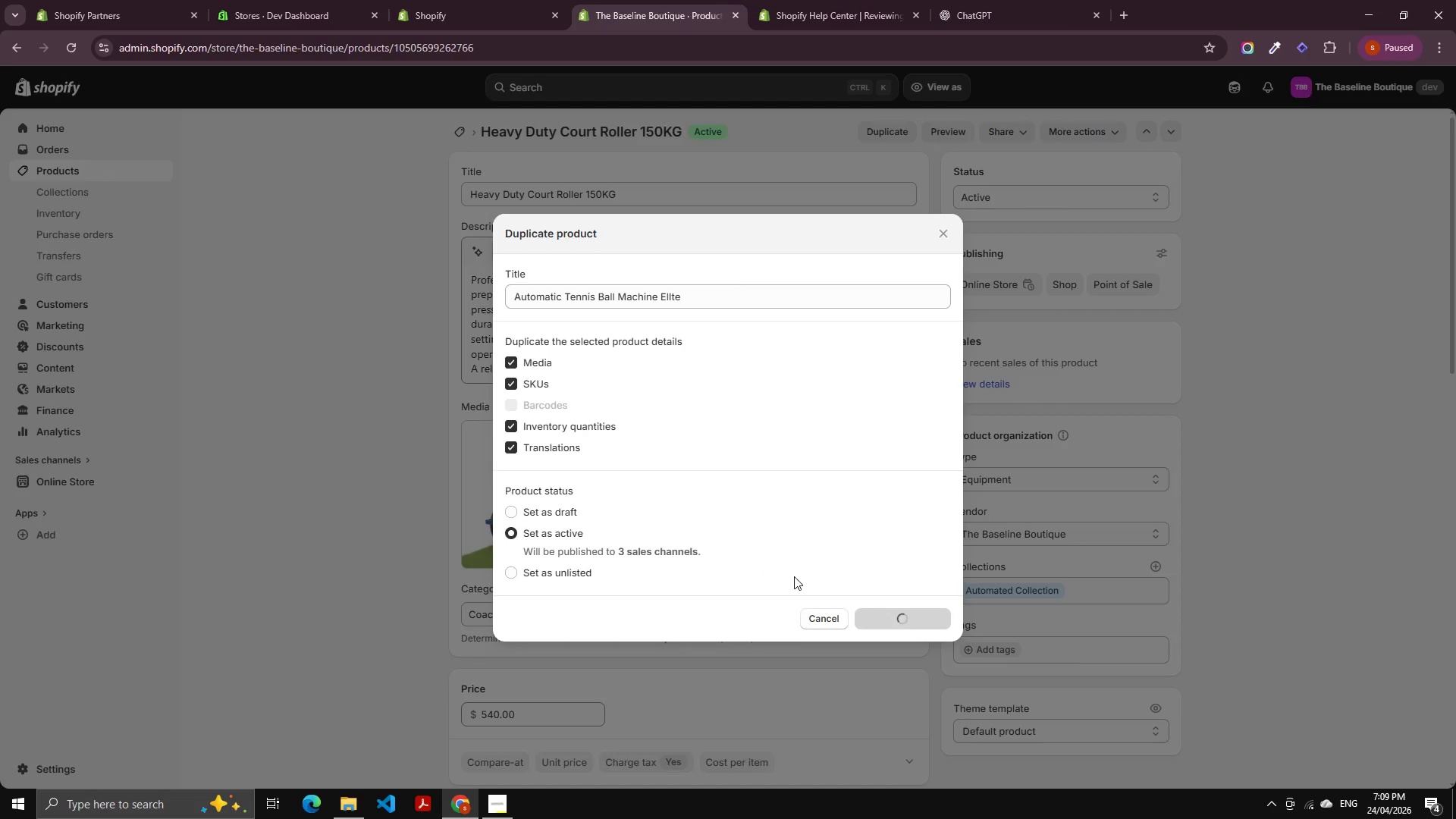 
wait(36.22)
 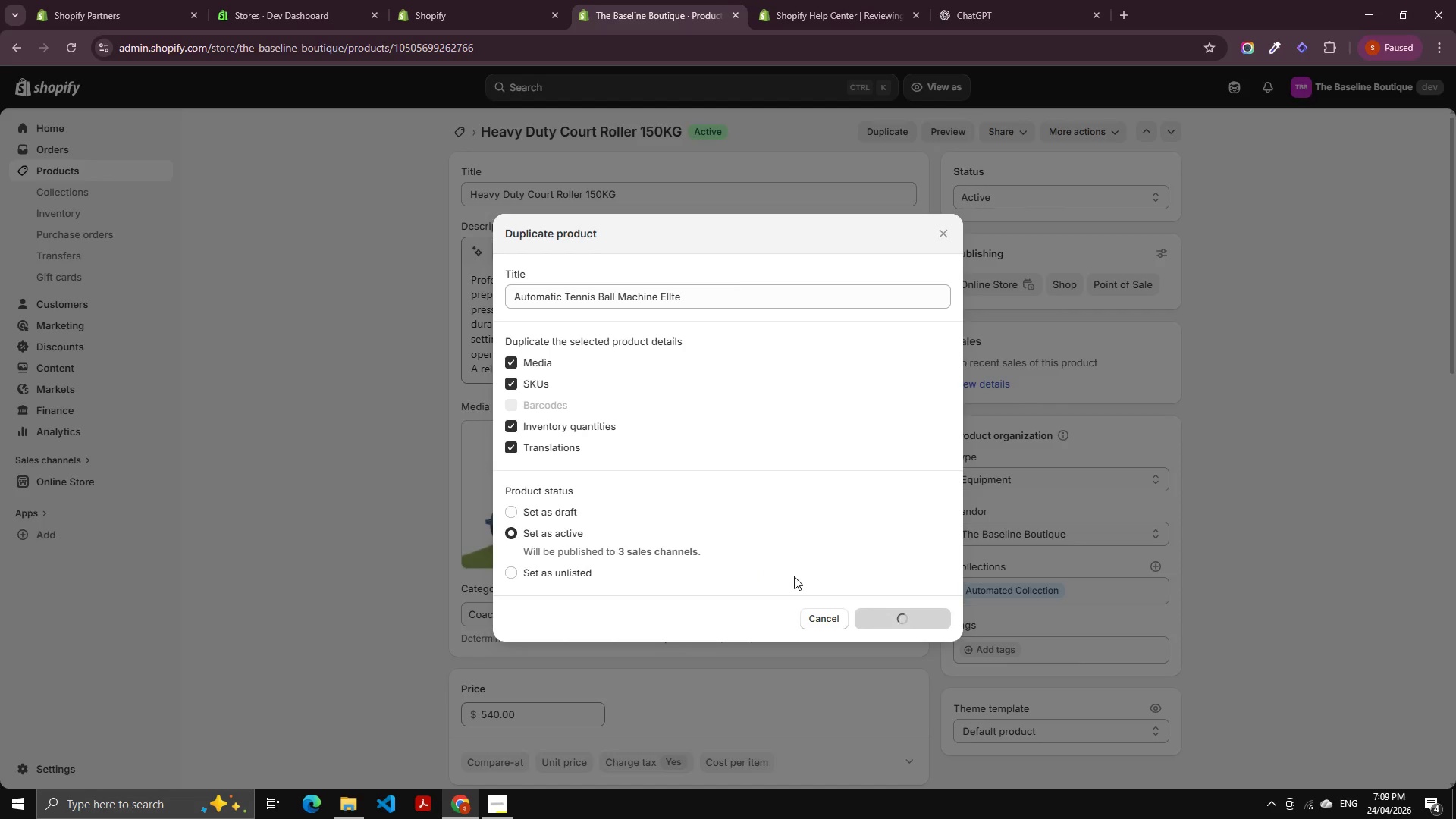 
left_click([470, 436])
 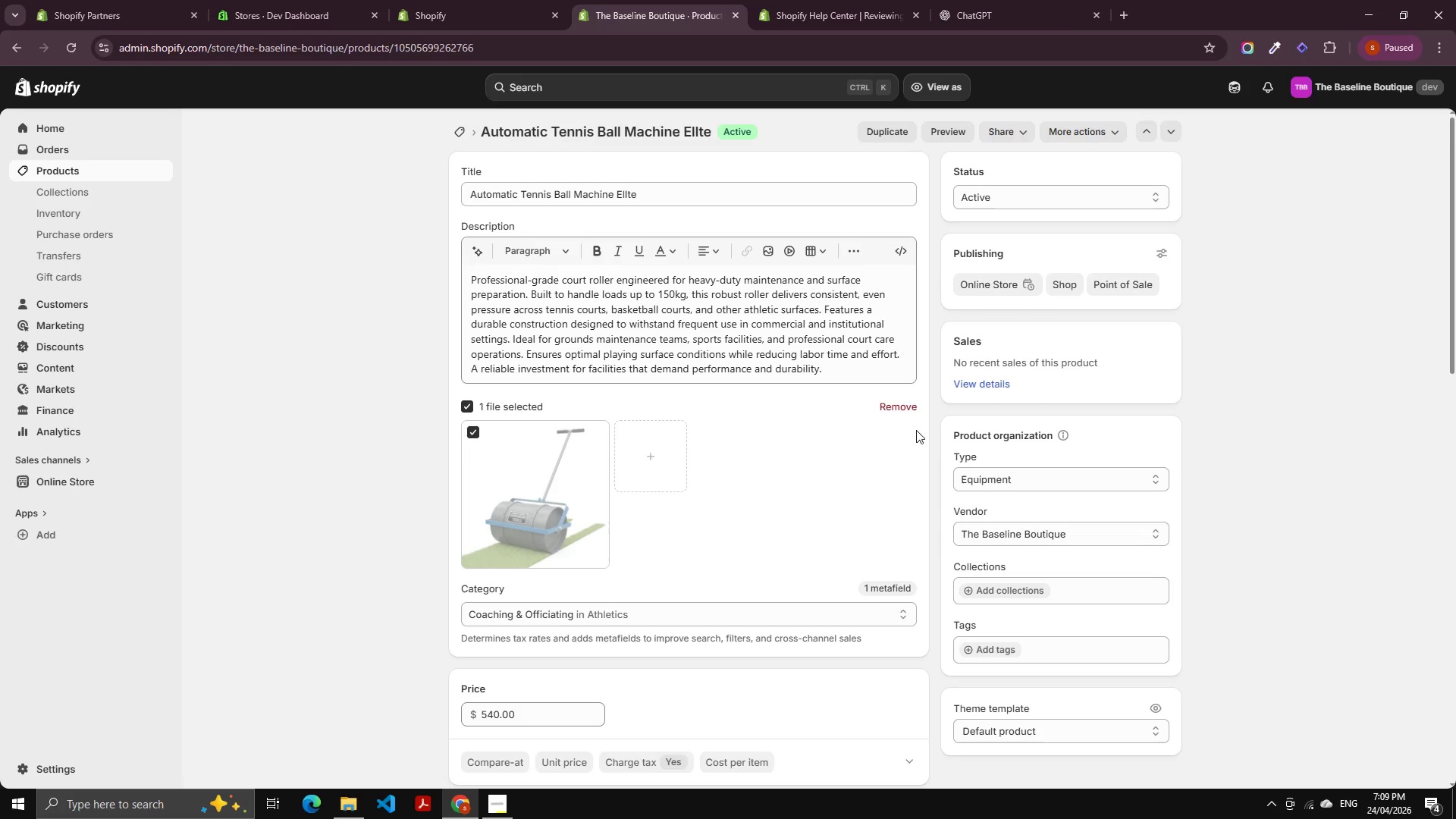 
left_click([894, 411])
 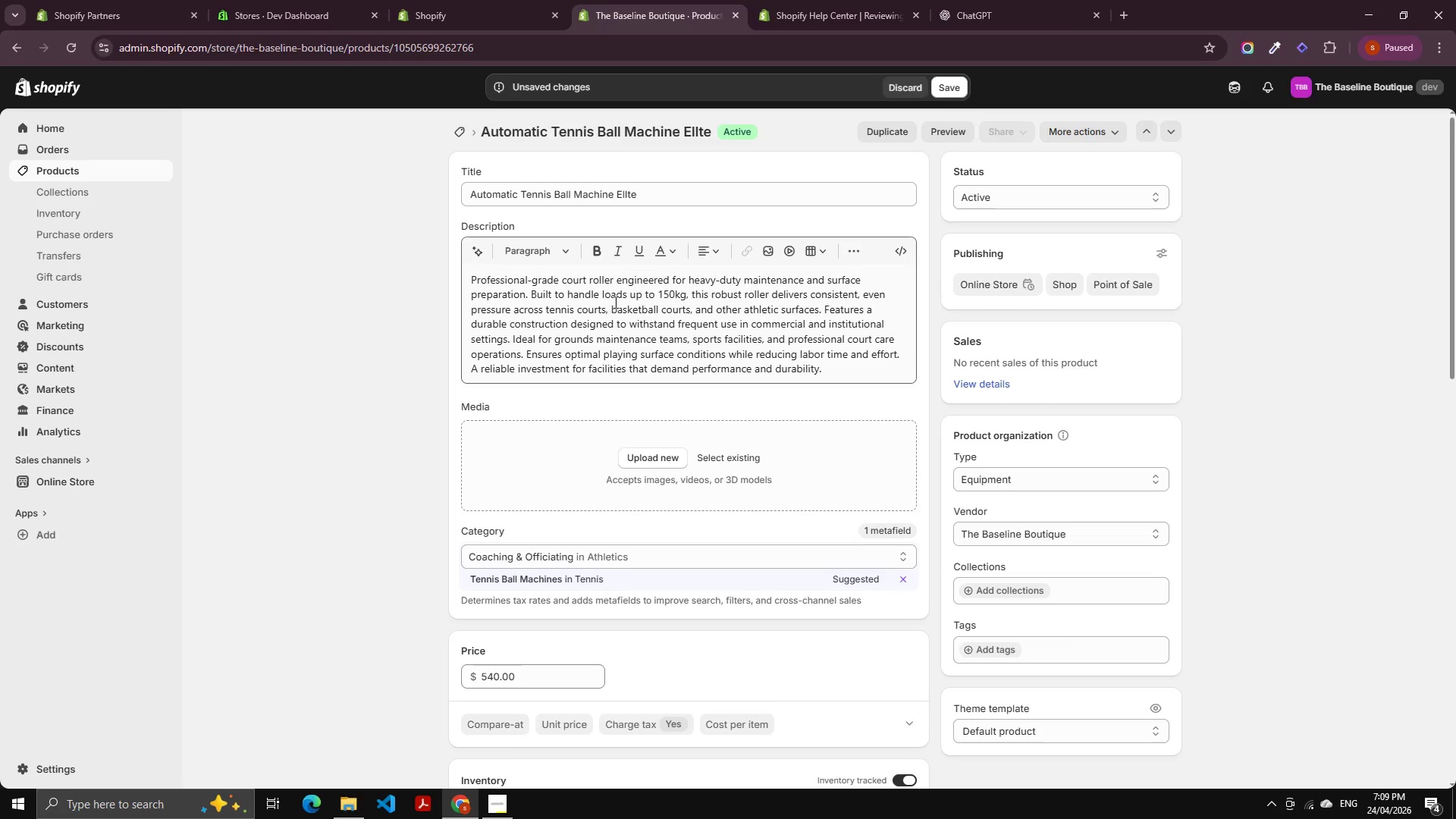 
wait(5.3)
 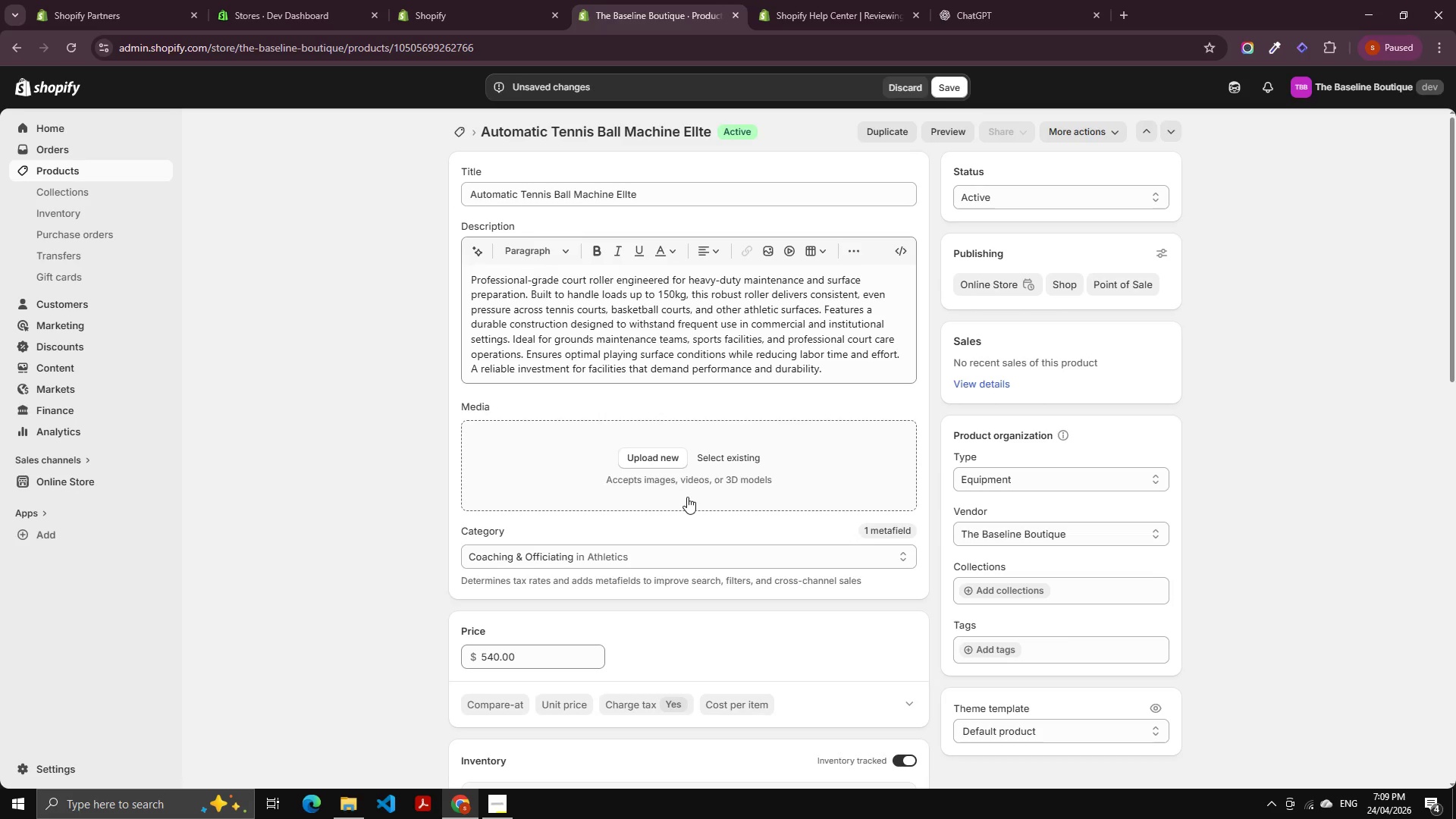 
left_click([694, 196])
 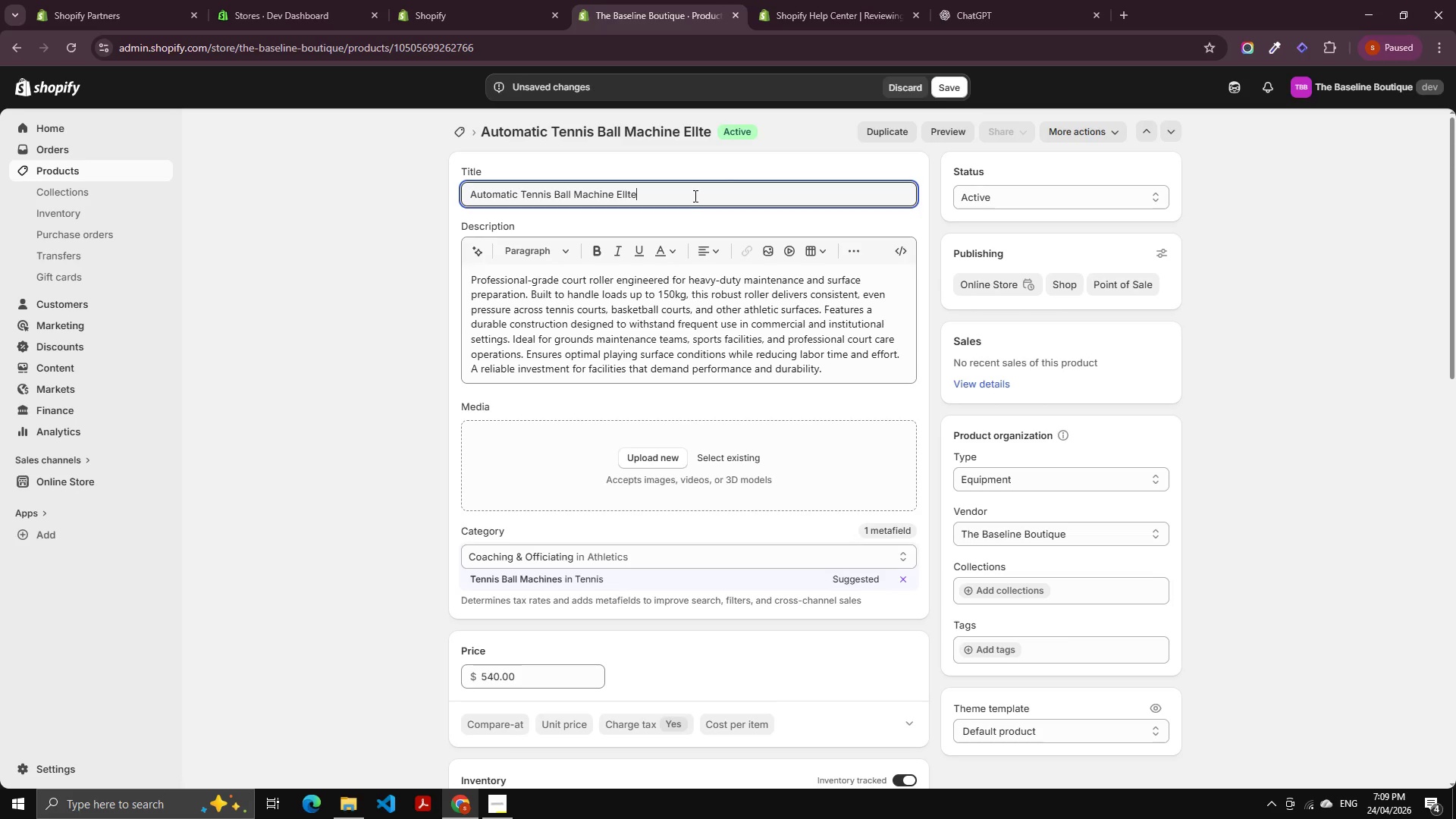 
key(Control+A)
 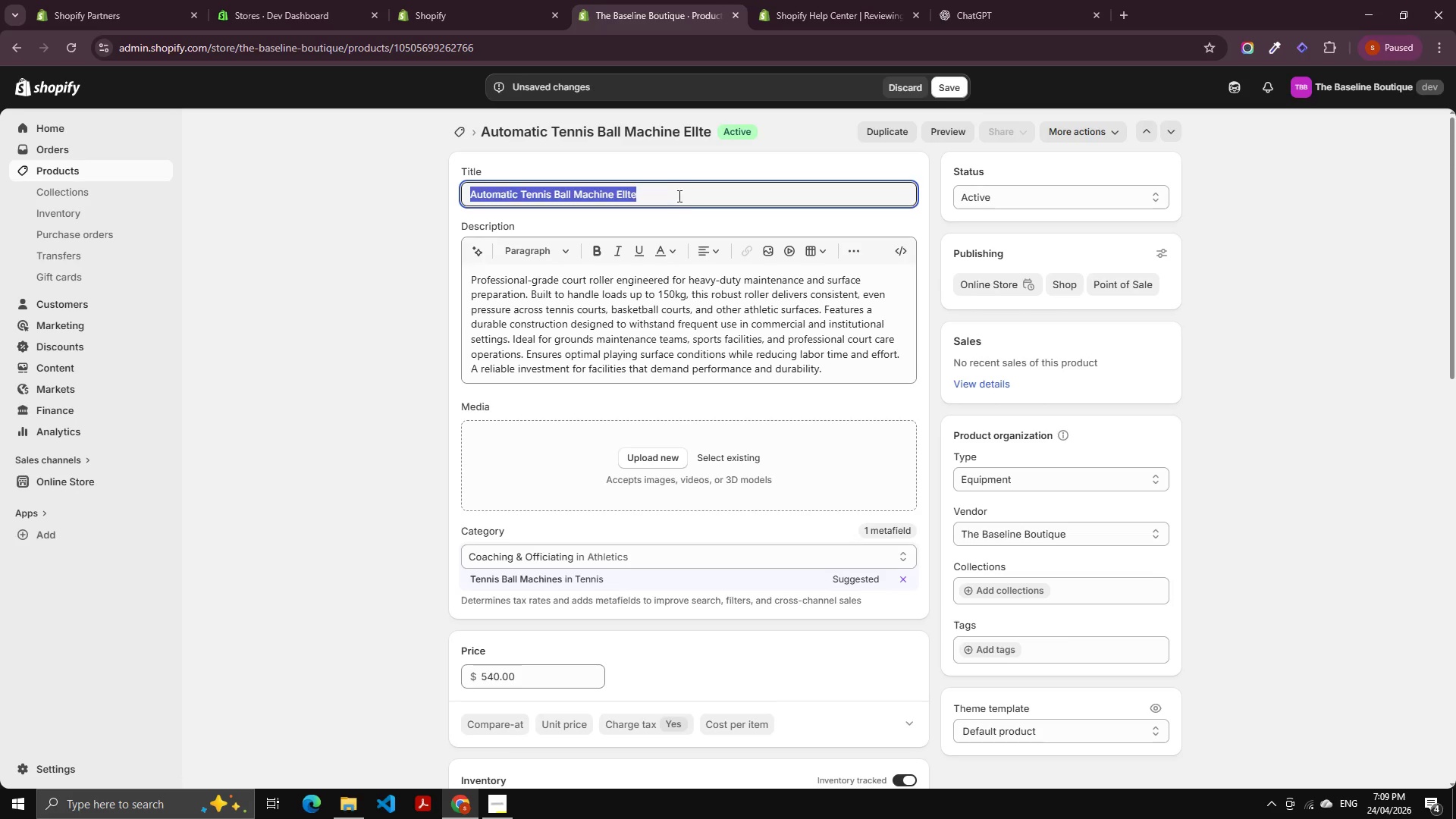 
key(Control+C)
 